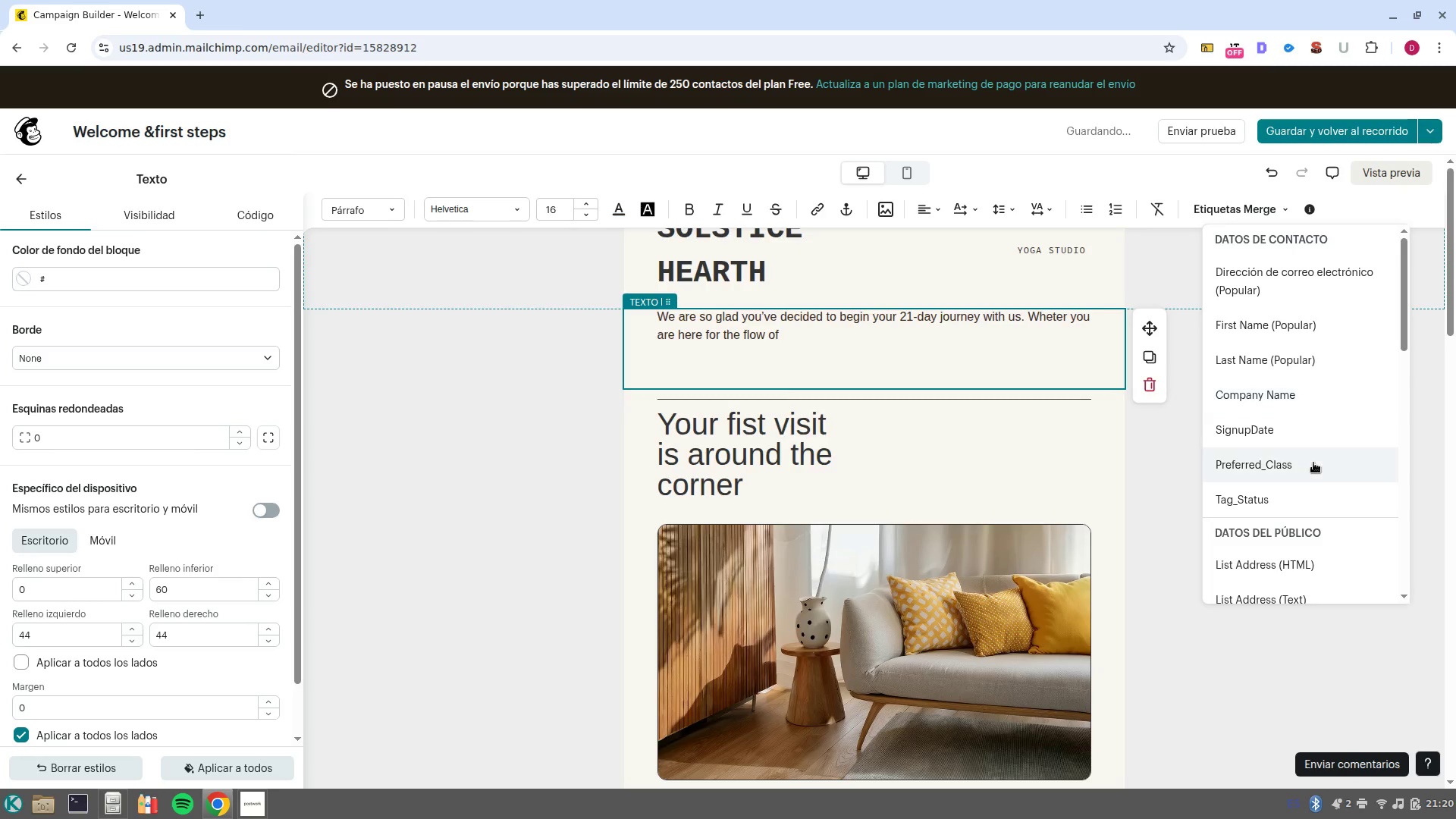 
left_click([1313, 467])
 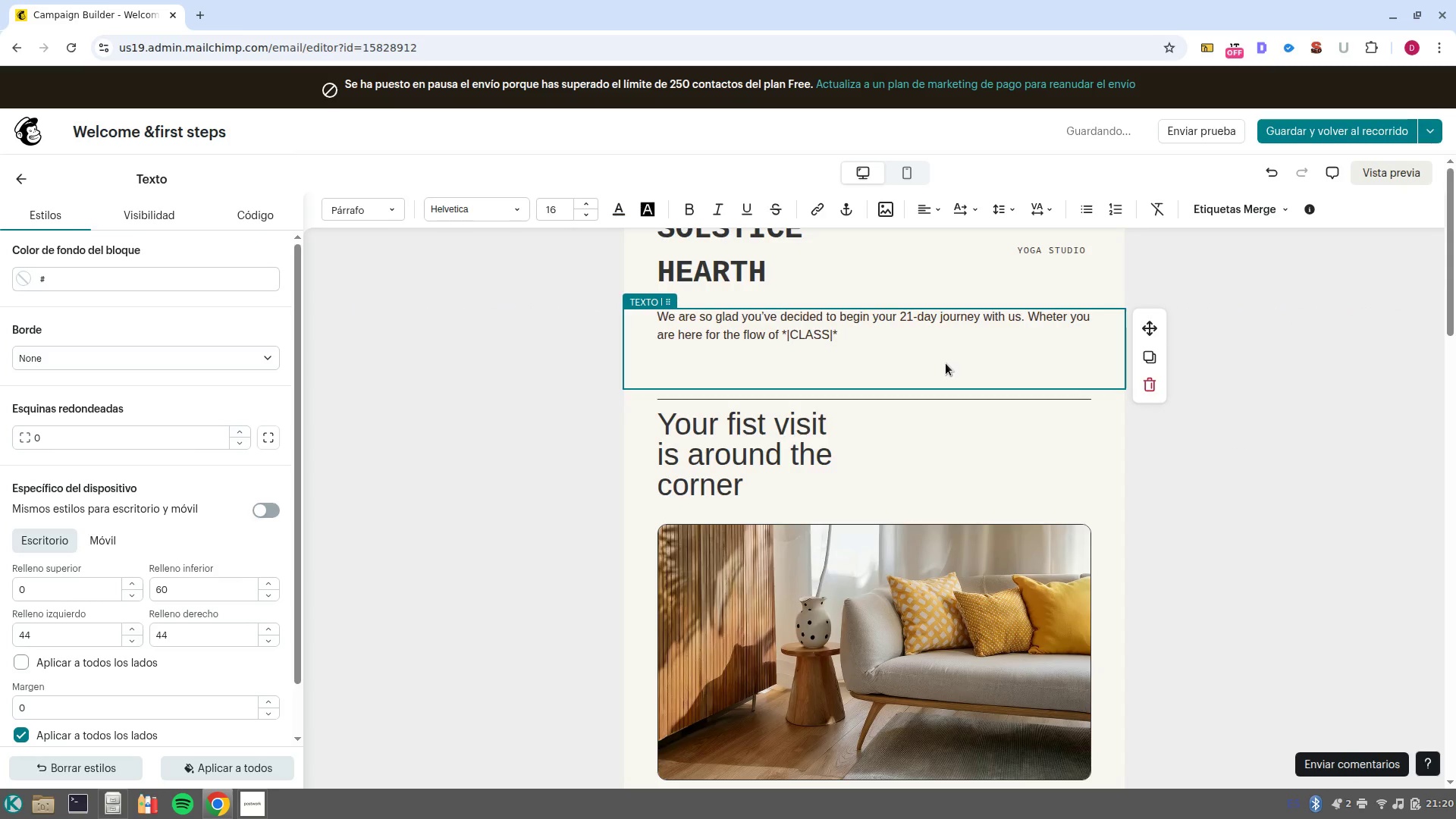 
type( or the deep detox of our infrared heat, our space is now you sanctuary.)
 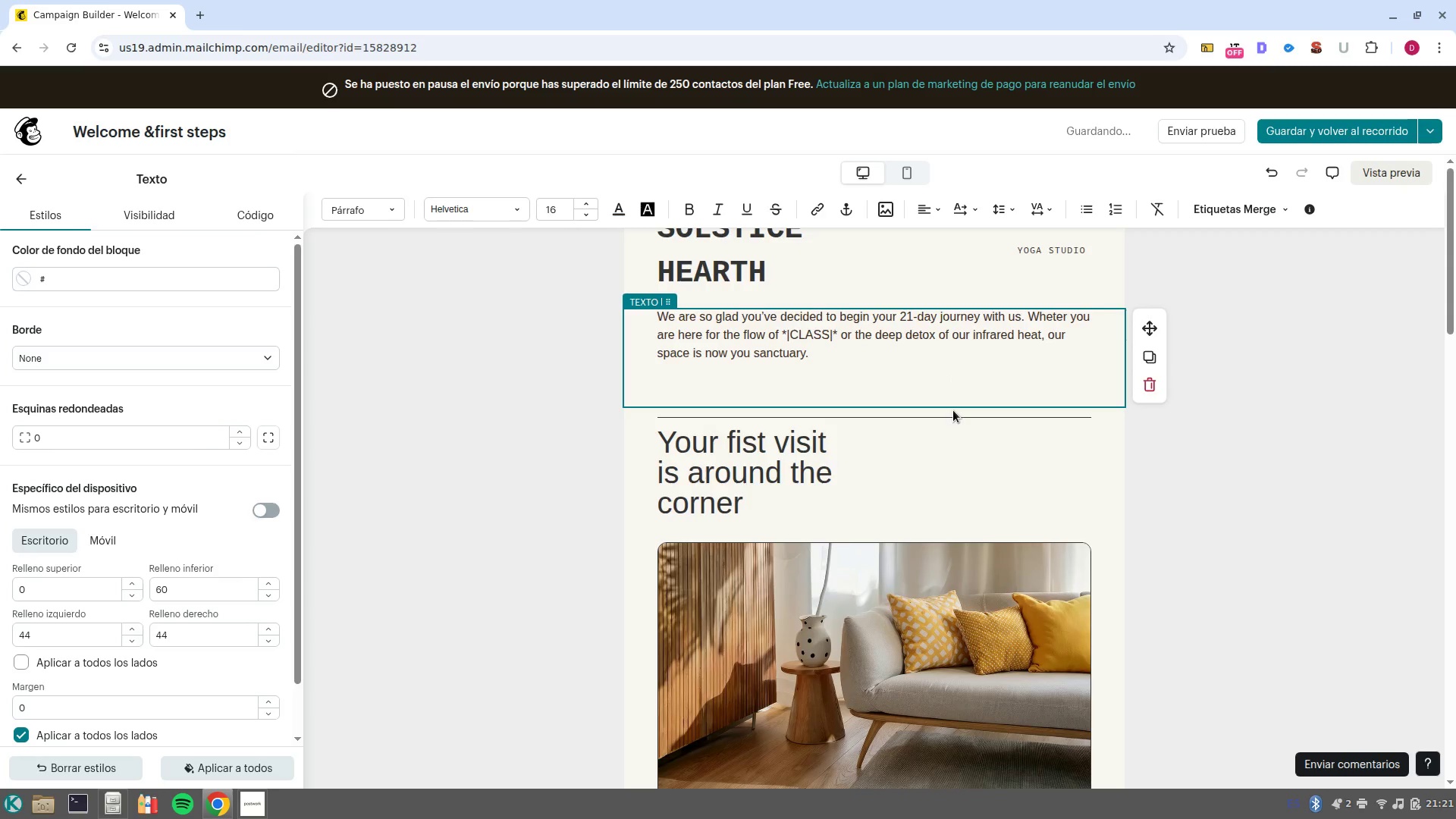 
left_click([953, 415])
 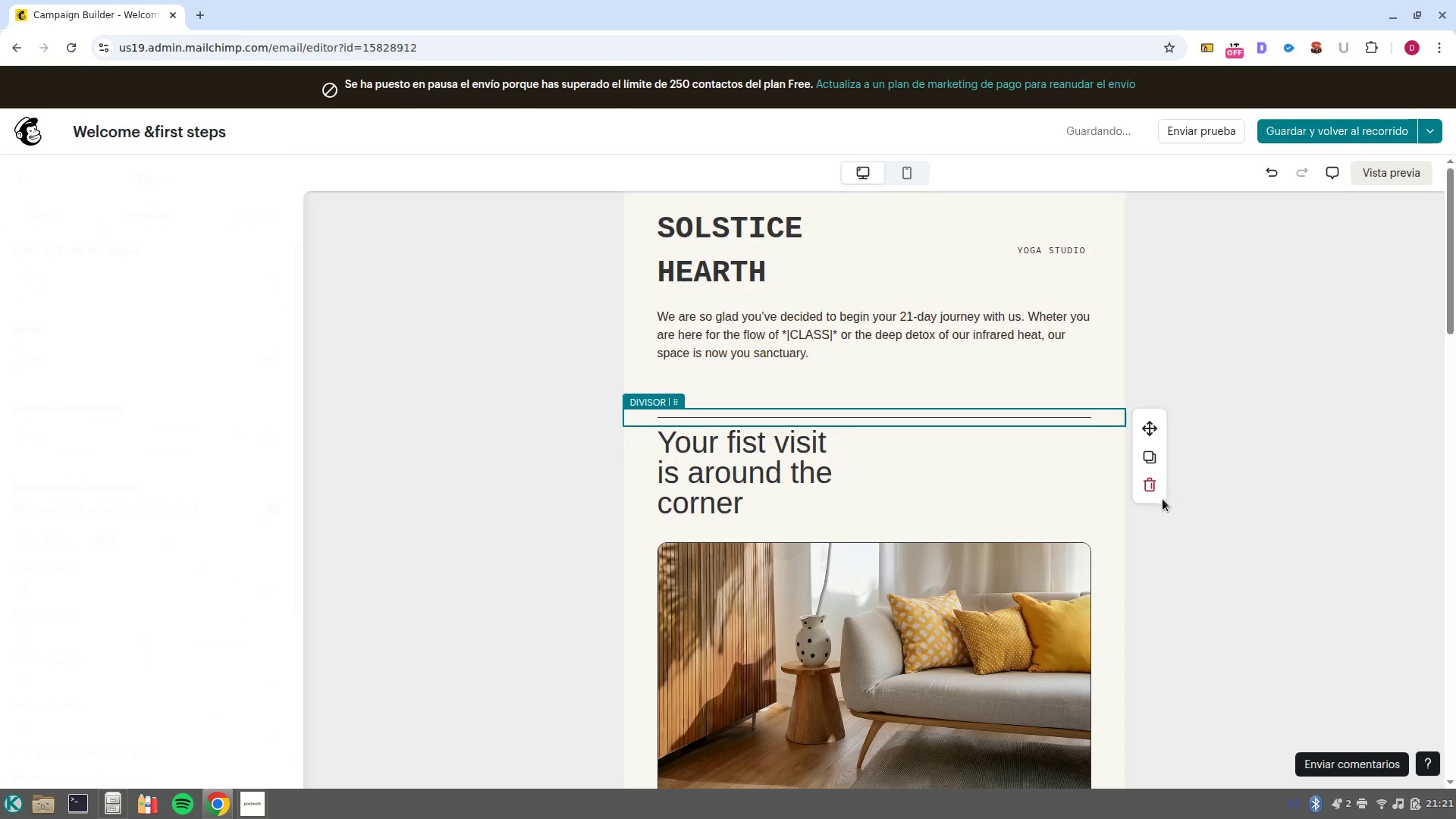 
left_click([1153, 488])
 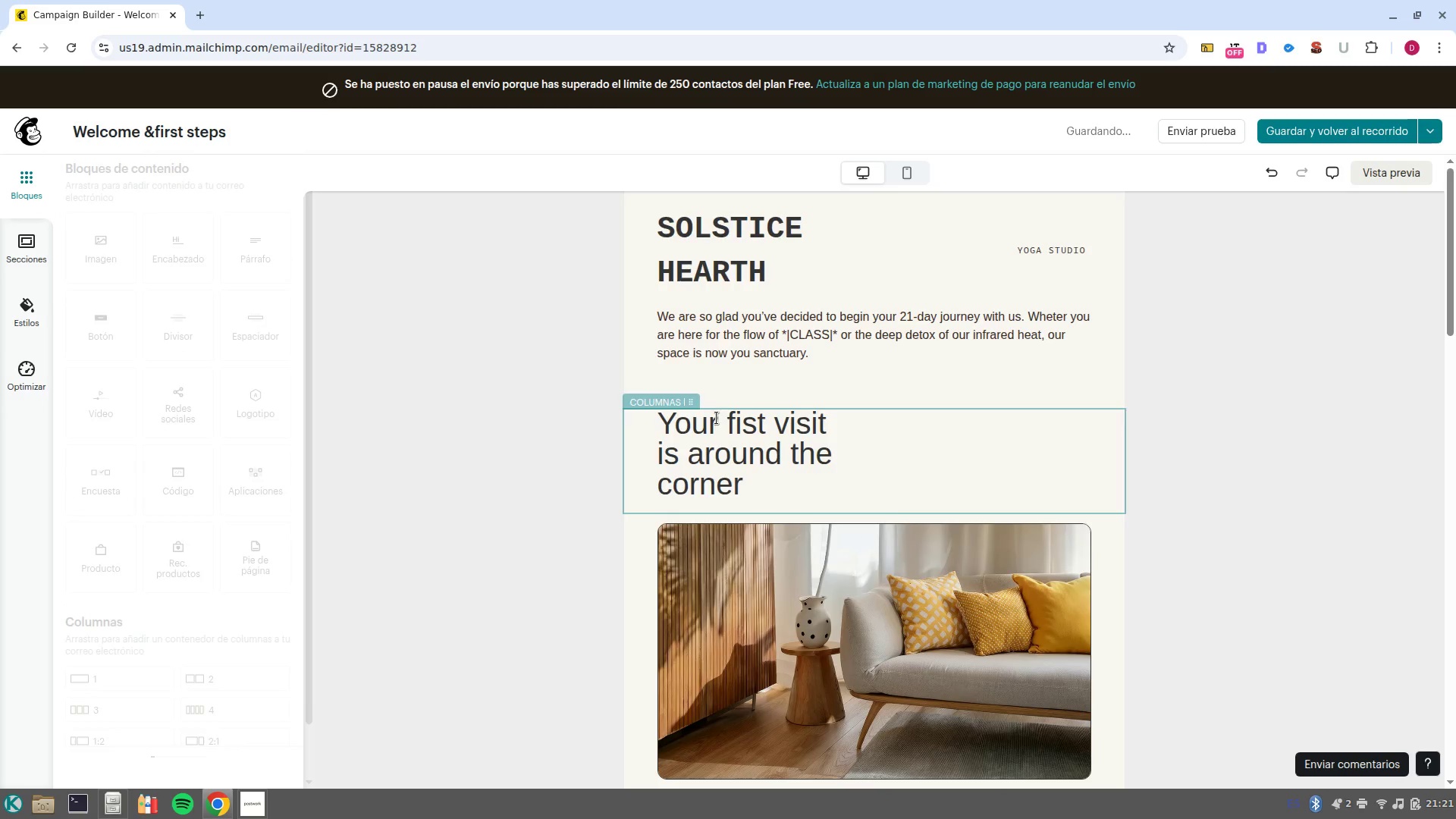 
left_click([719, 387])
 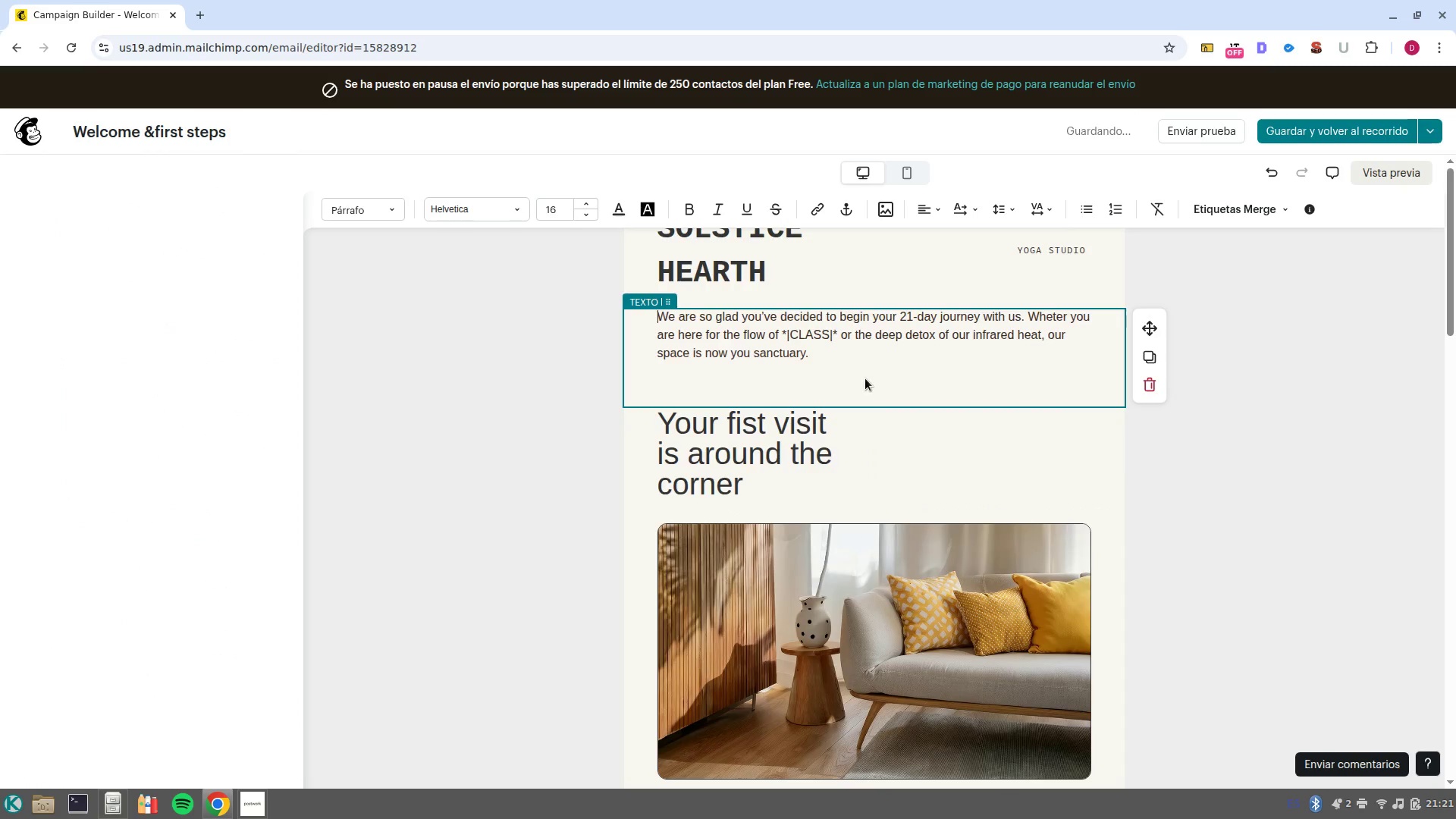 
left_click([840, 351])
 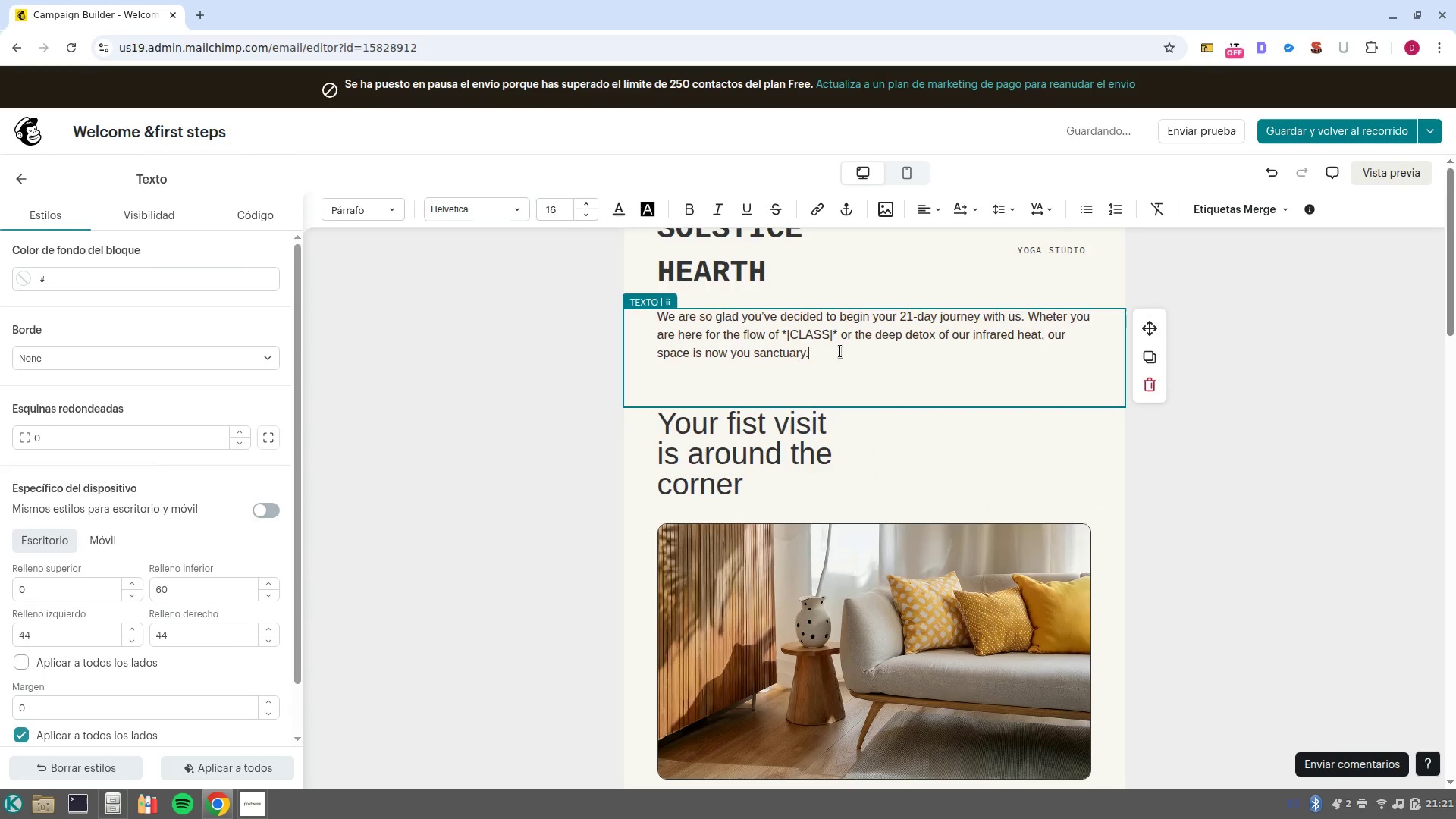 
key(ArrowDown)
 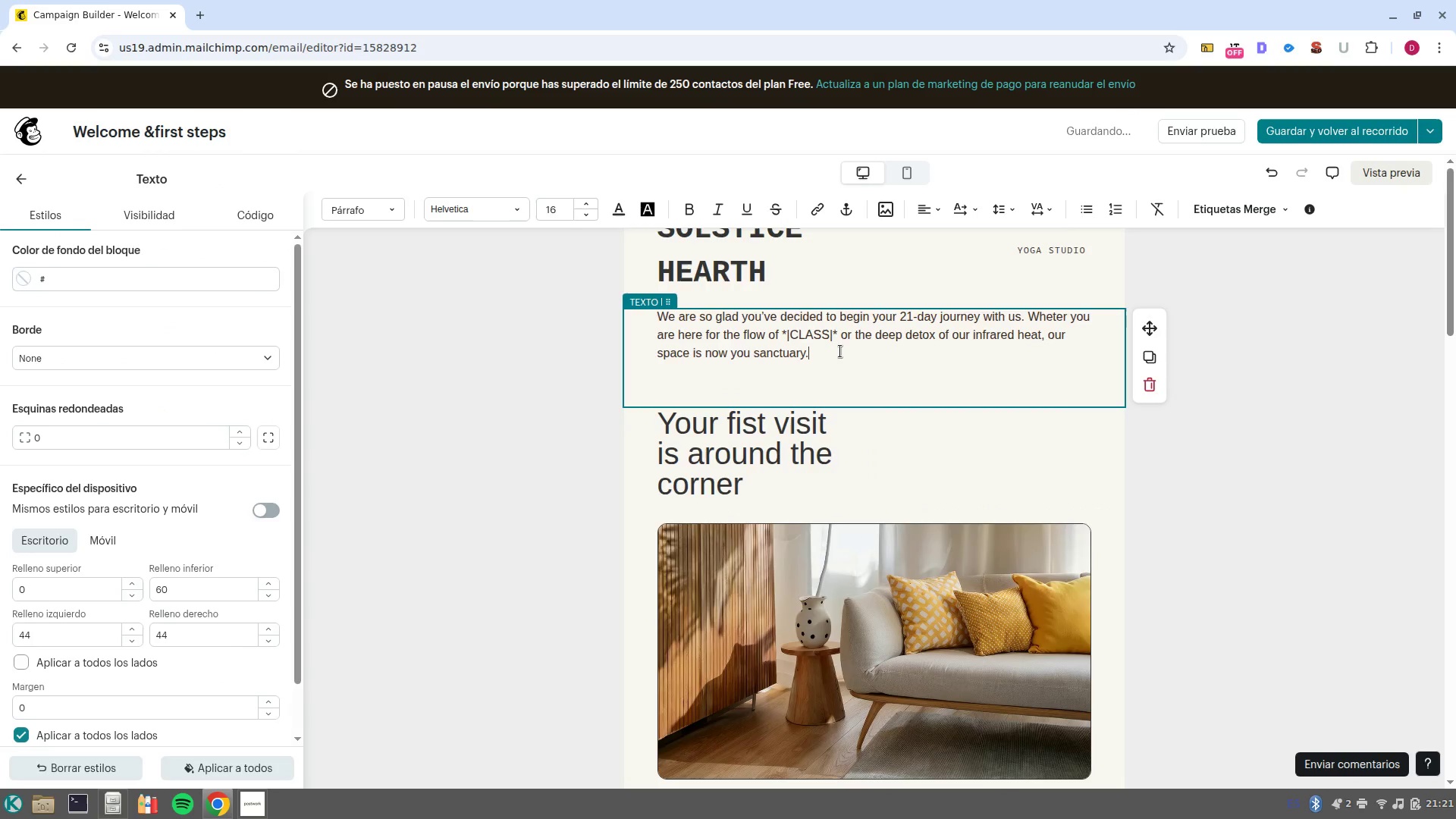 
key(ArrowUp)
 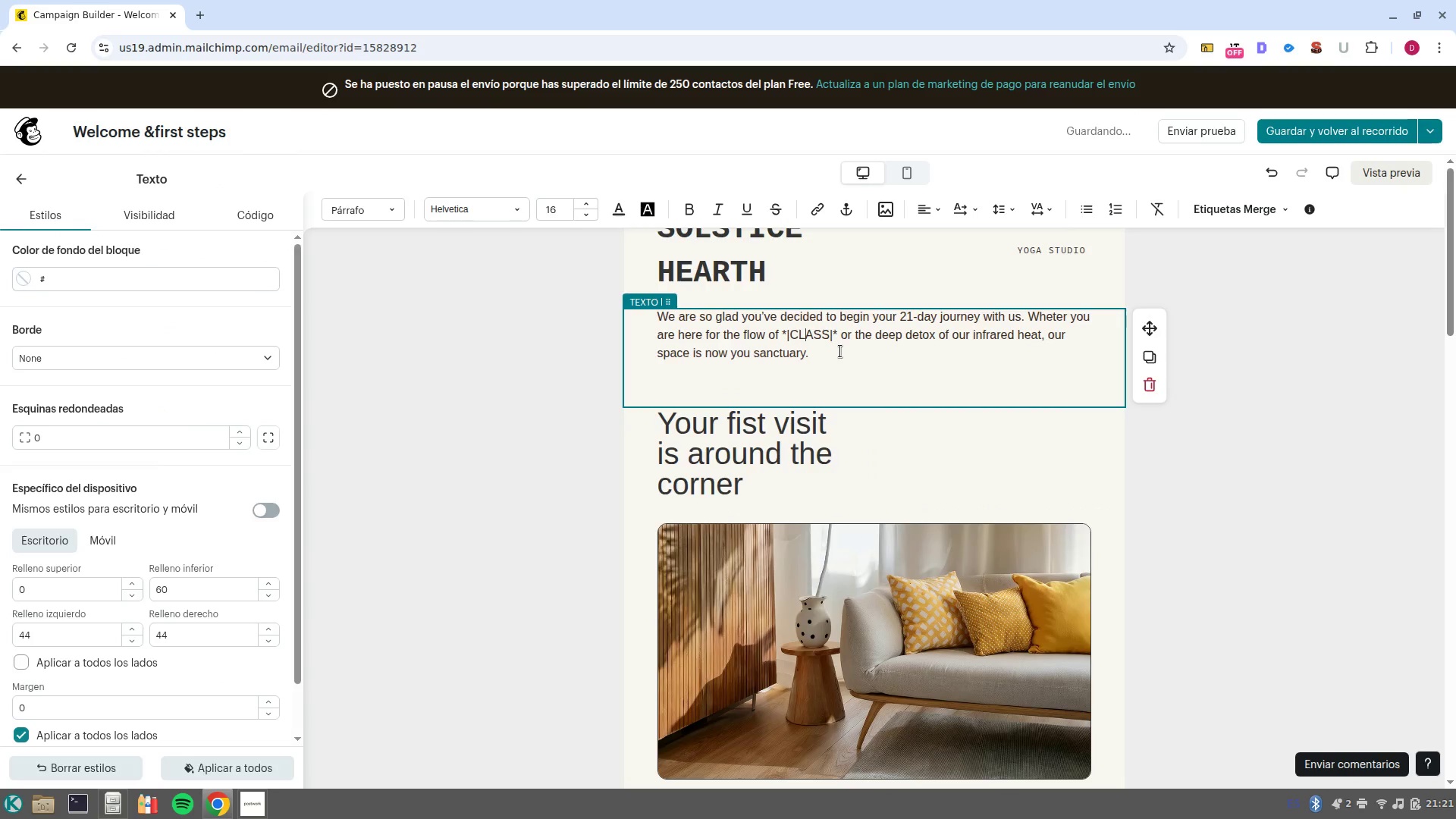 
key(ArrowDown)
 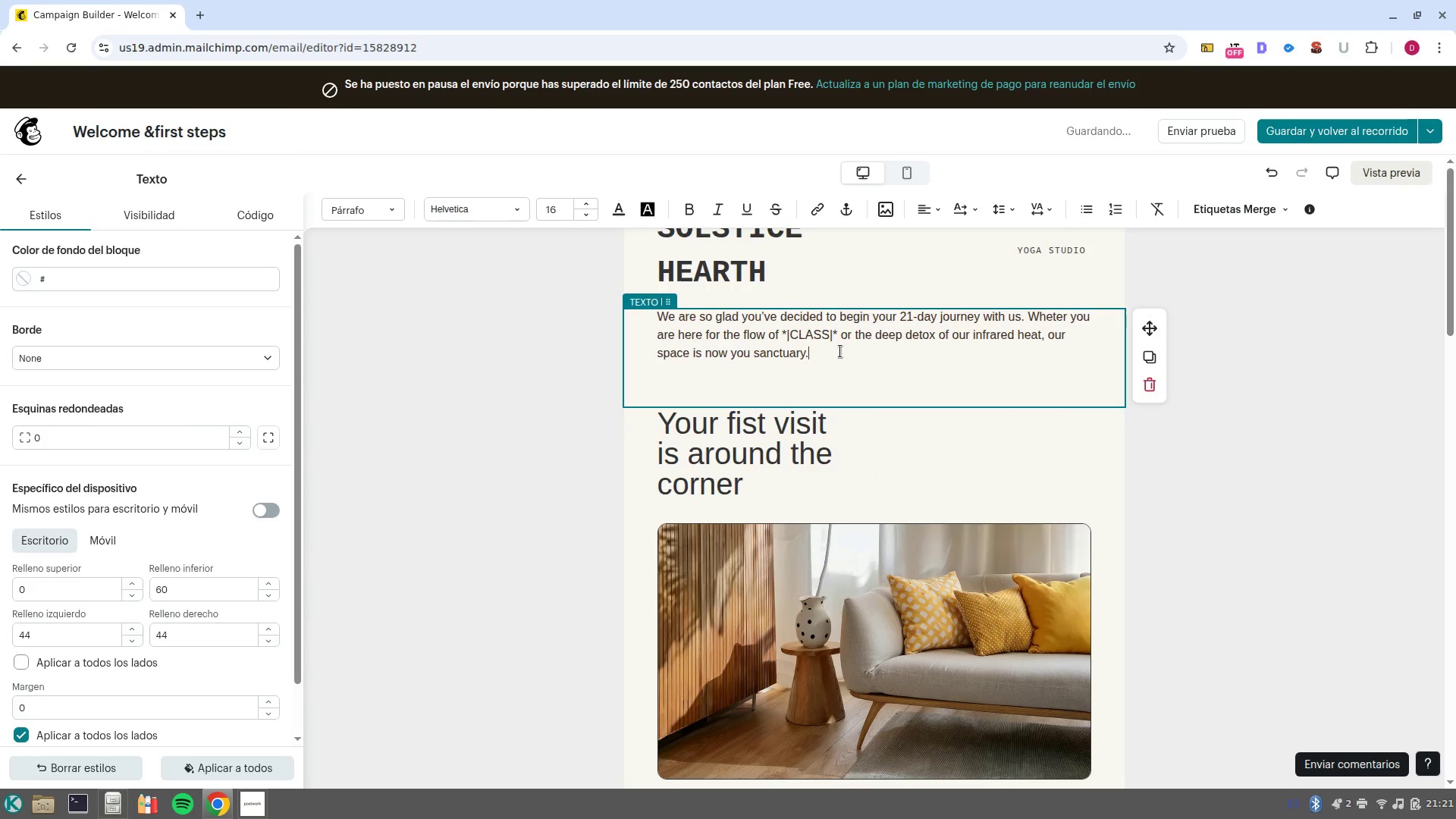 
key(ArrowDown)
 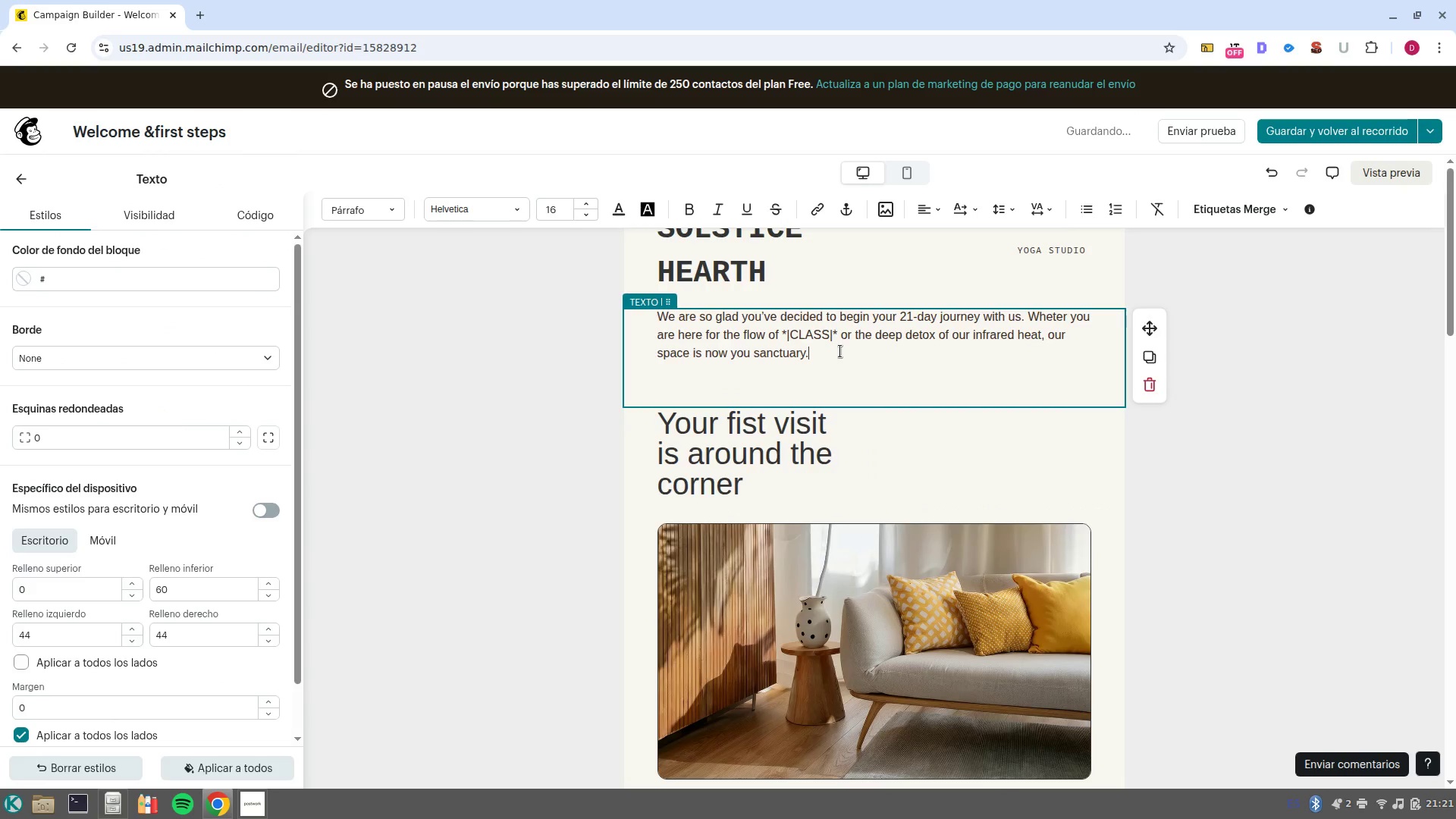 
key(ArrowDown)
 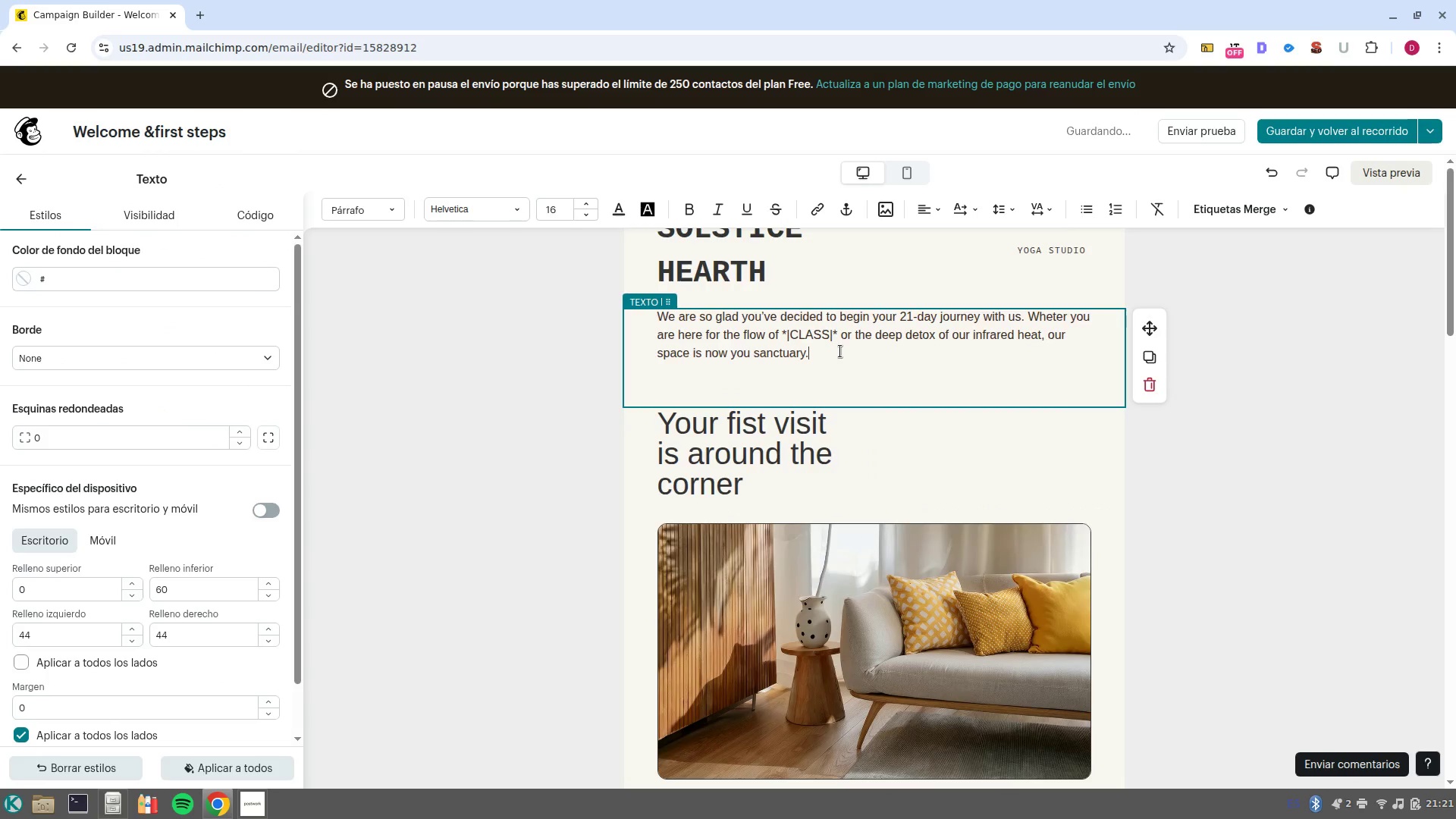 
key(ArrowDown)
 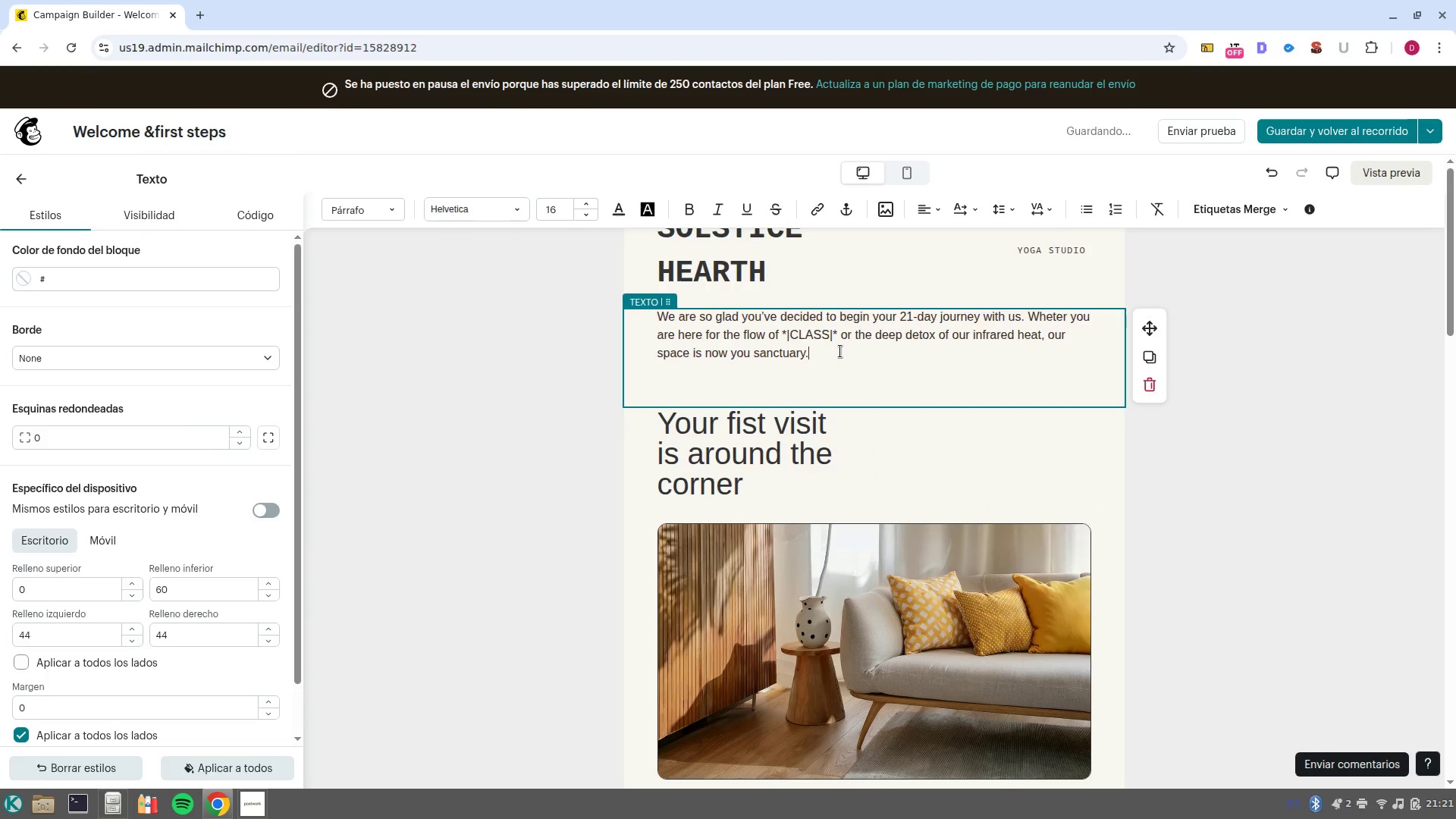 
key(ArrowDown)
 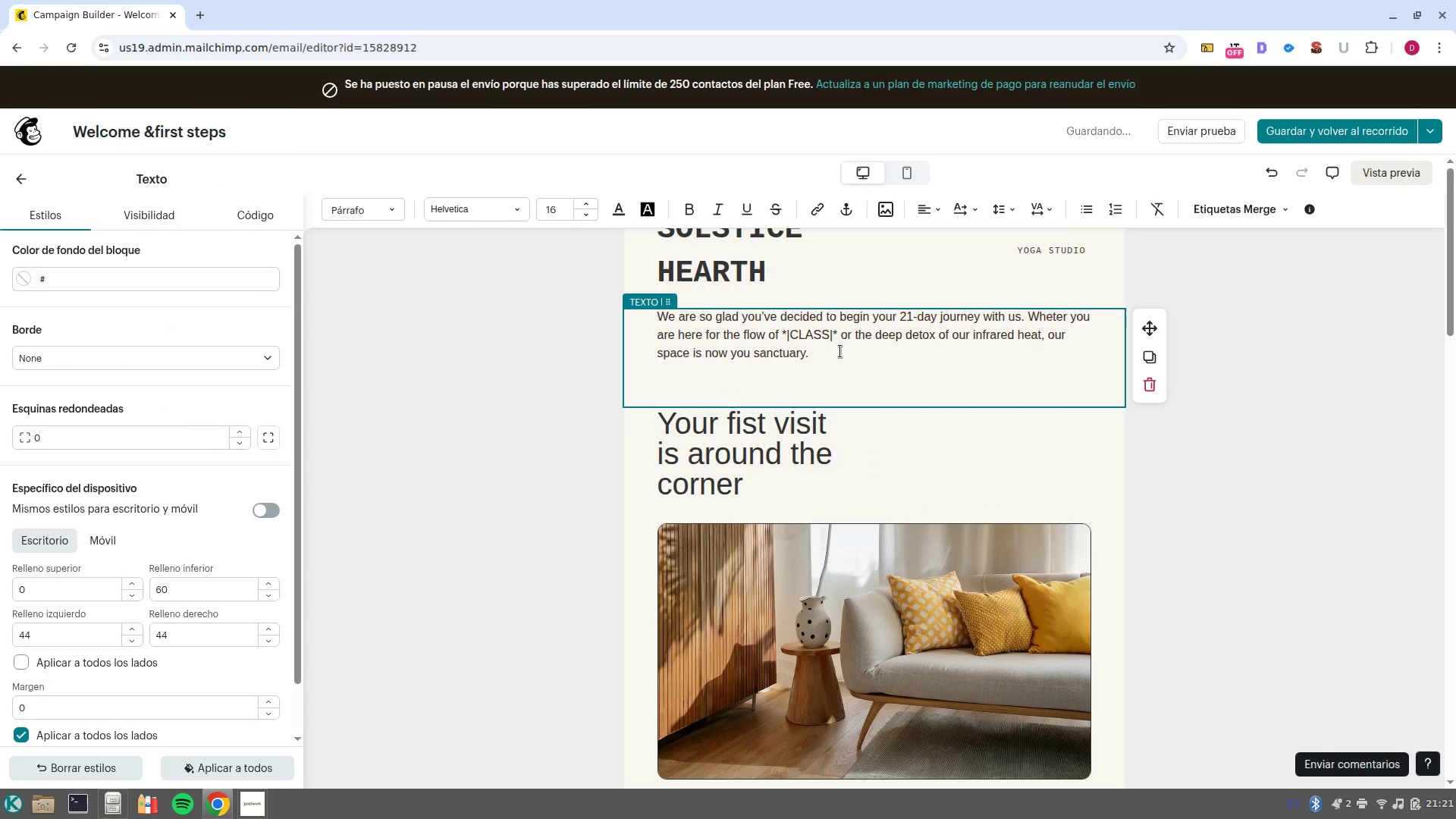 
key(ArrowDown)
 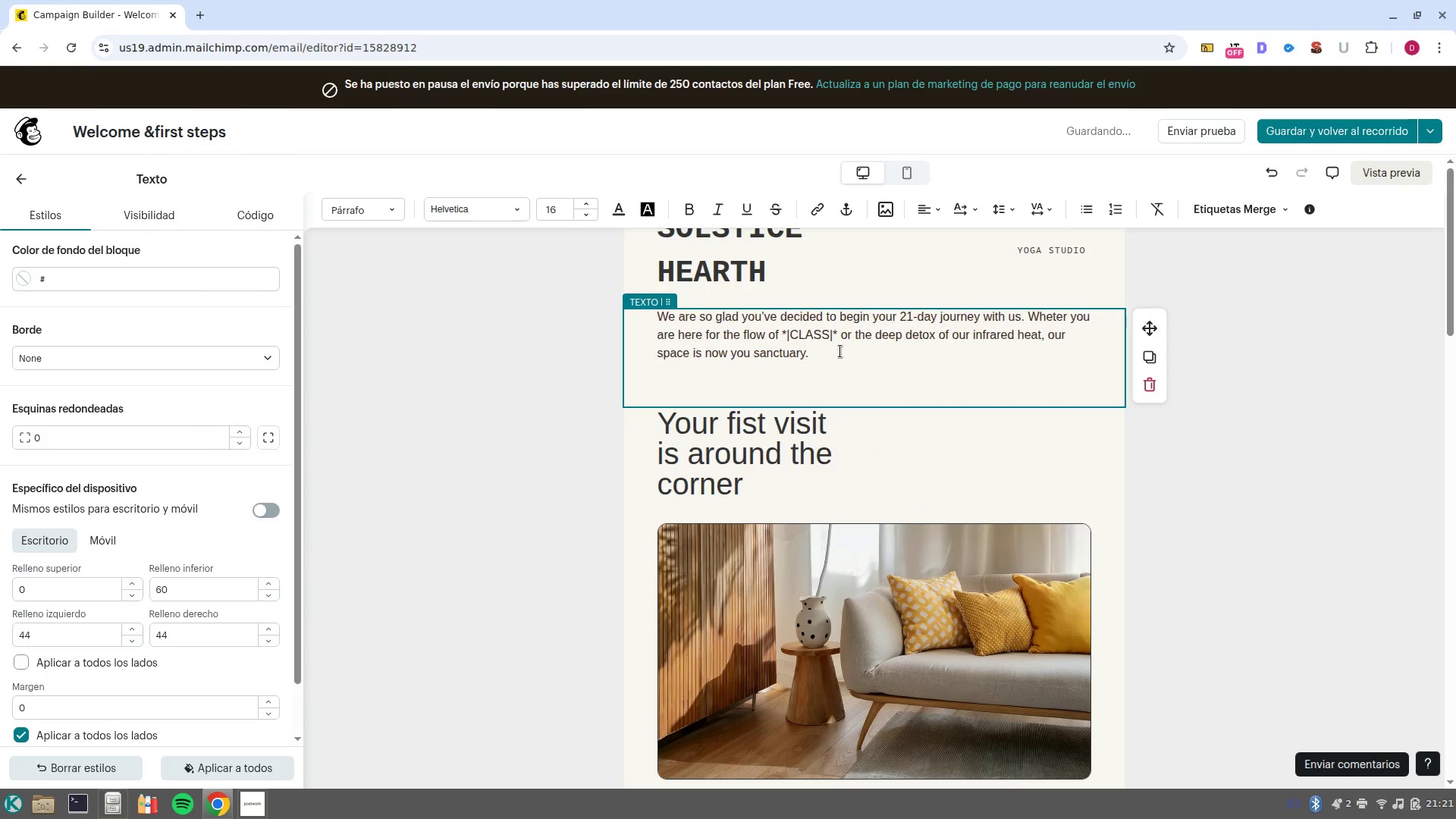 
key(ArrowDown)
 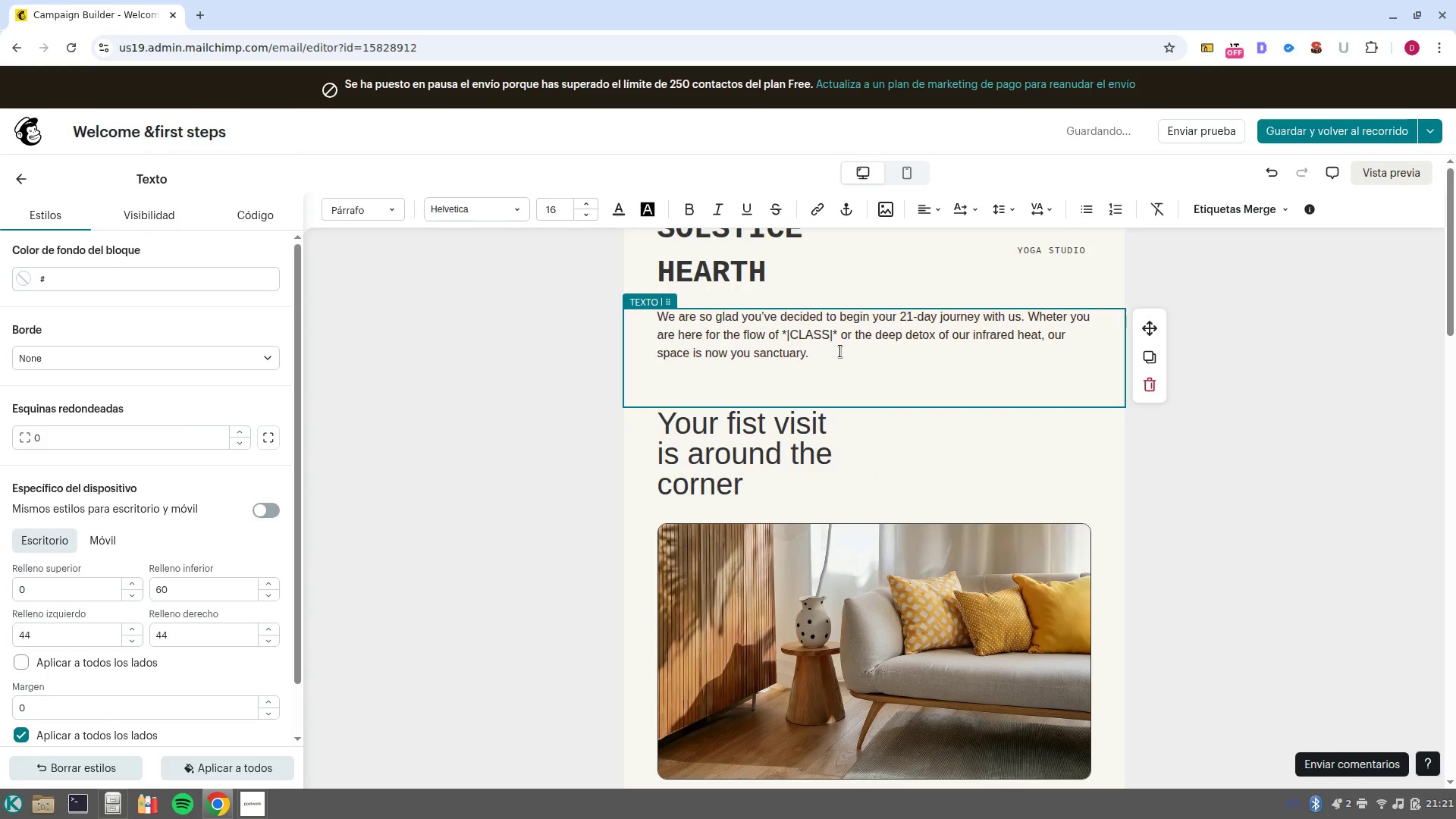 
key(ArrowDown)
 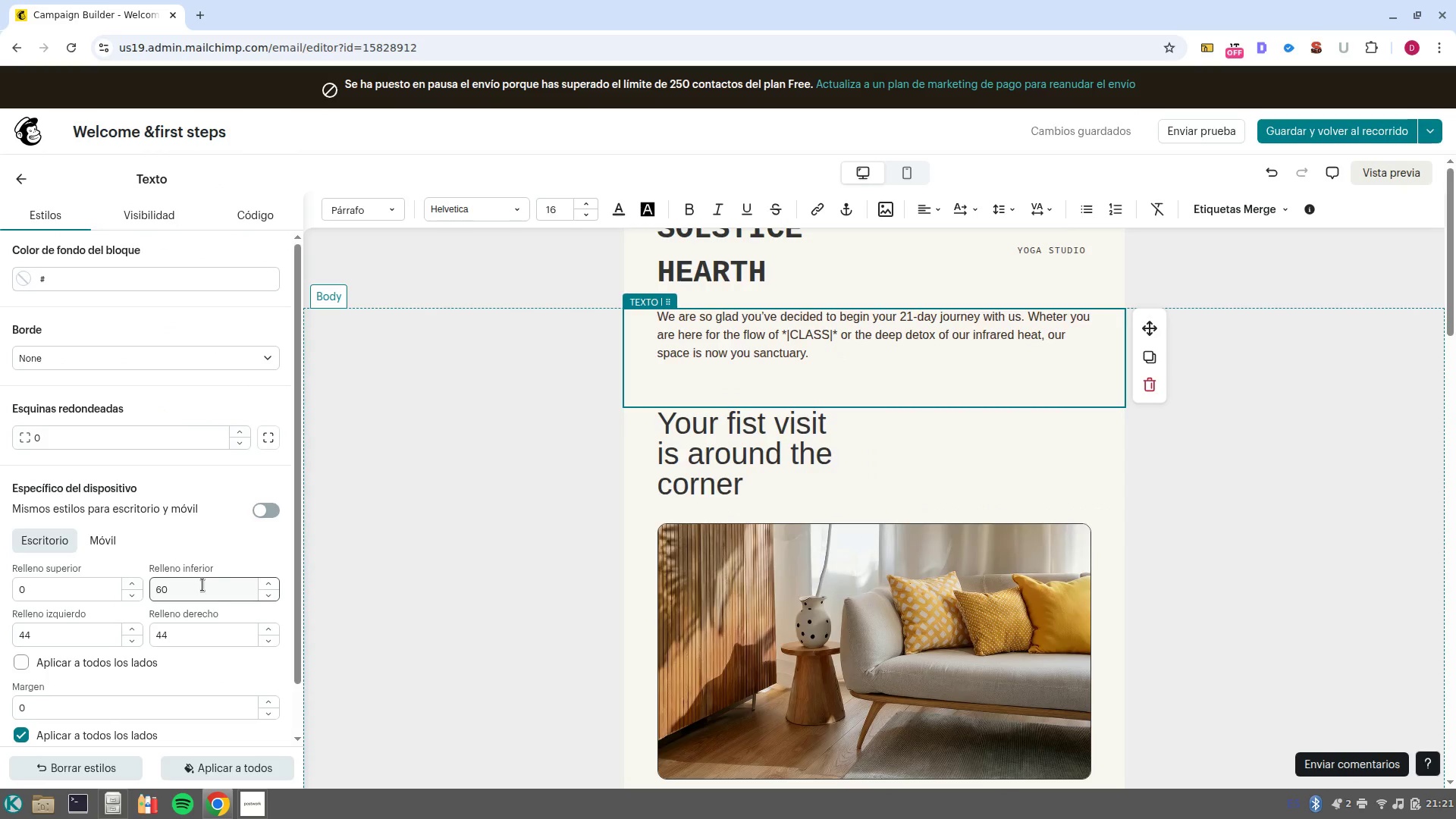 
double_click([272, 584])
 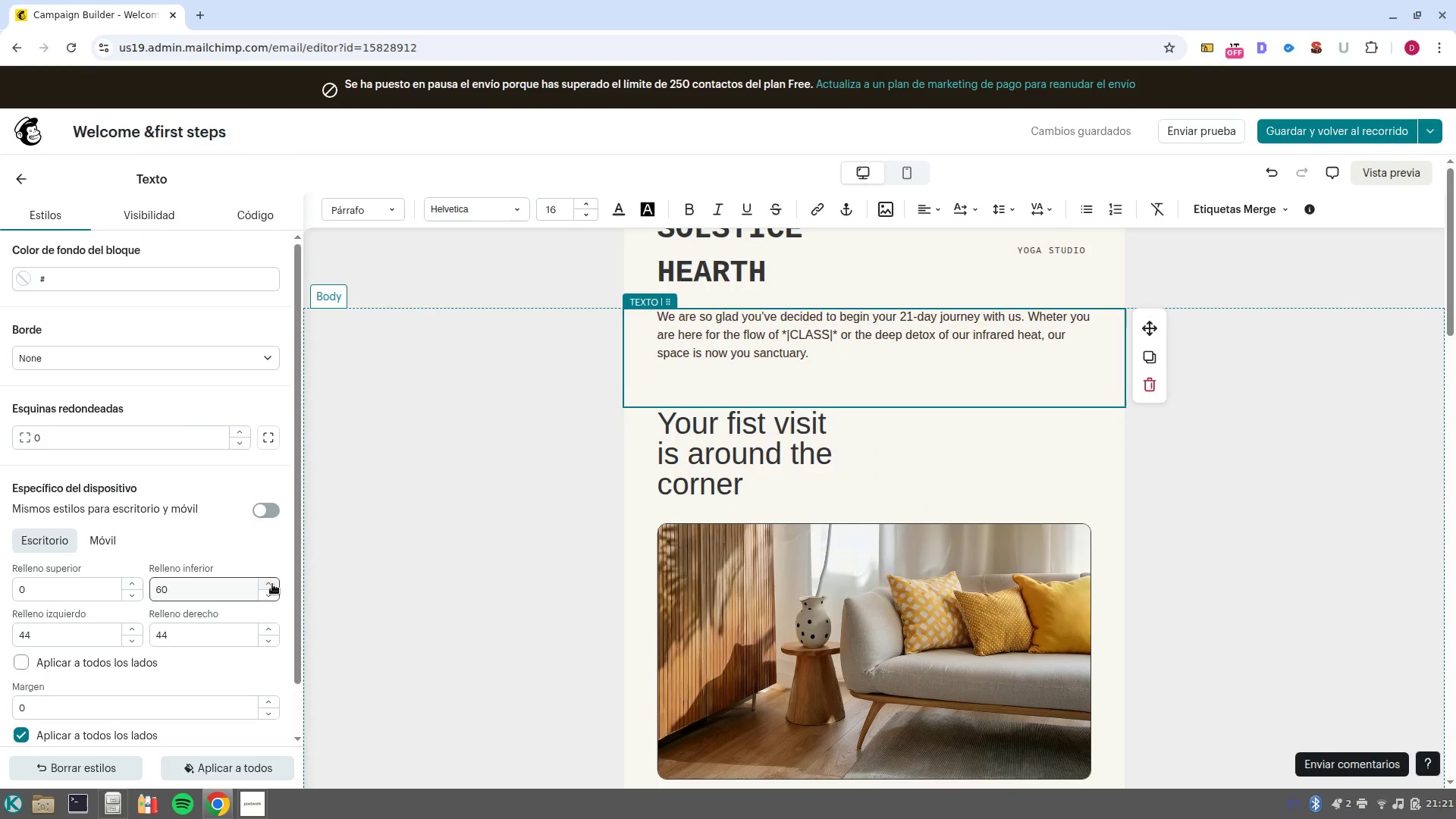 
triple_click([272, 584])
 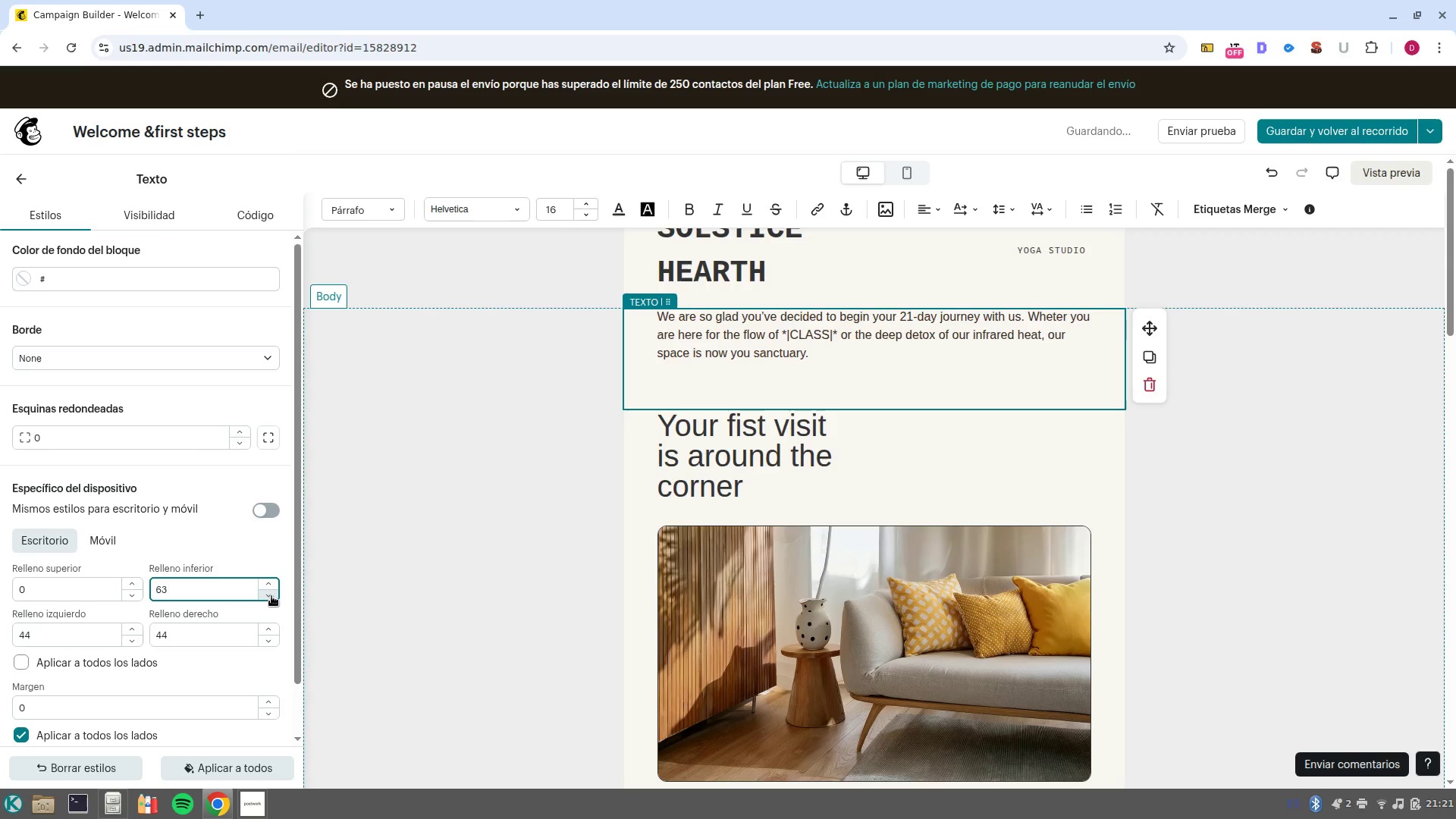 
triple_click([271, 596])
 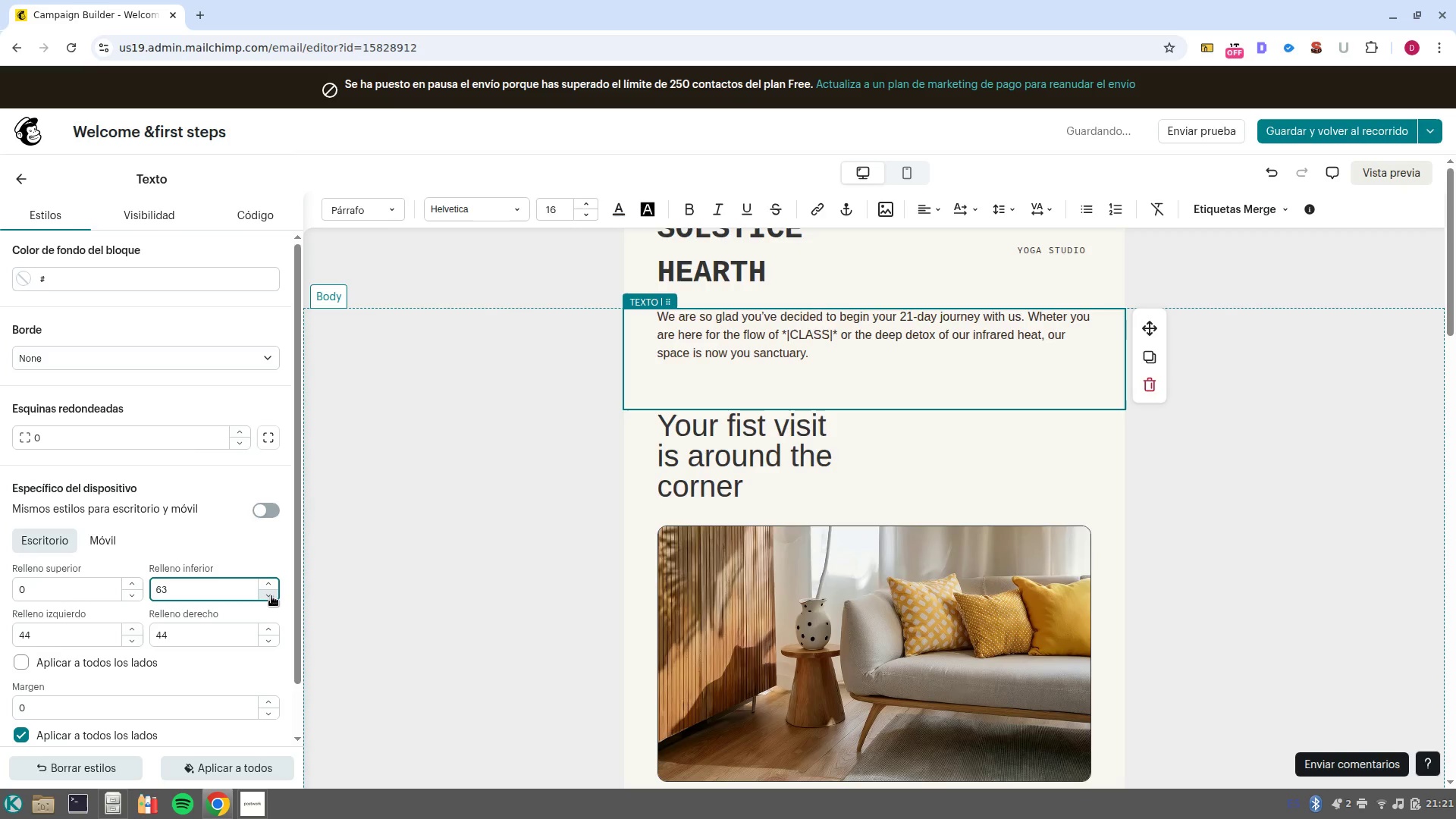 
triple_click([271, 596])
 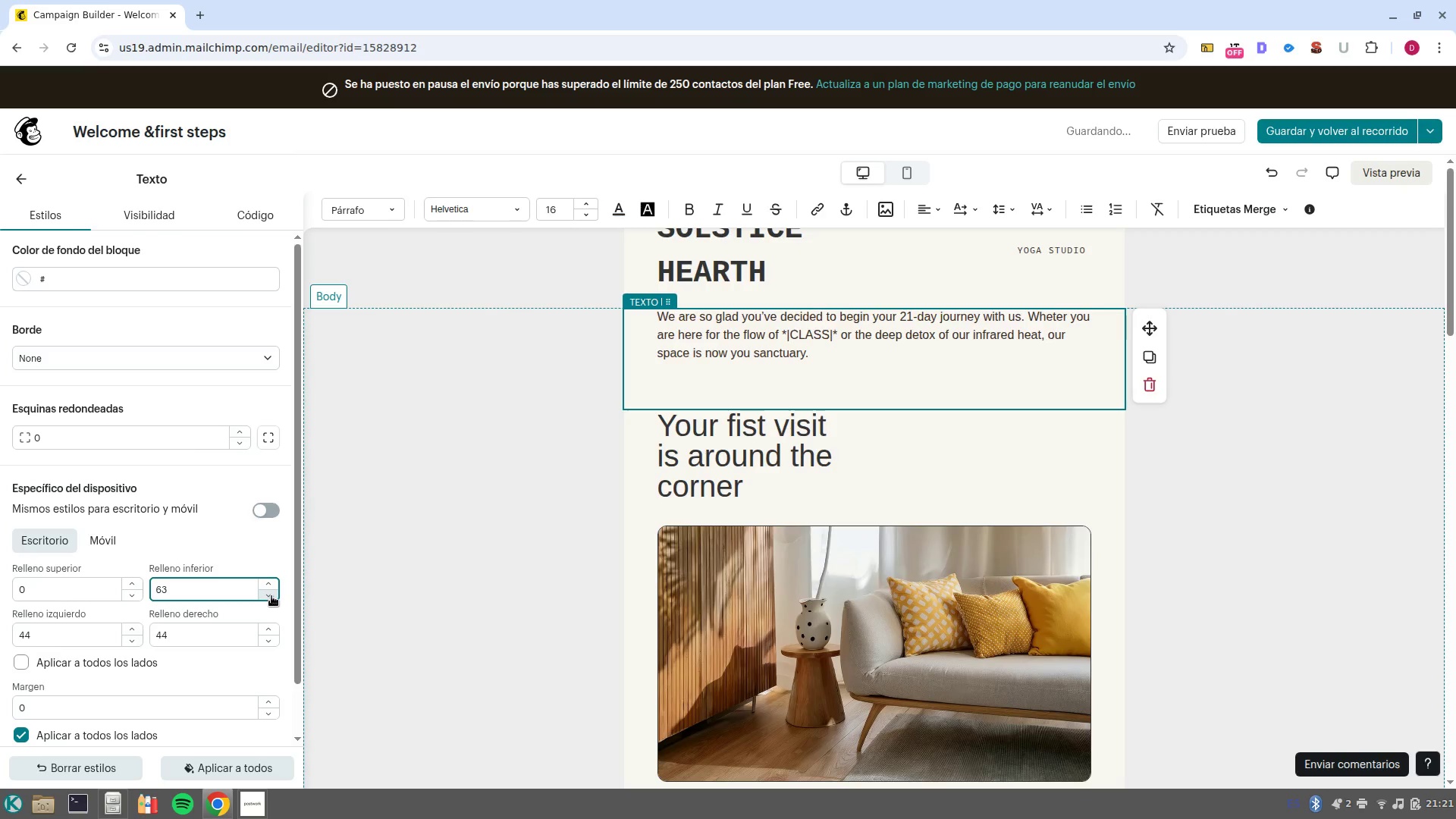 
triple_click([271, 596])
 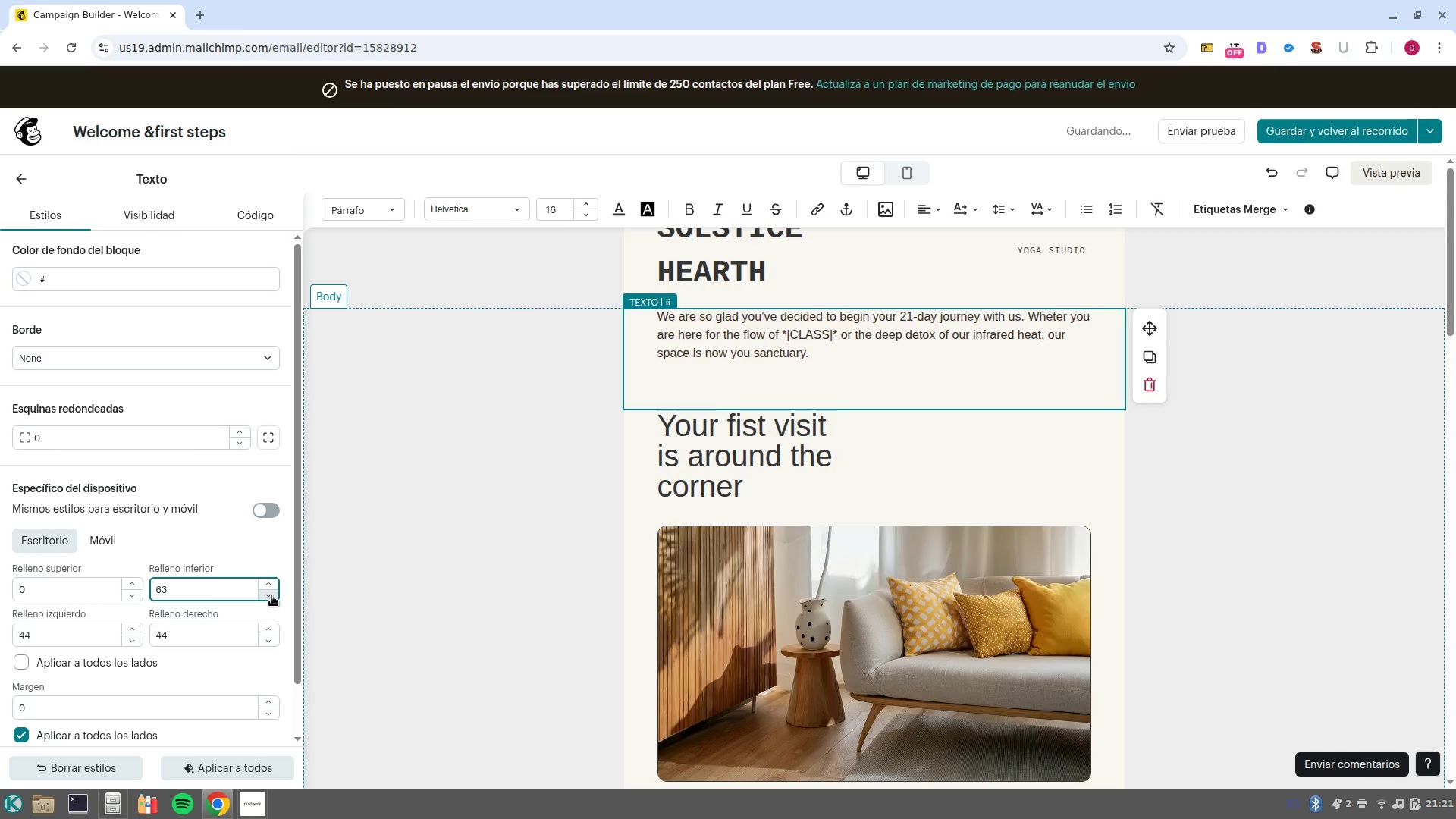 
triple_click([271, 596])
 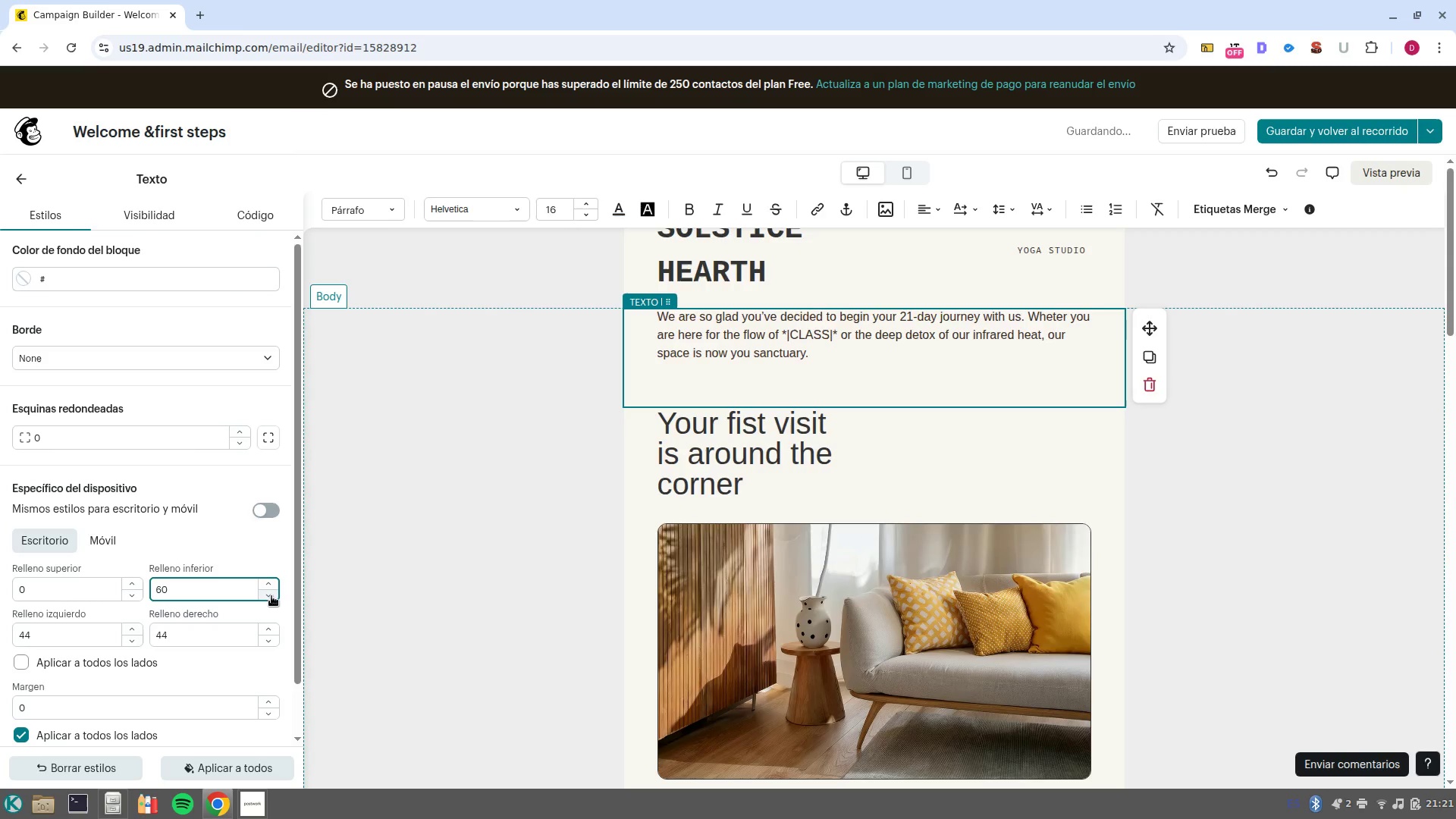 
triple_click([271, 596])
 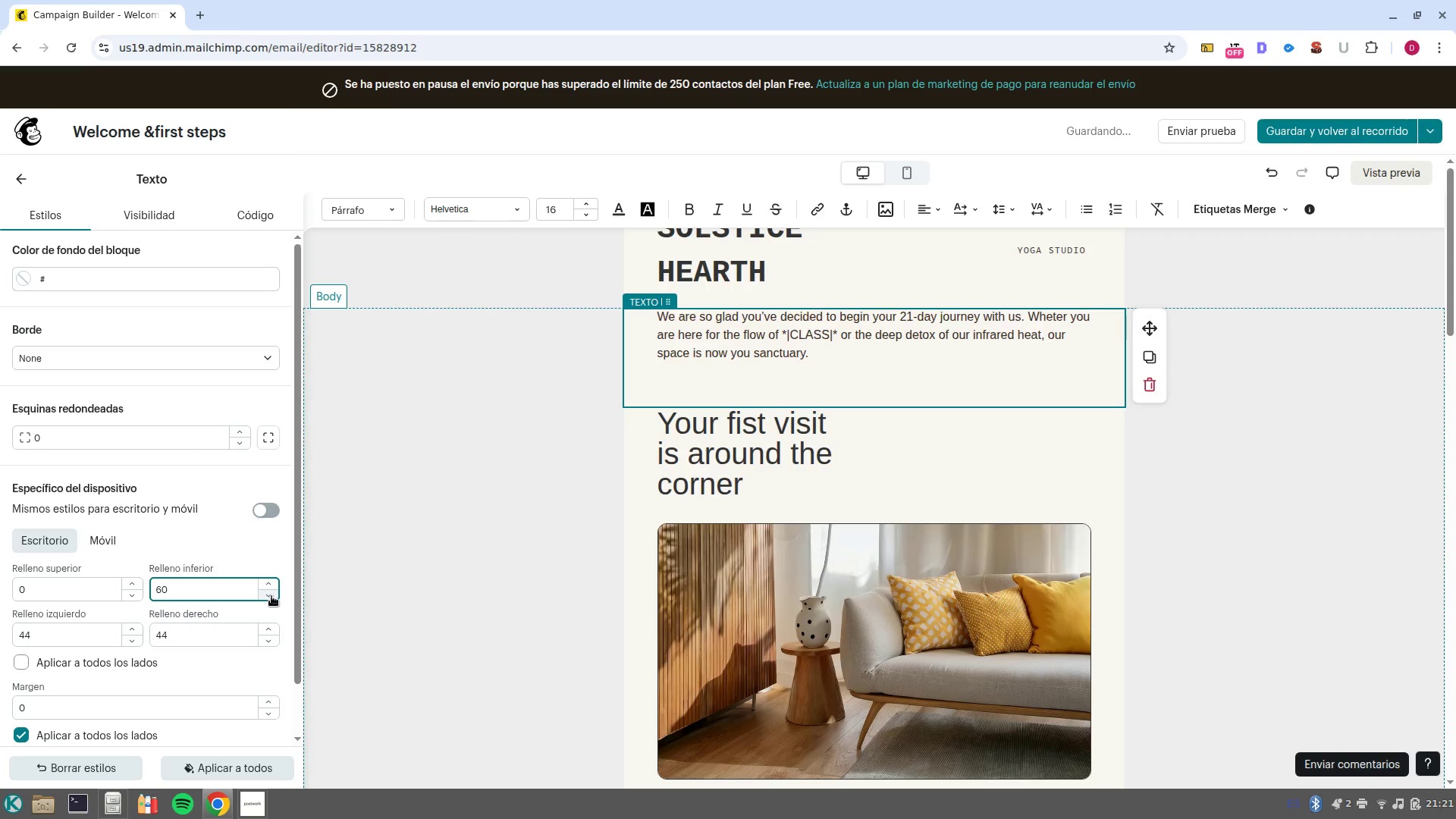 
triple_click([271, 596])
 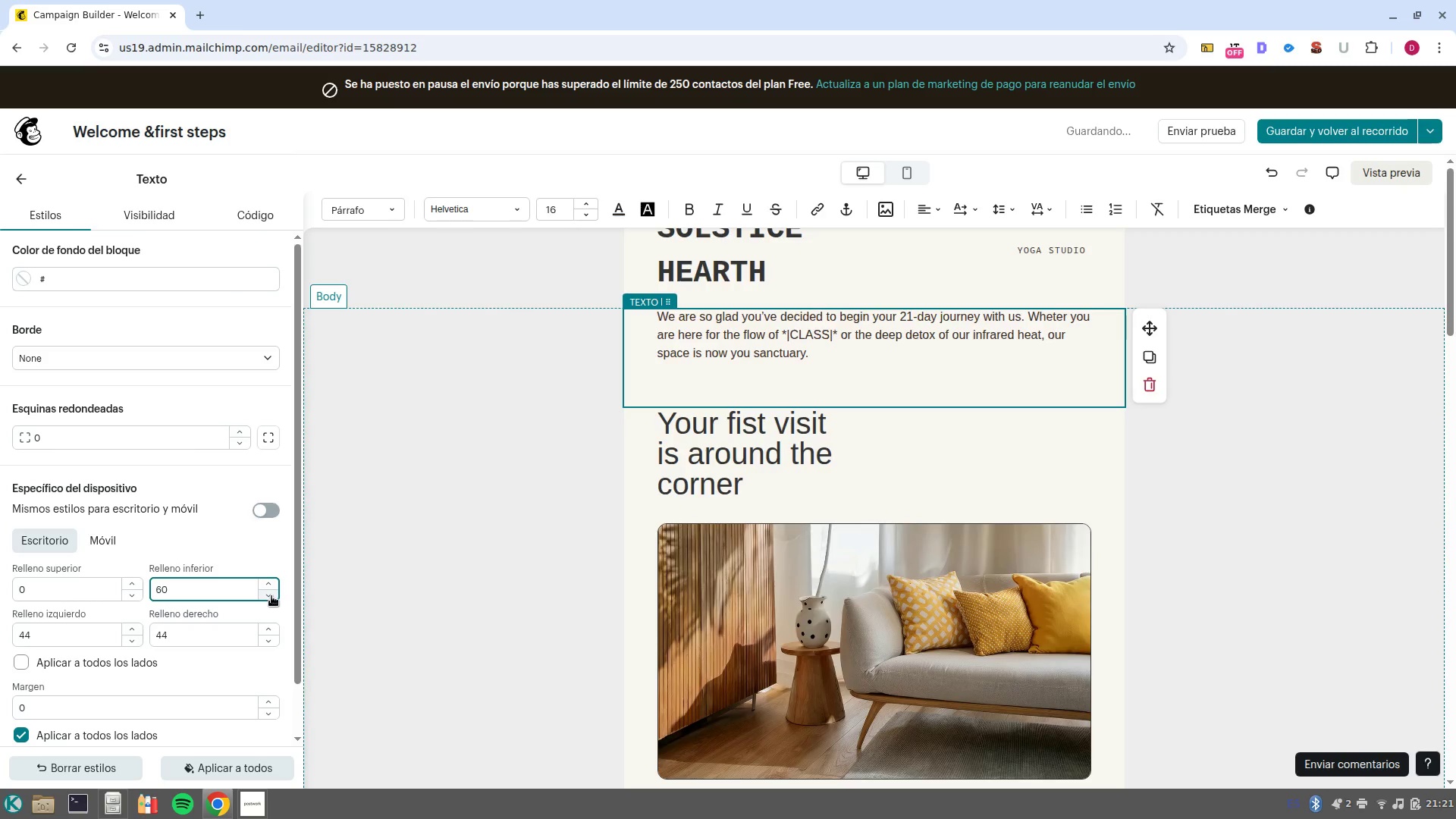 
triple_click([271, 596])
 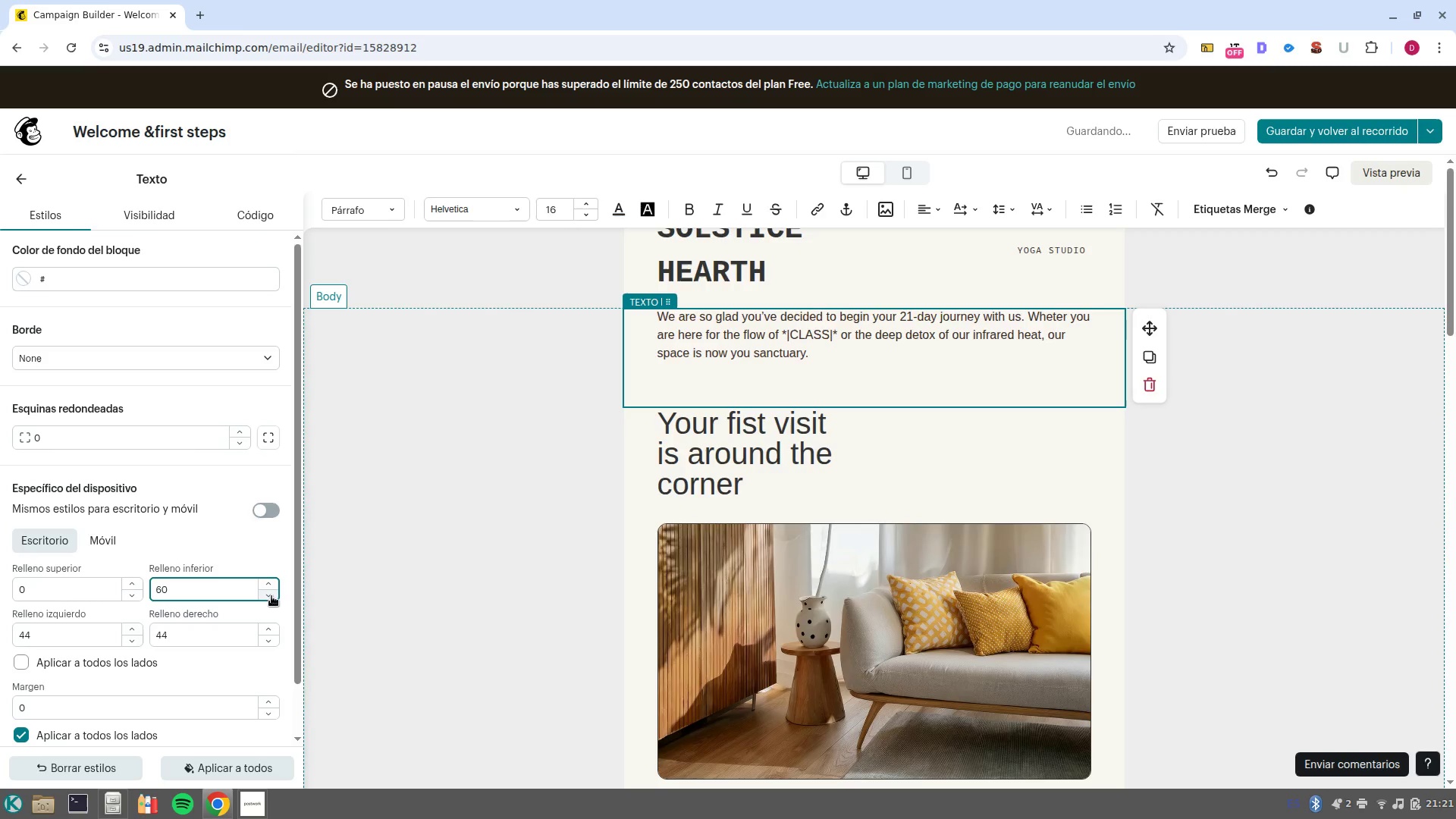 
triple_click([271, 596])
 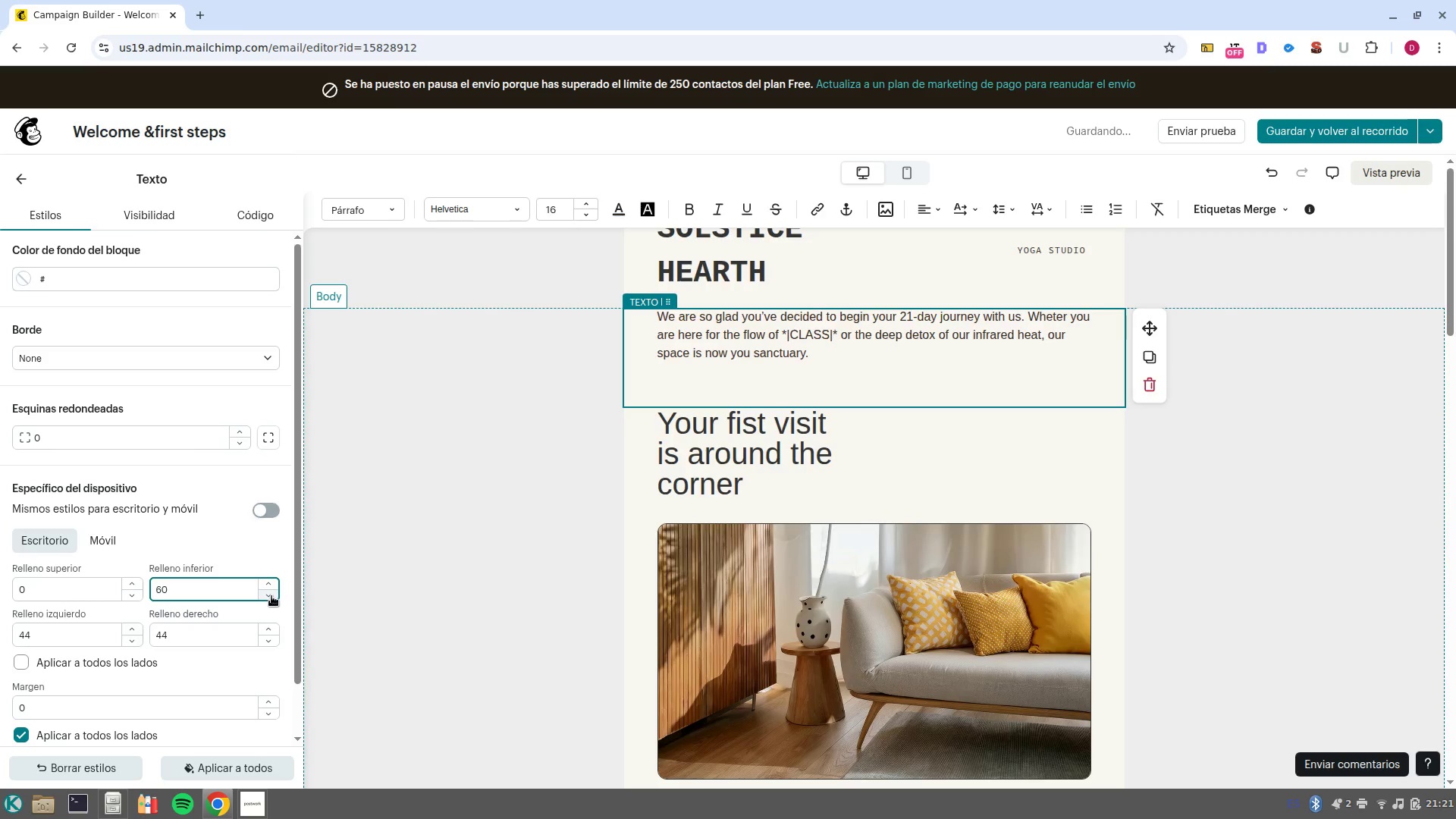 
triple_click([271, 596])
 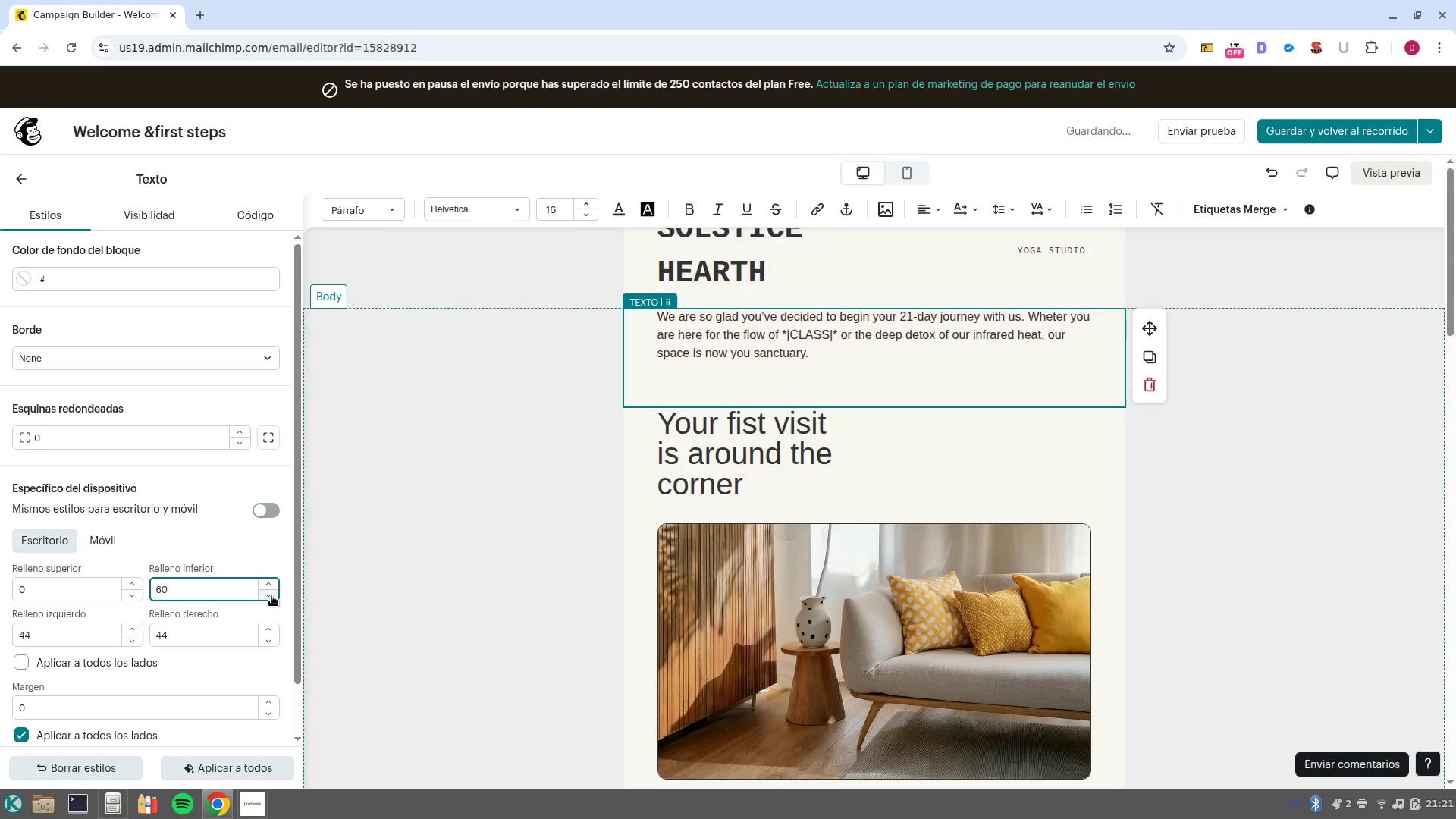 
triple_click([271, 596])
 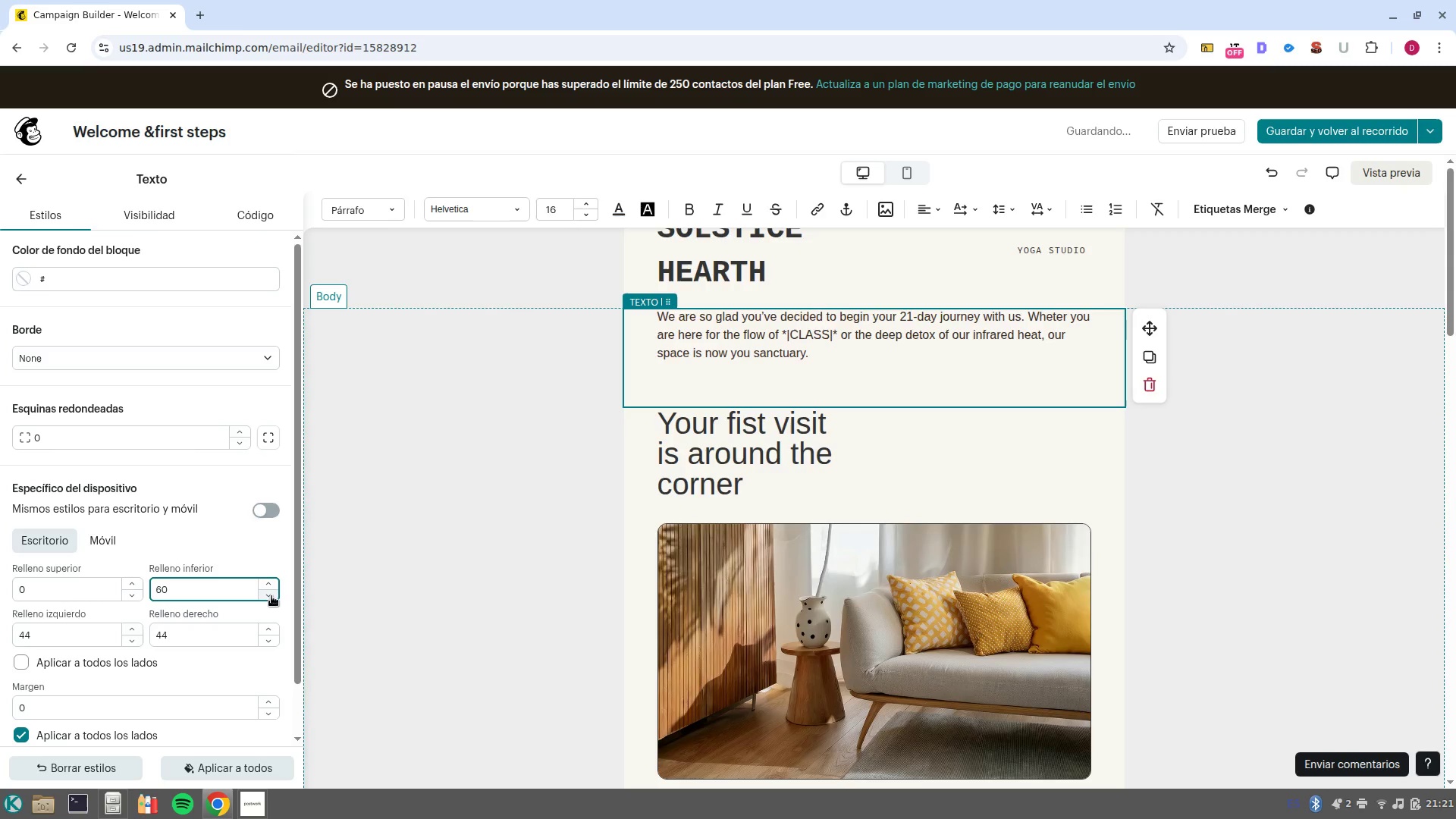 
triple_click([271, 596])
 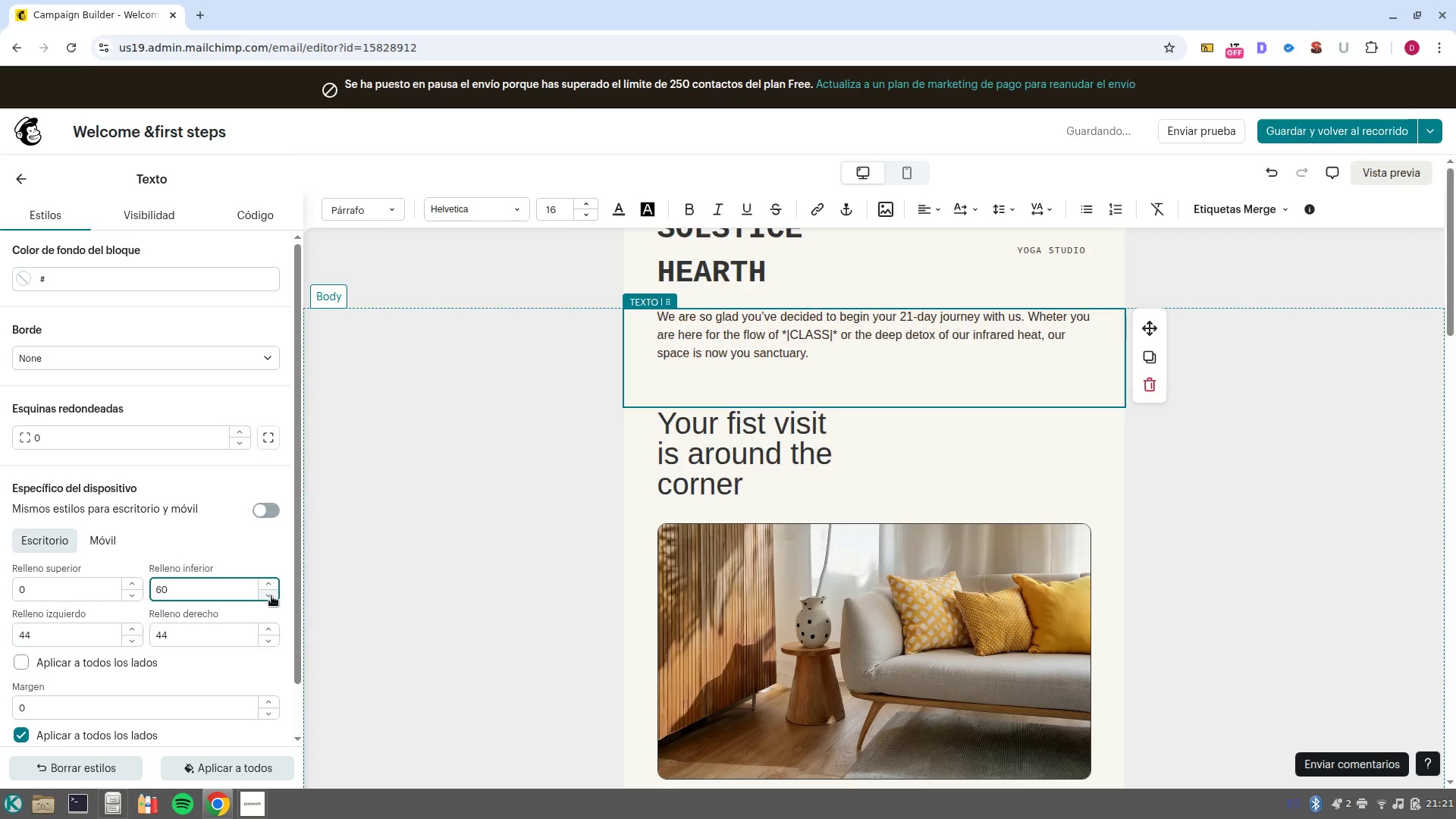 
triple_click([271, 596])
 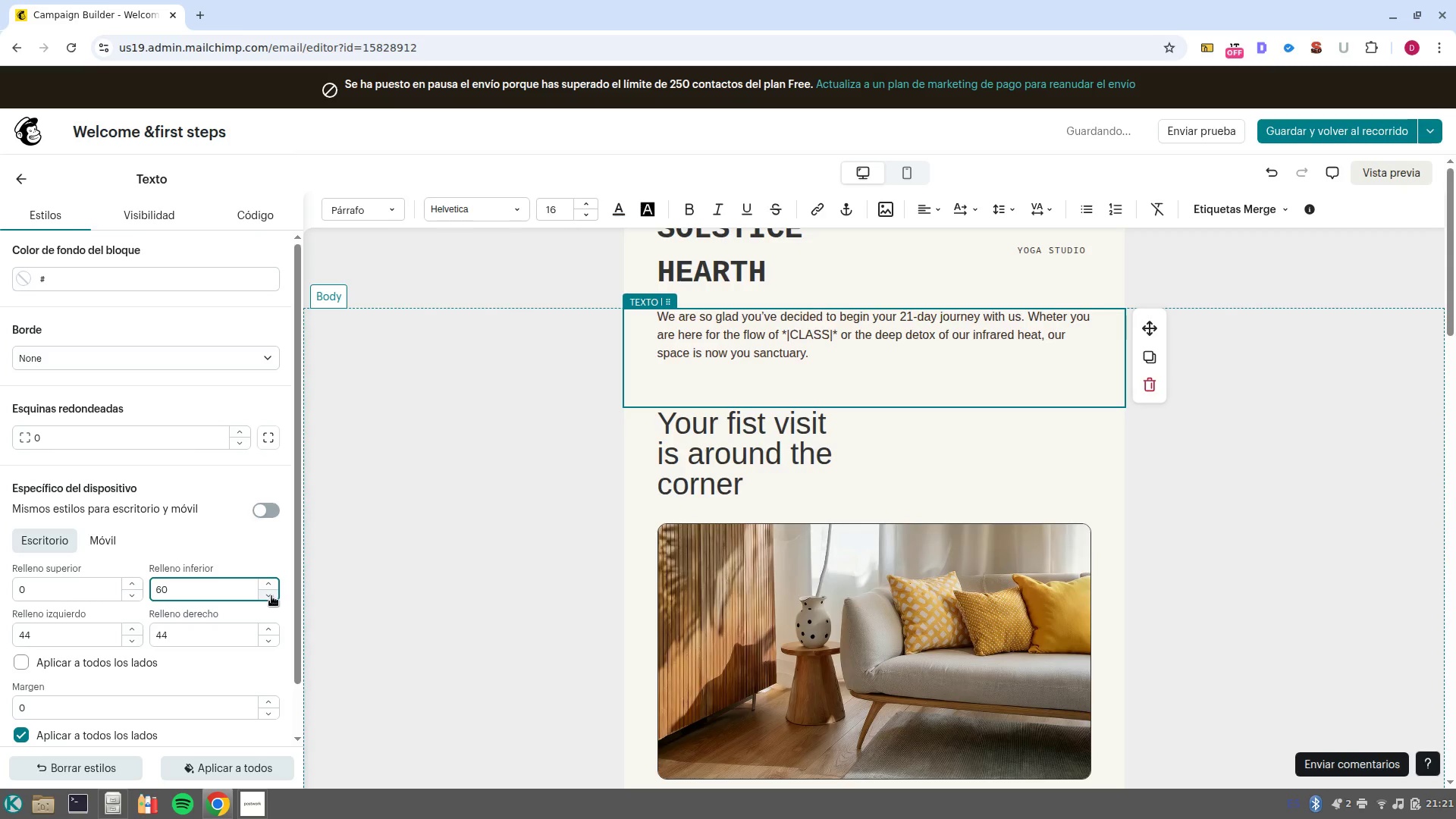 
triple_click([271, 596])
 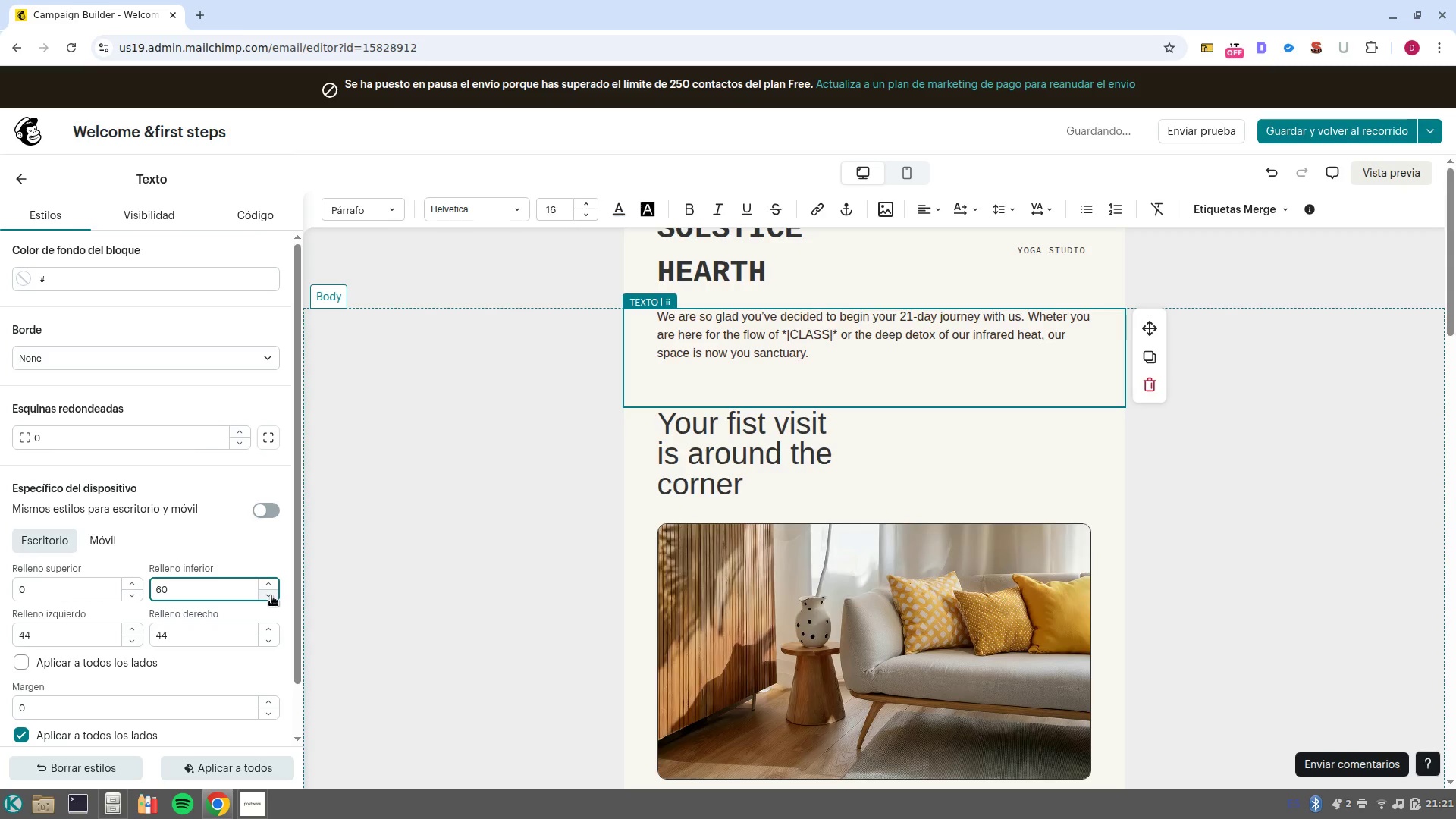 
double_click([271, 596])
 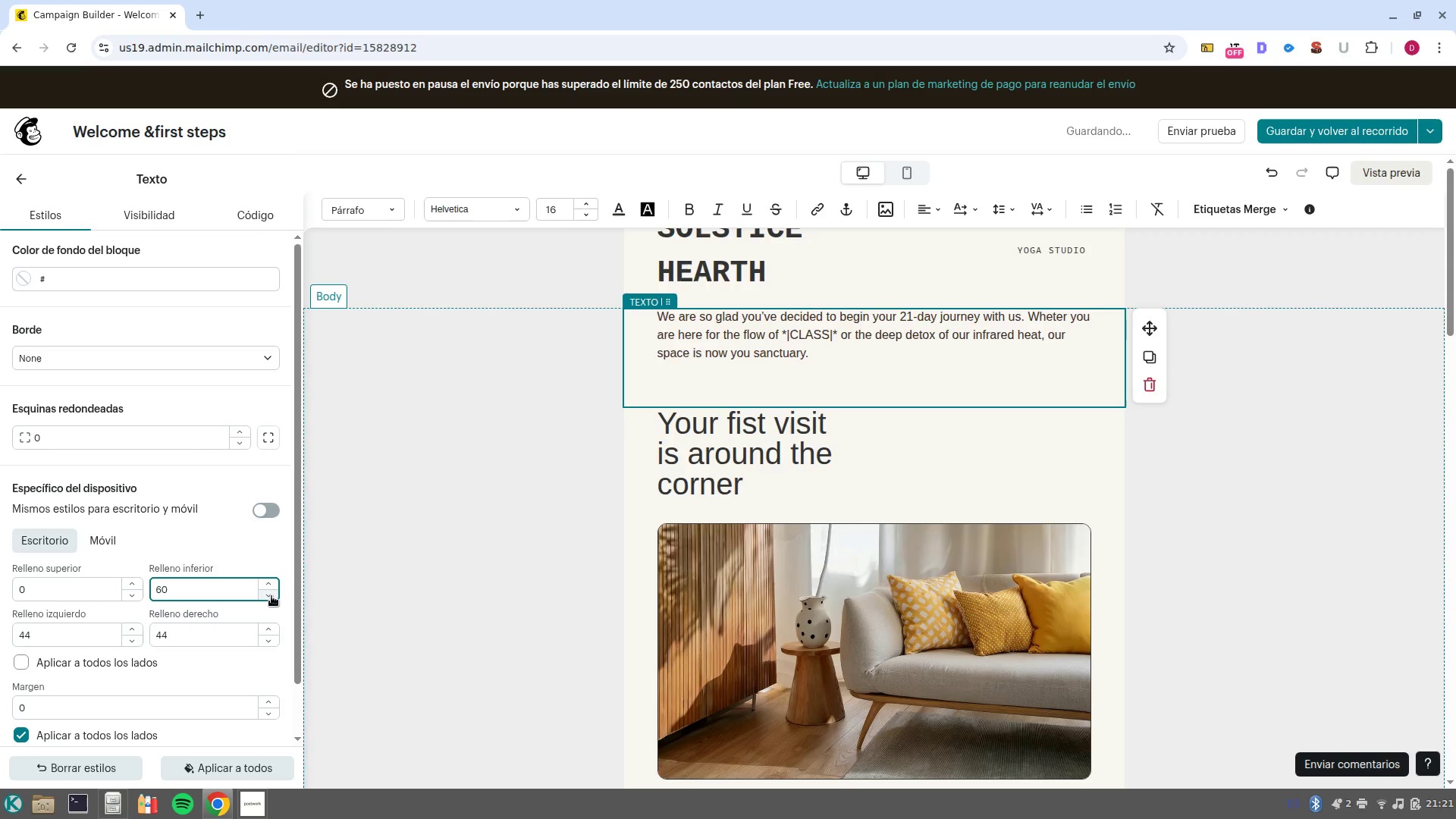 
triple_click([271, 596])
 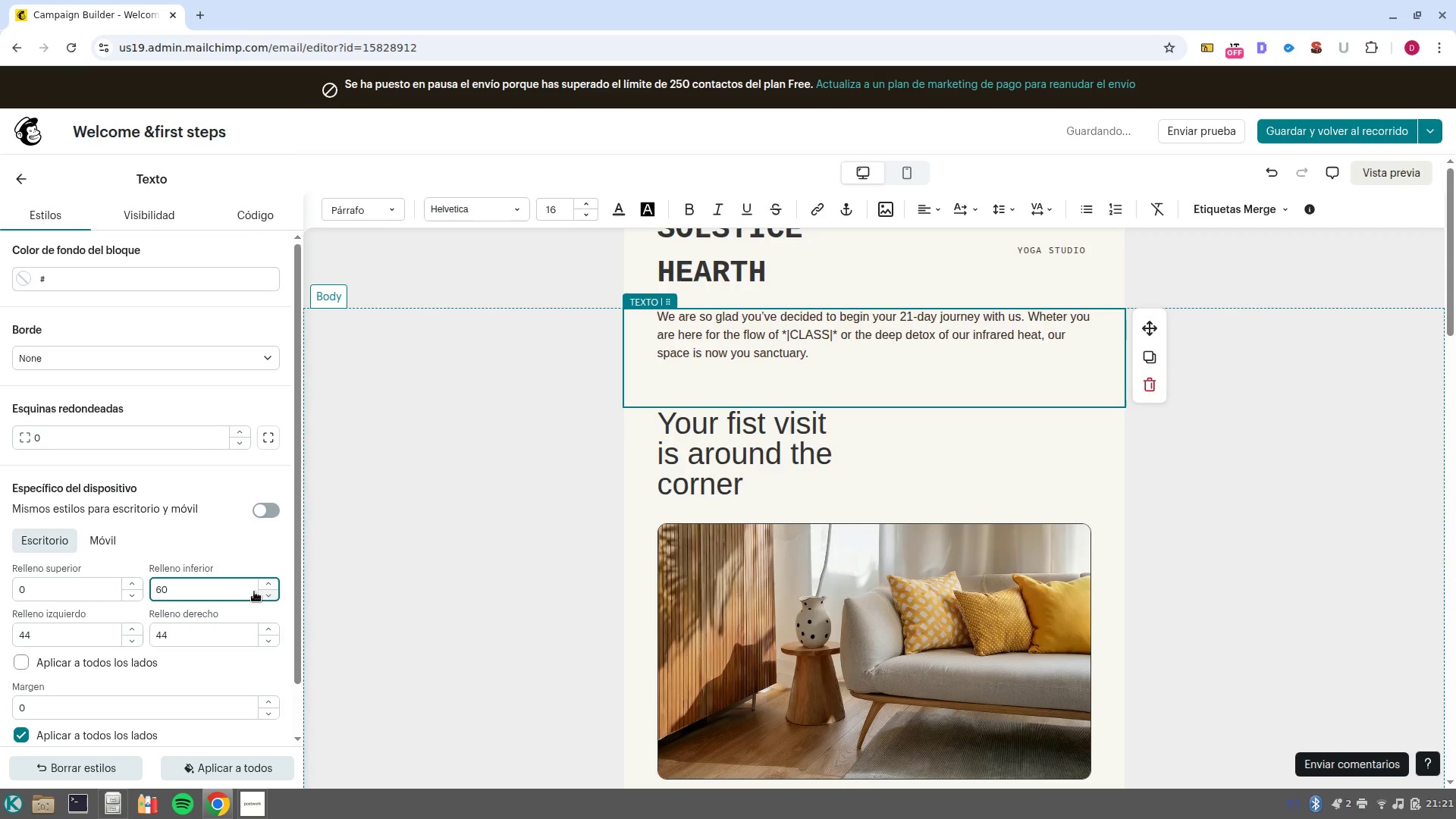 
left_click([243, 592])
 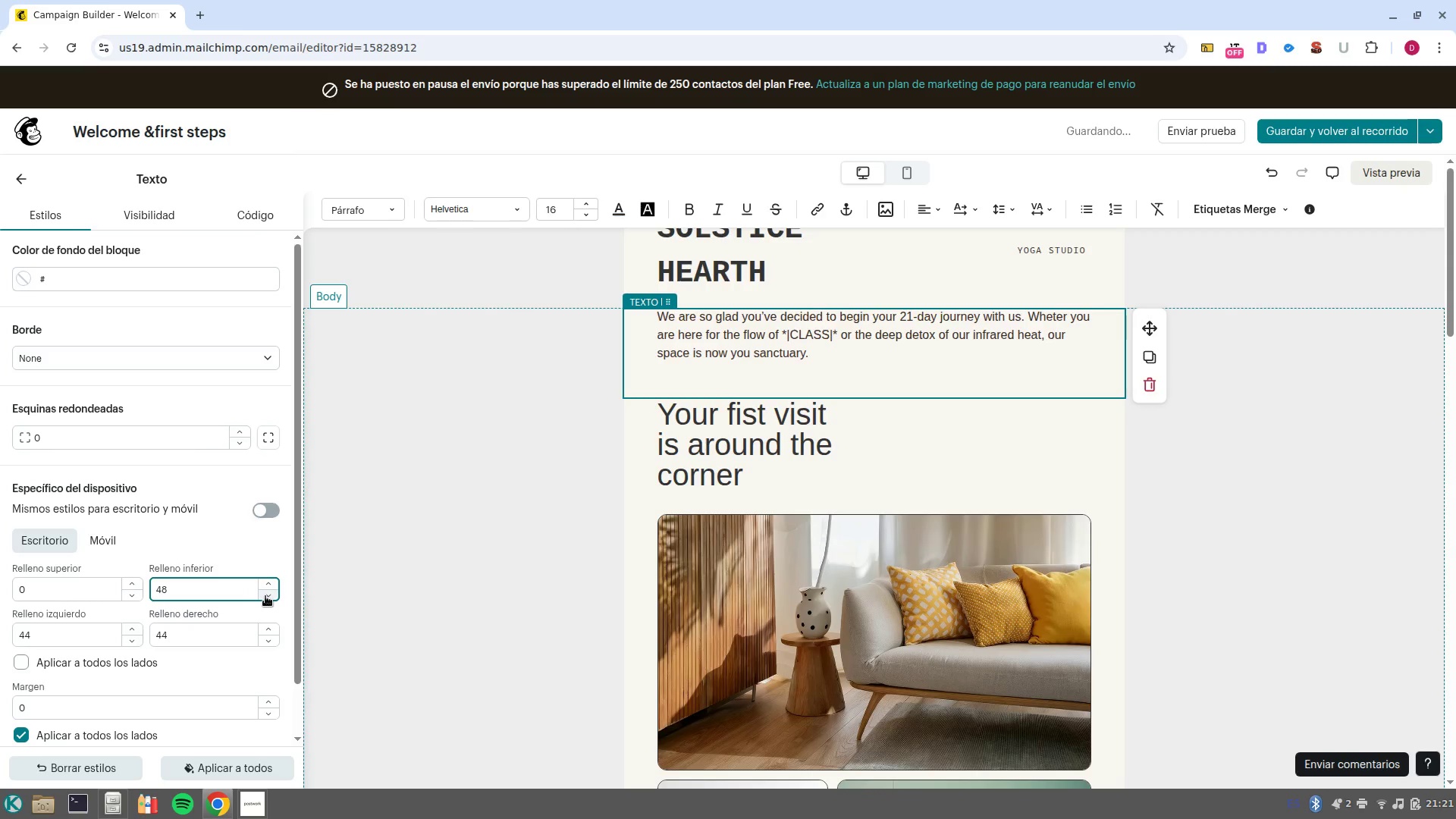 
double_click([189, 595])
 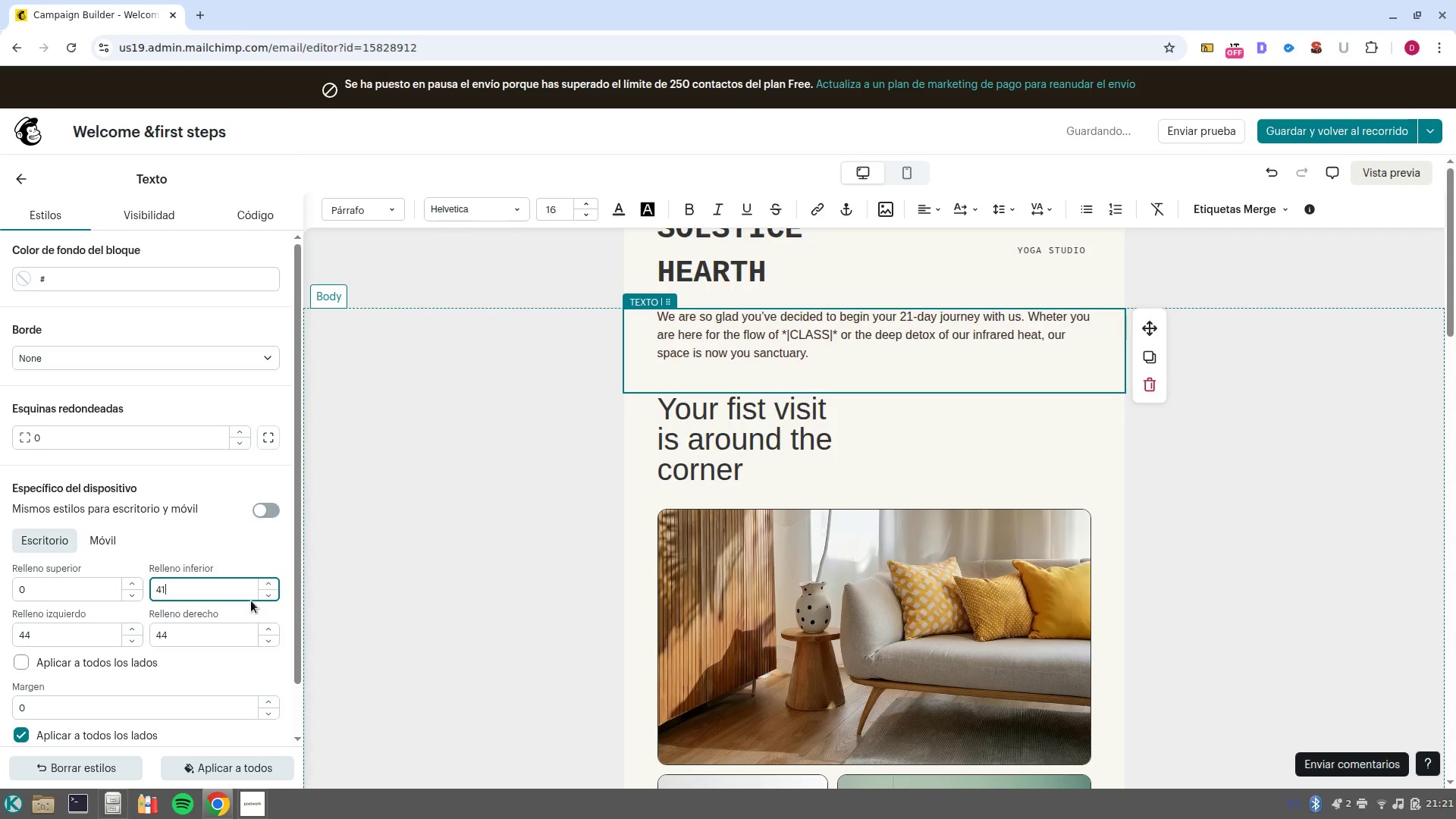 
left_click([264, 598])
 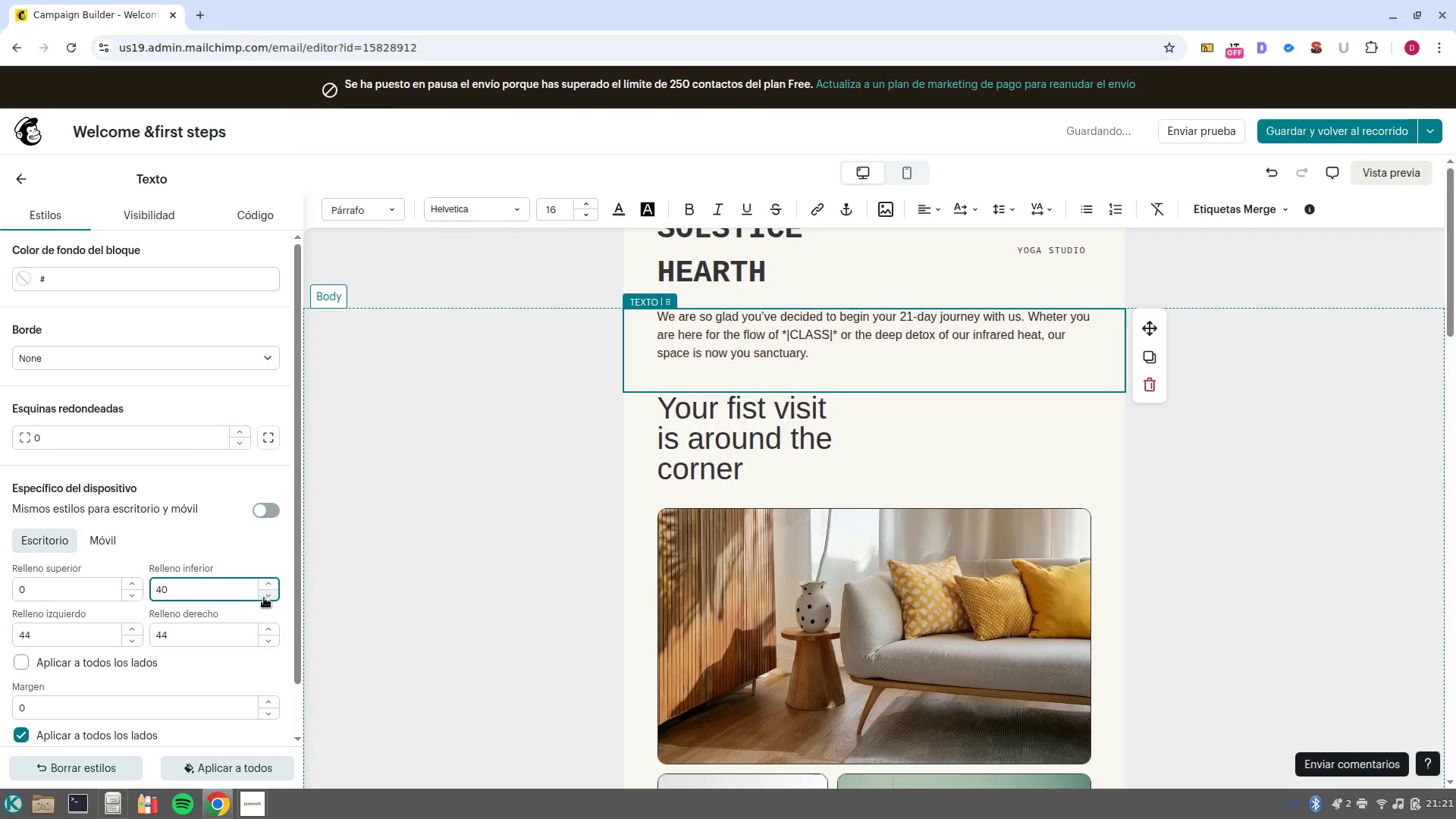 
left_click([264, 598])
 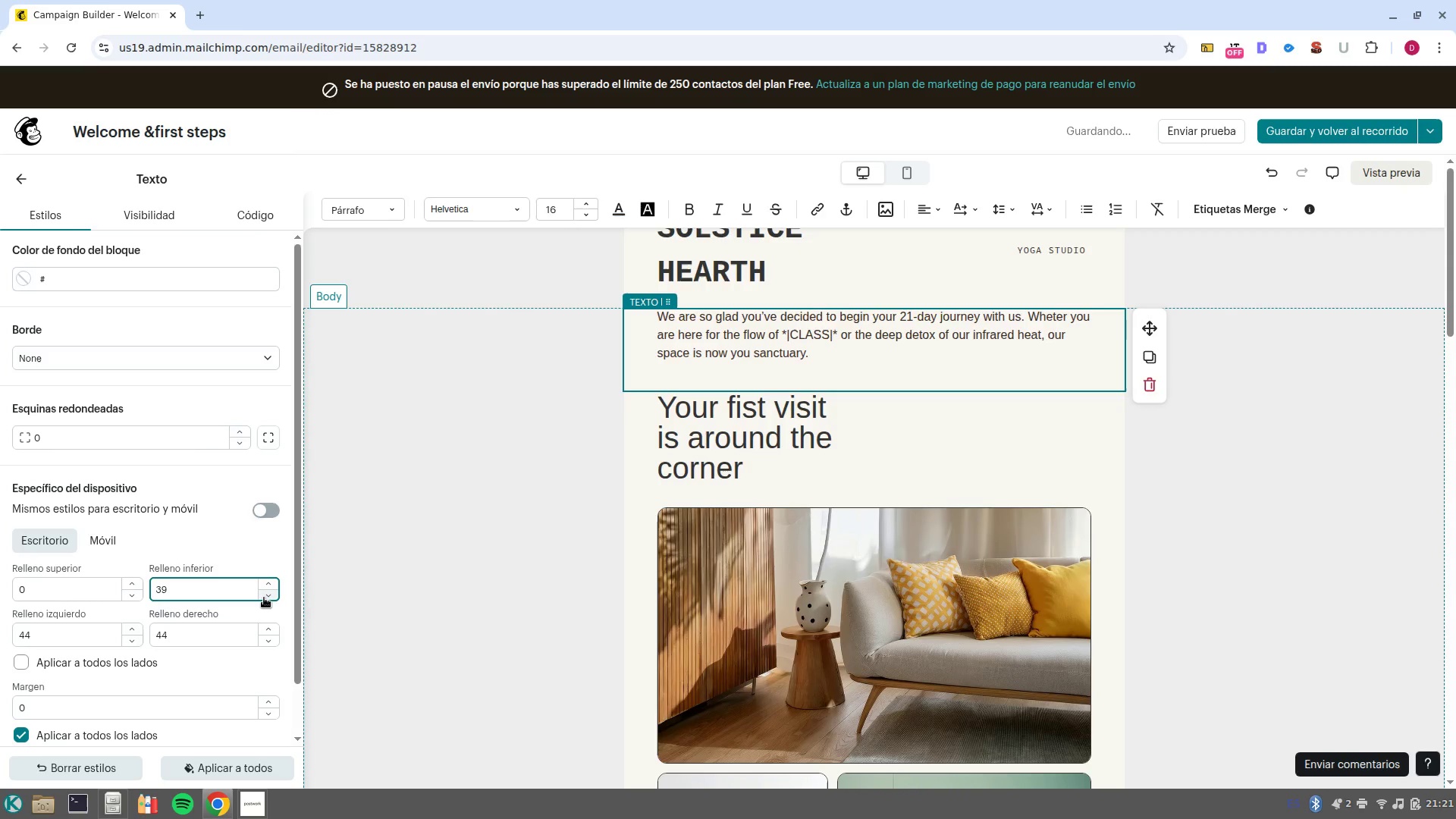 
left_click([264, 598])
 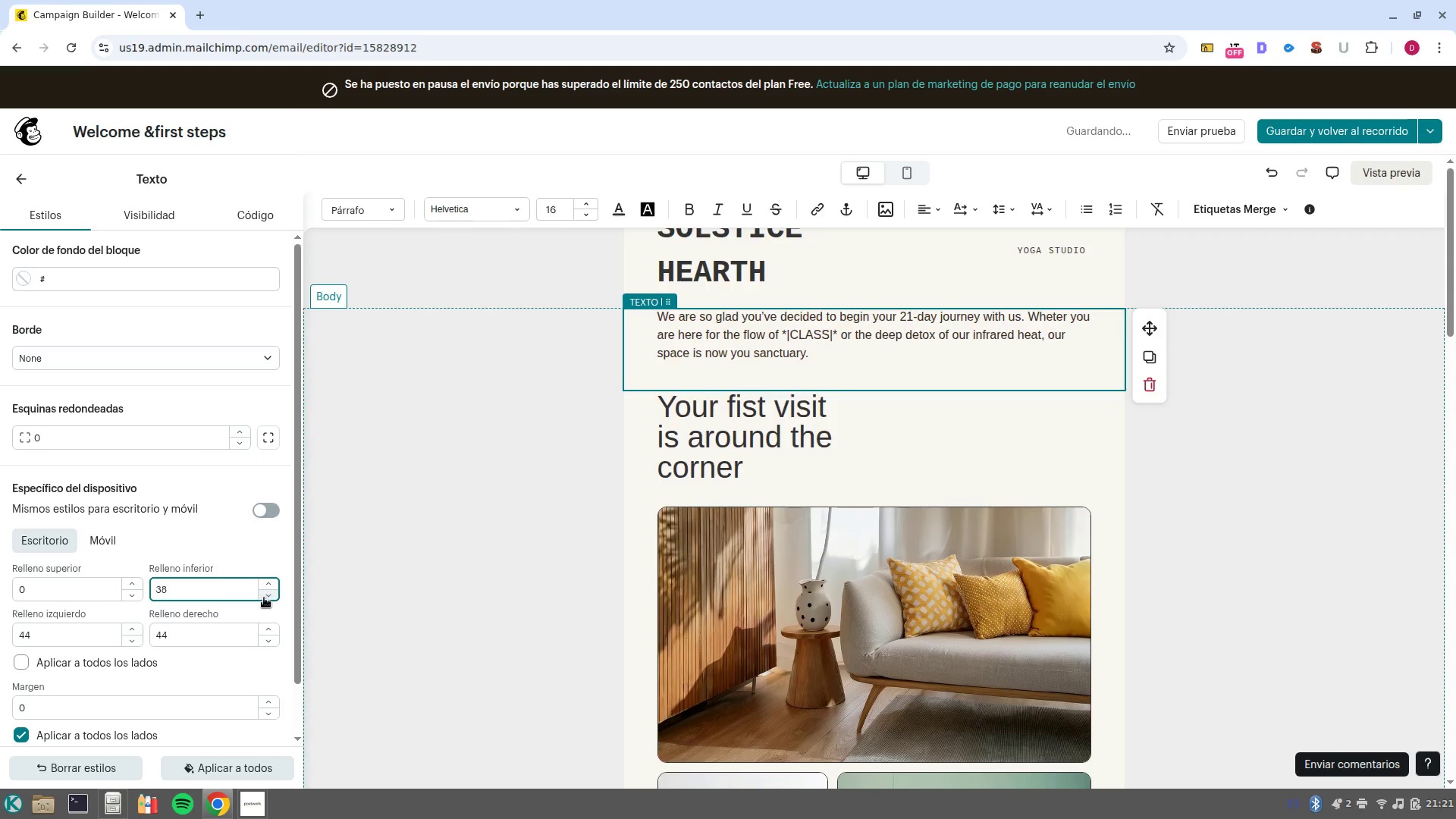 
left_click([264, 598])
 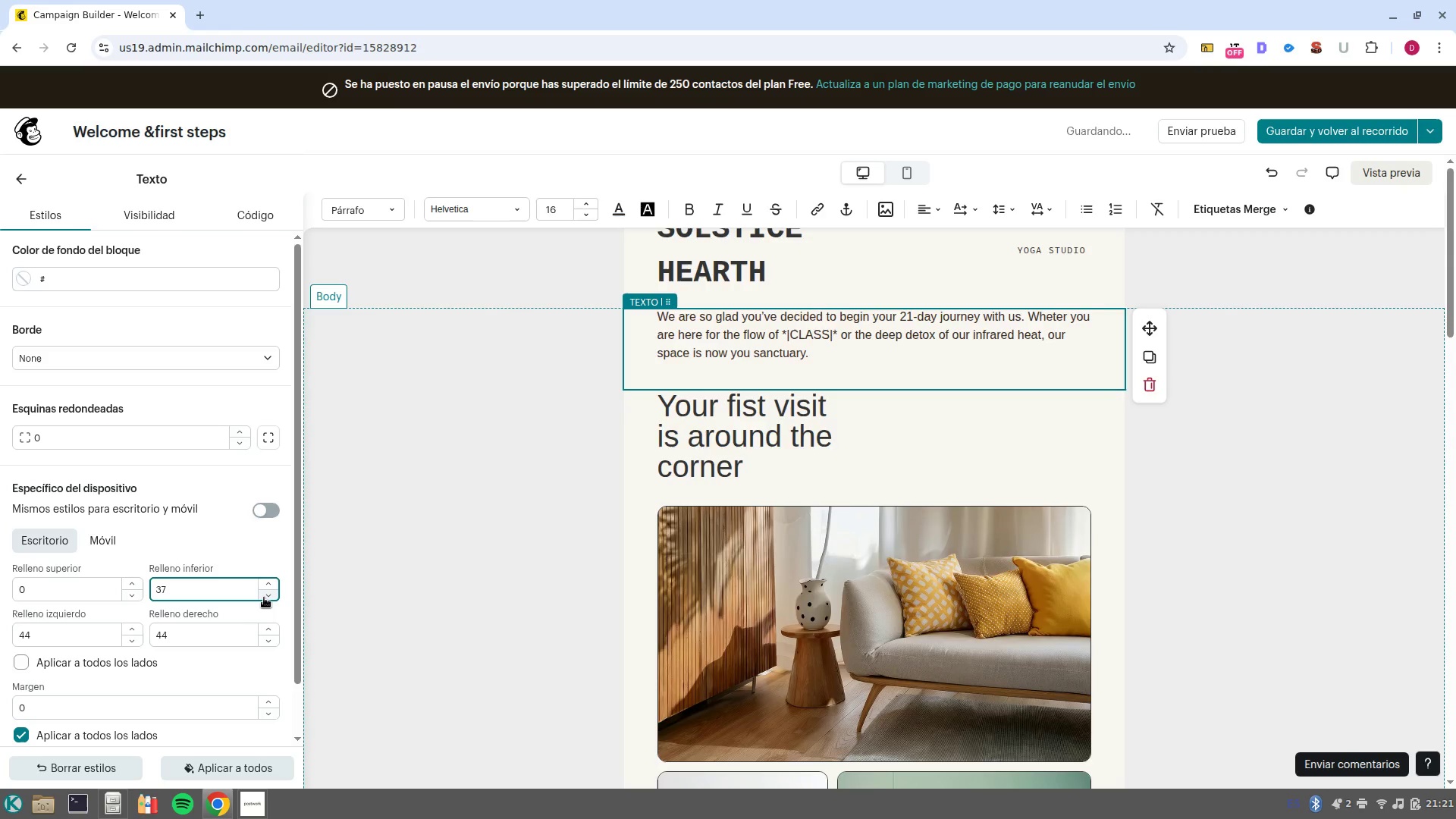 
triple_click([264, 598])
 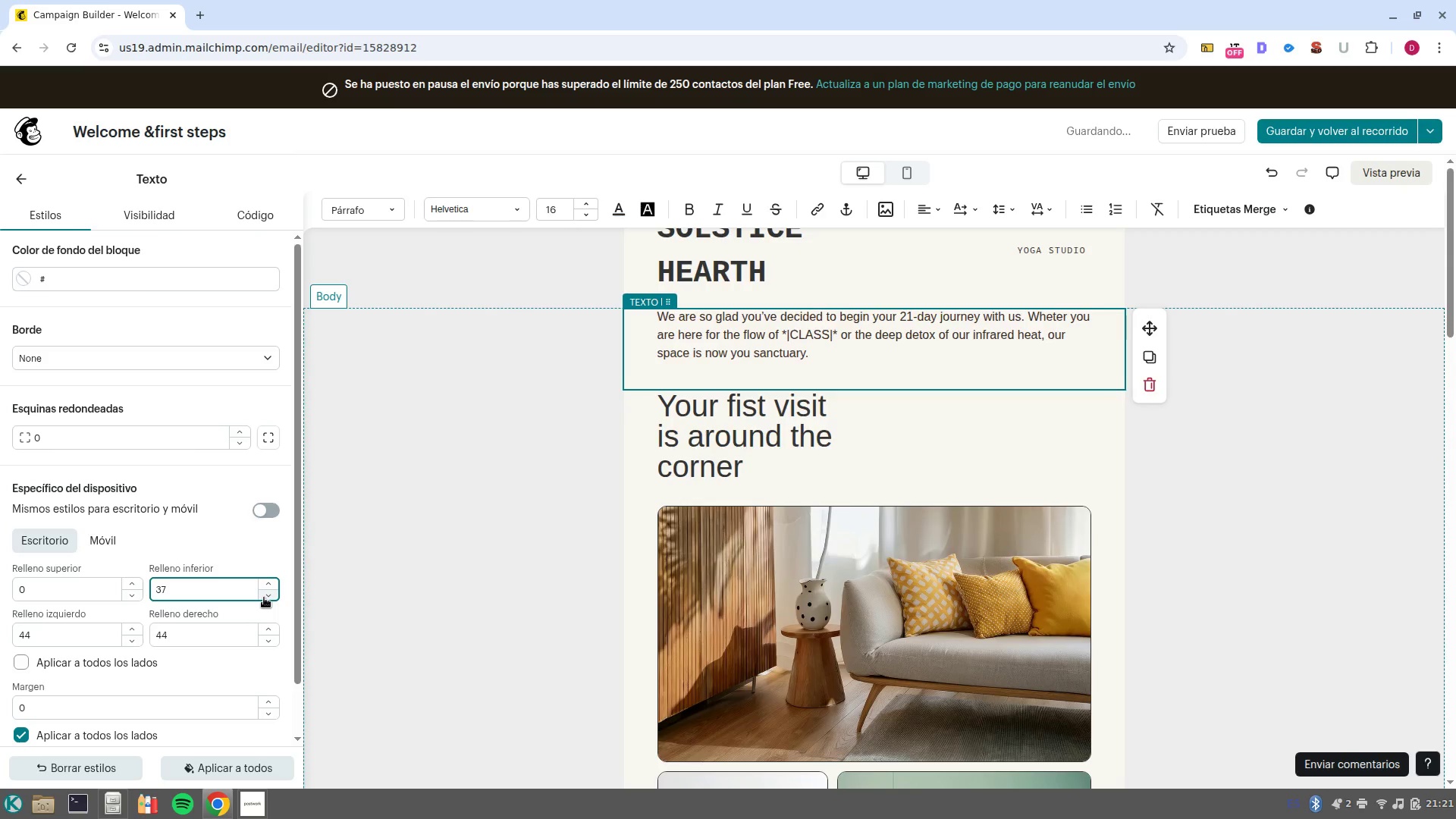 
triple_click([264, 598])
 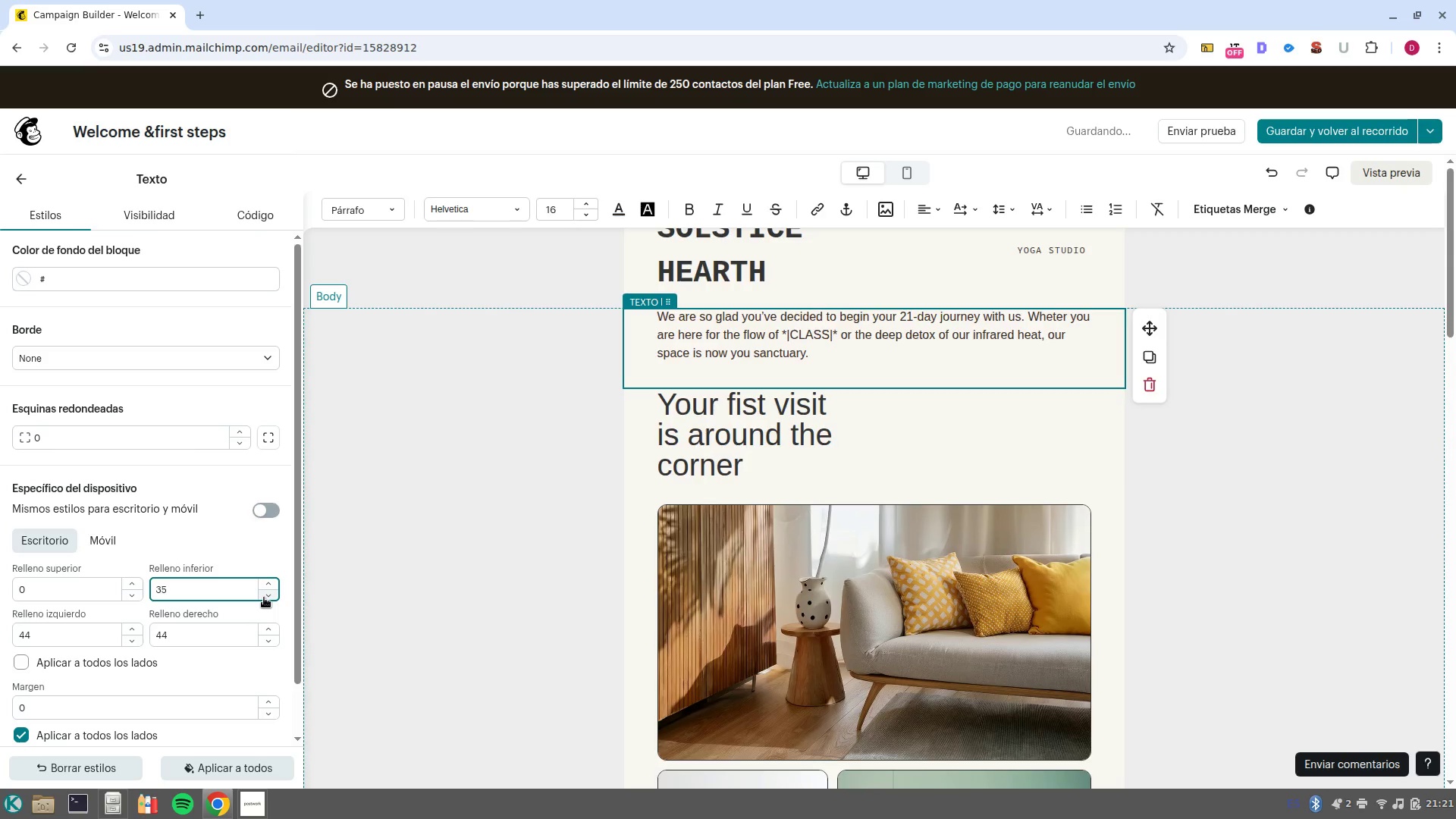 
triple_click([264, 598])
 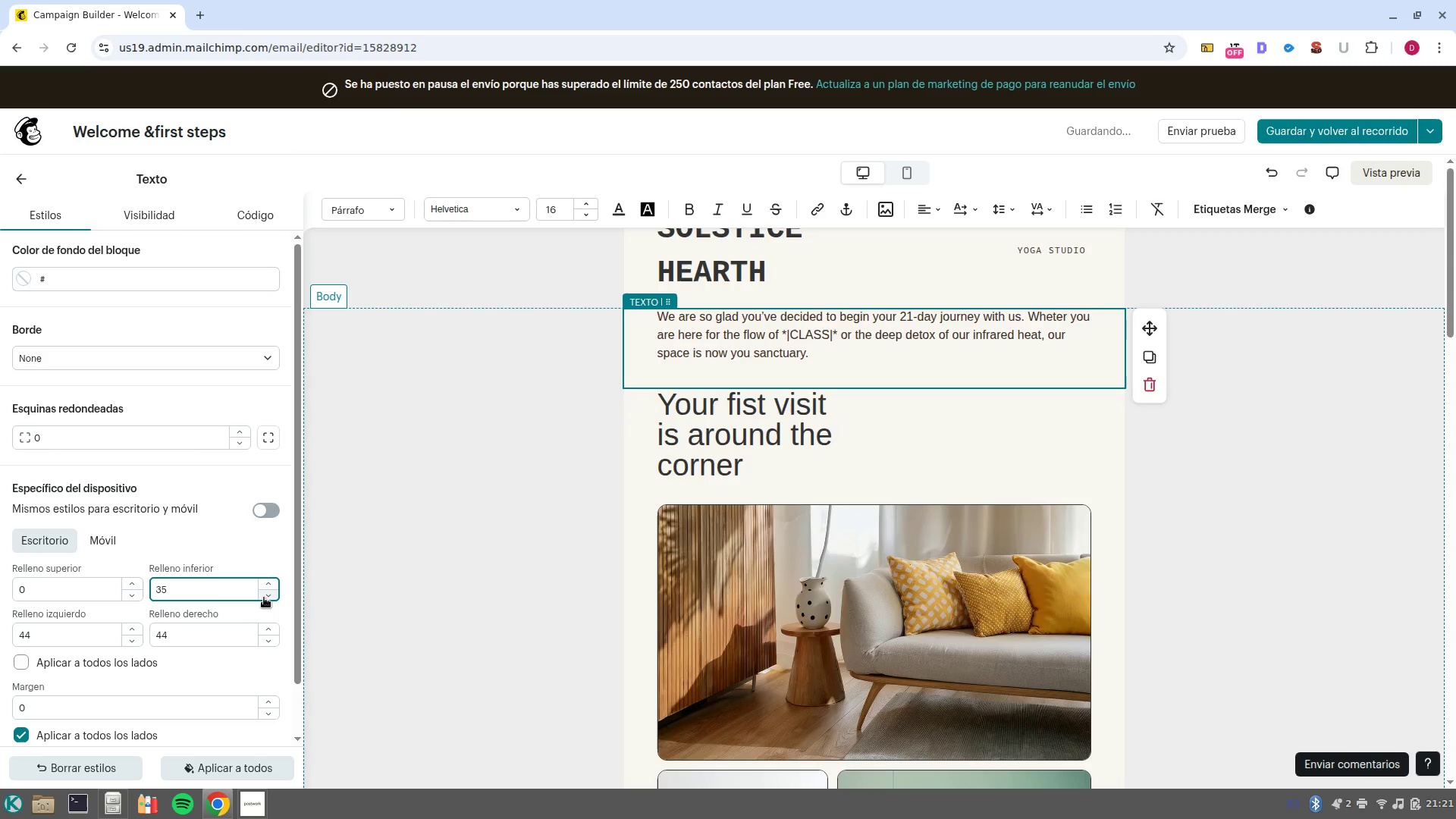 
triple_click([264, 598])
 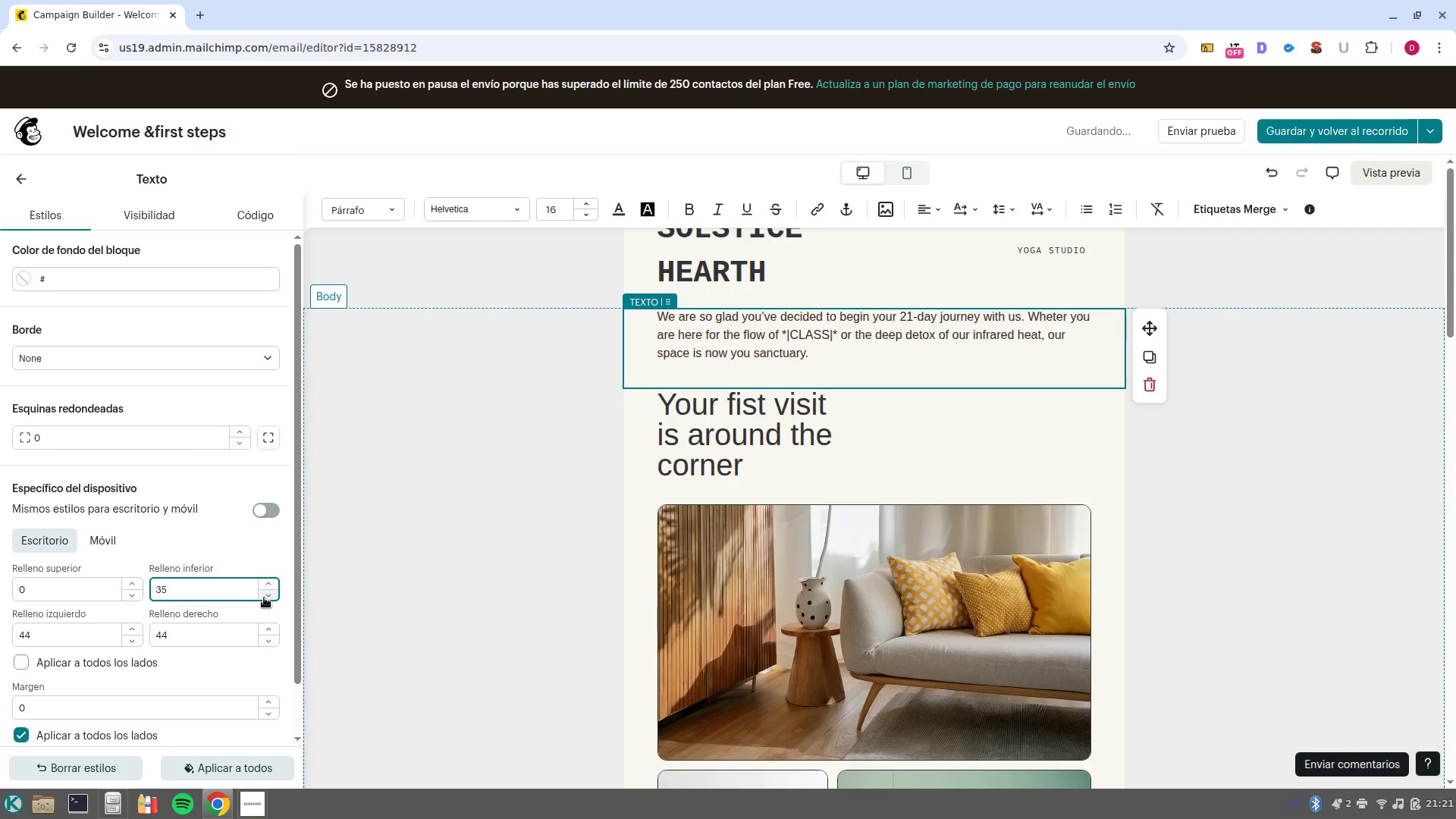 
triple_click([264, 598])
 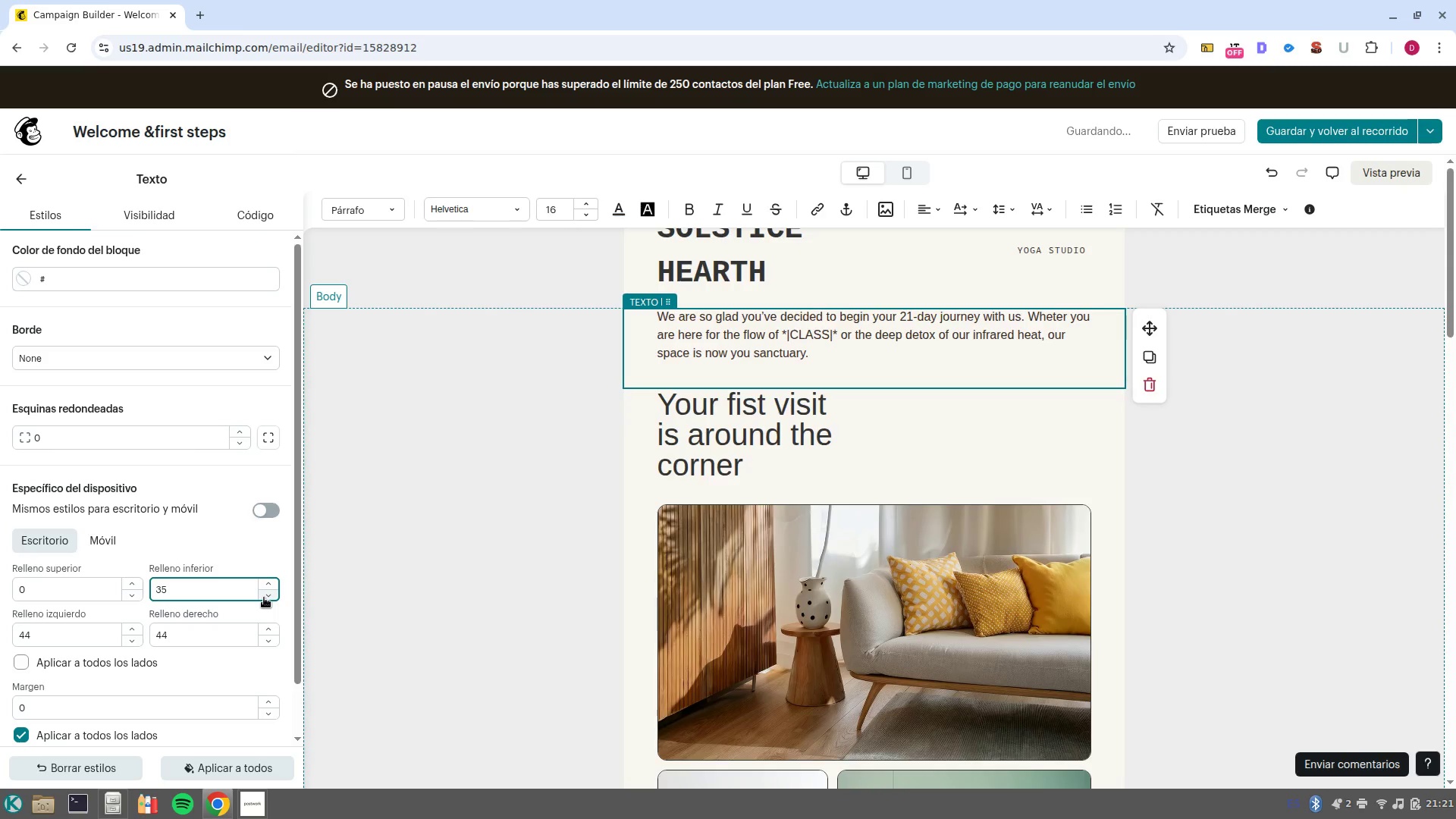 
triple_click([264, 598])
 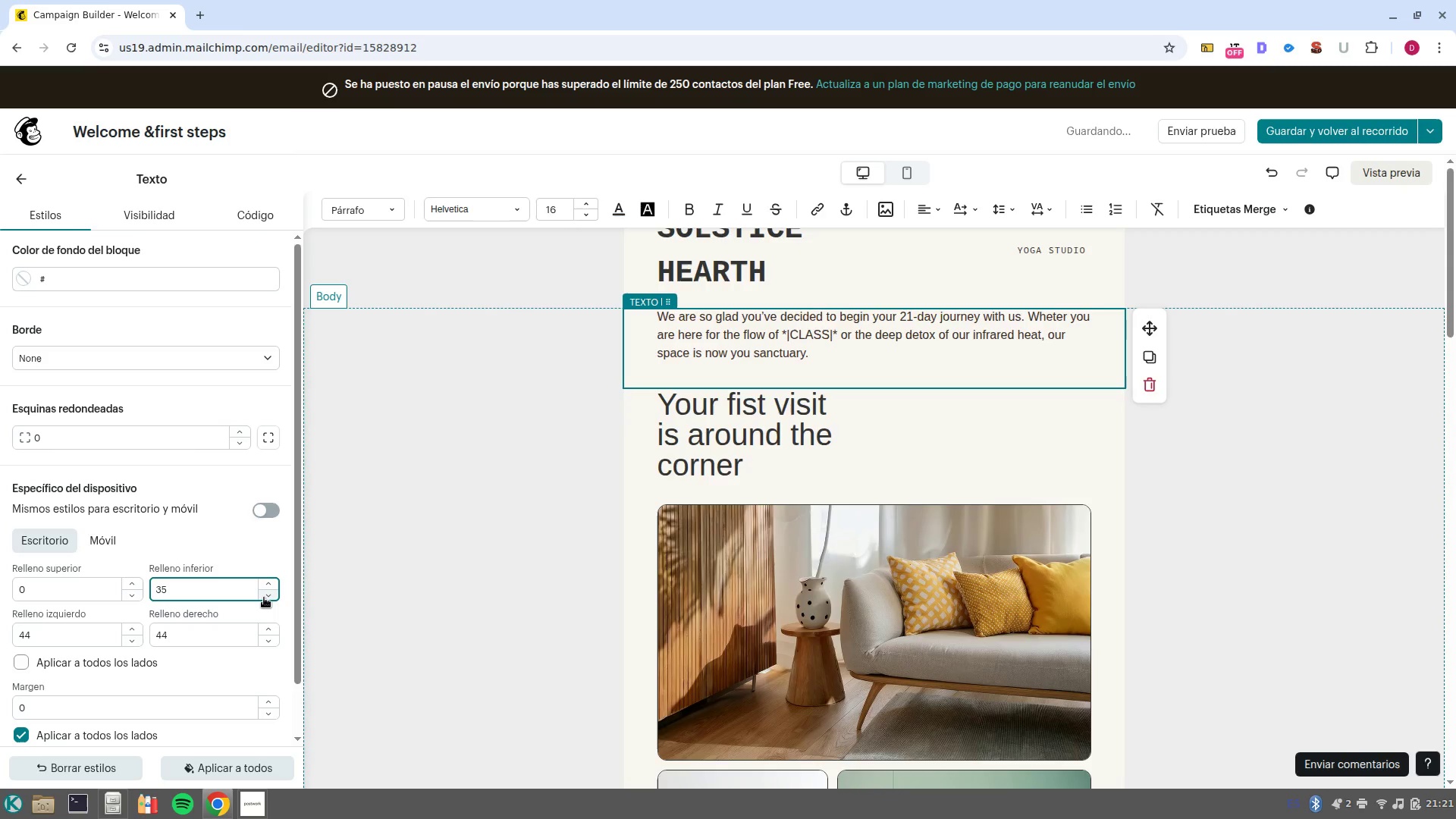 
triple_click([264, 598])
 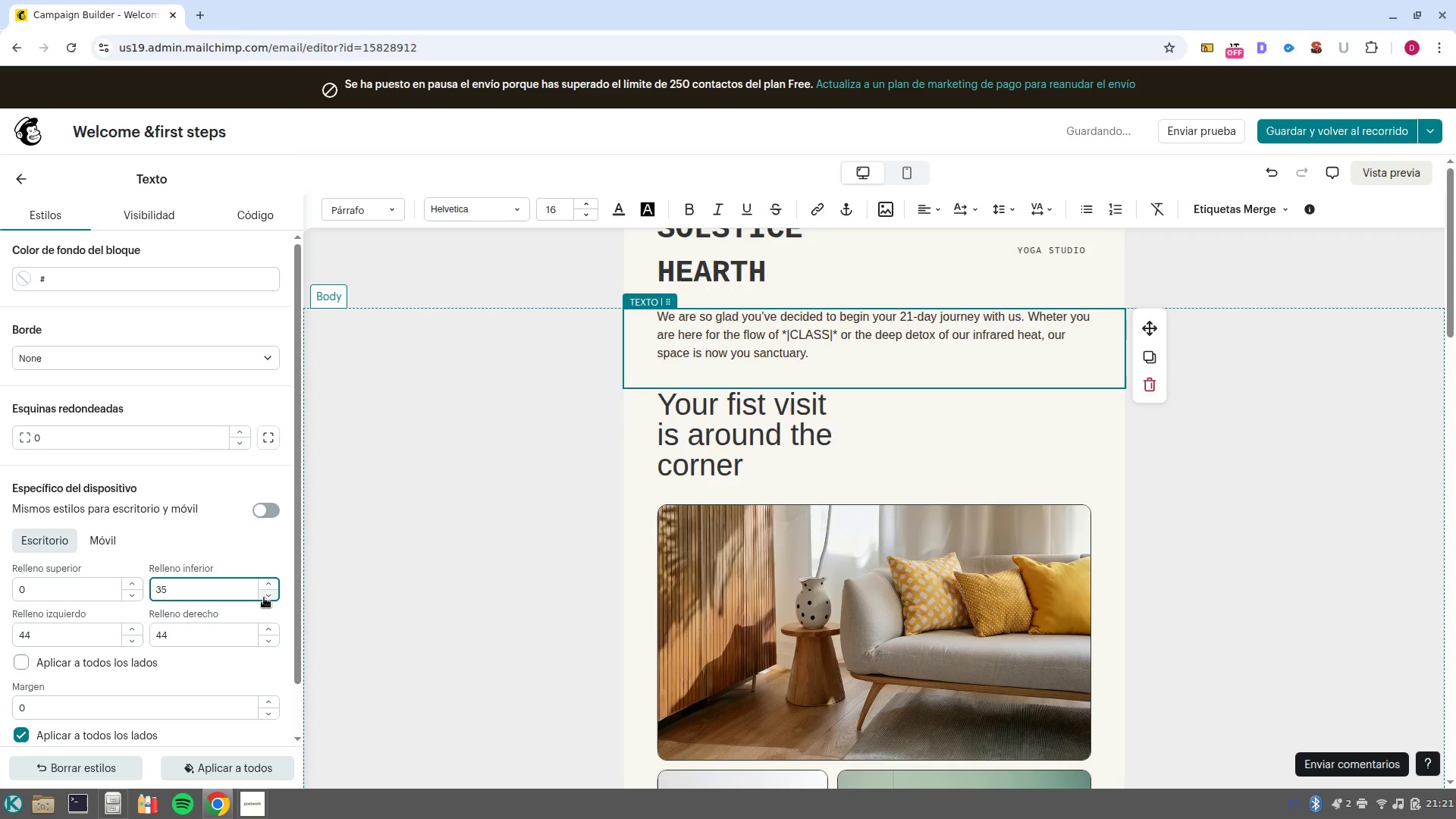 
triple_click([264, 598])
 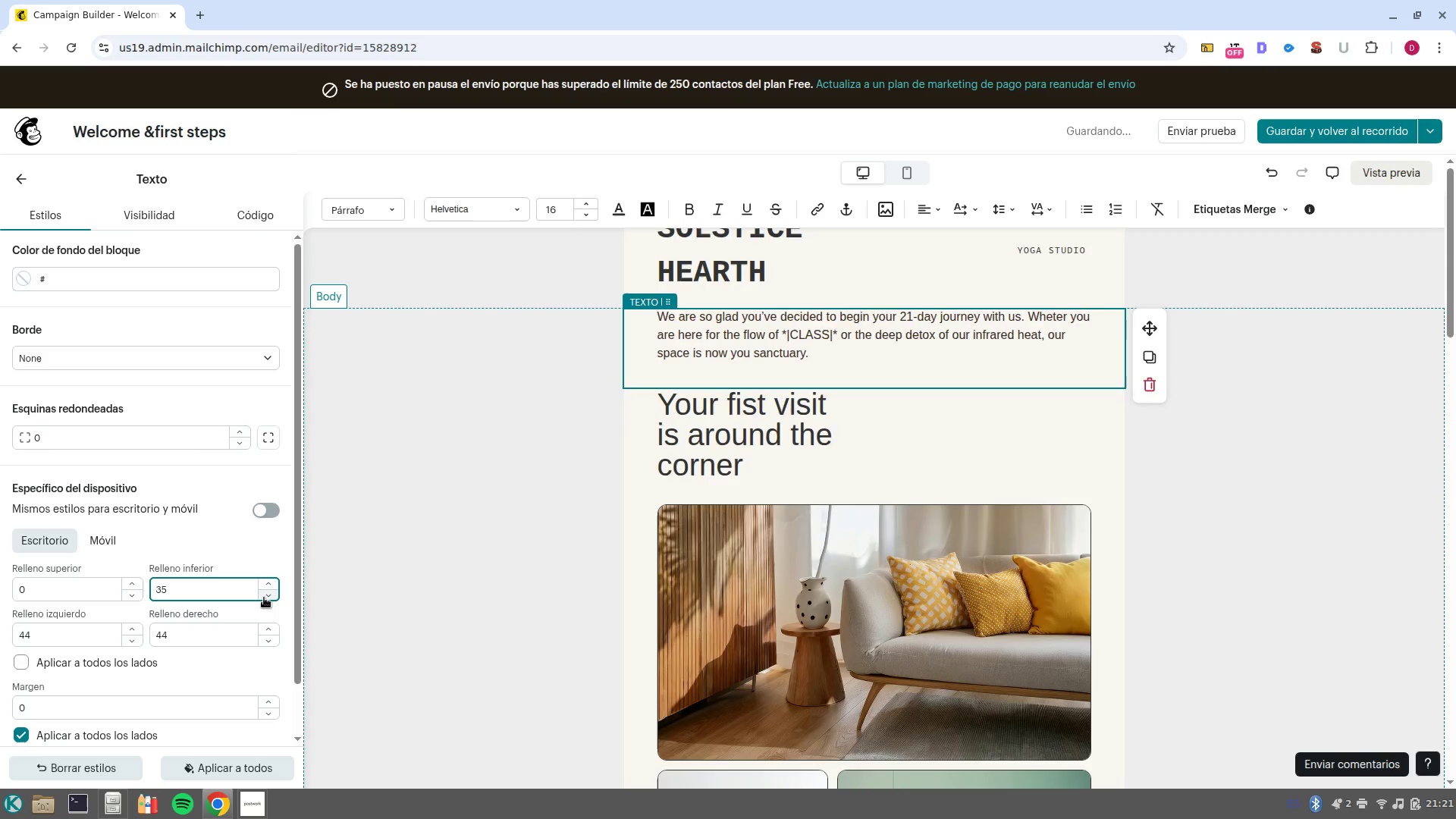 
triple_click([264, 598])
 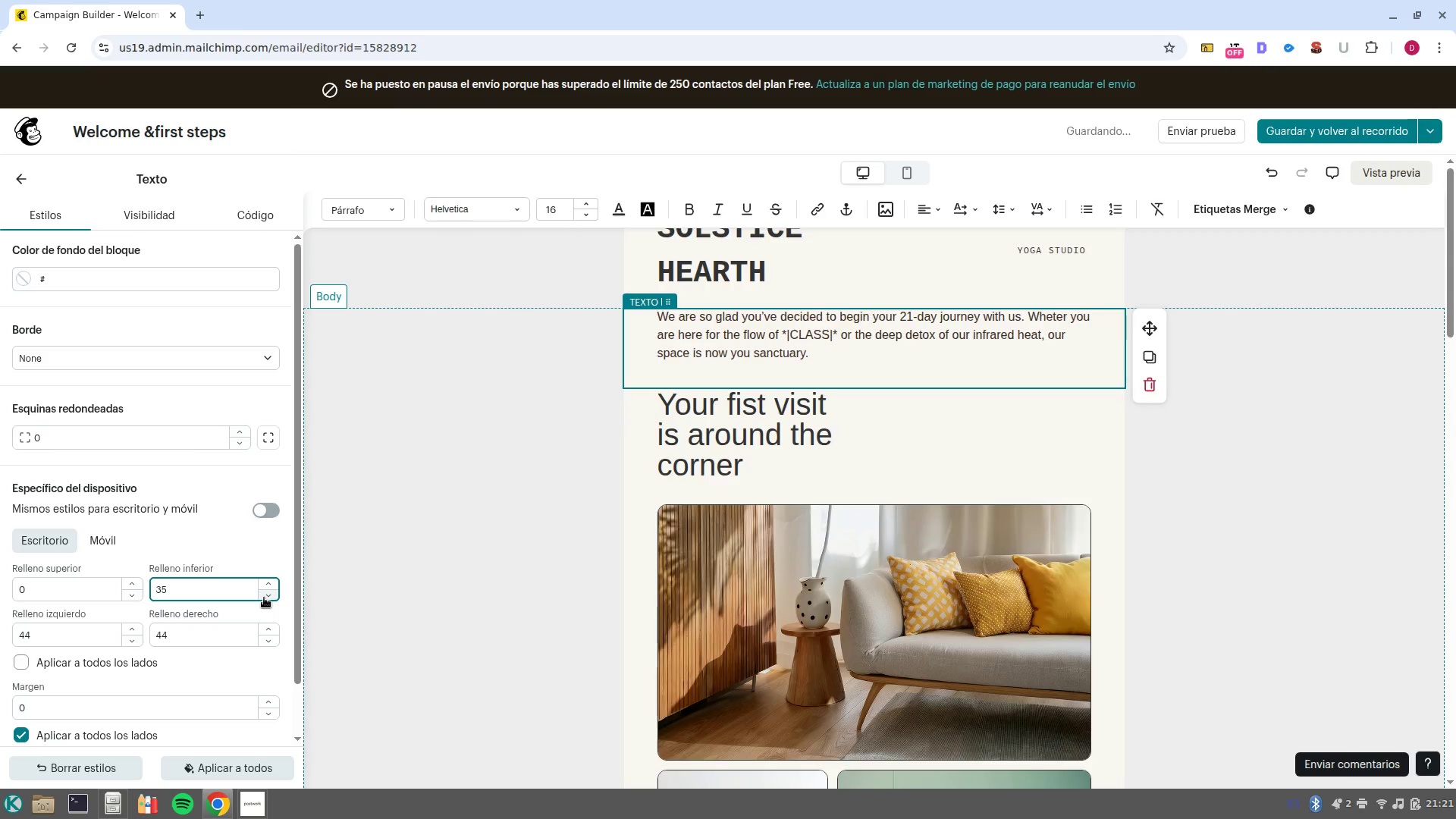 
triple_click([264, 598])
 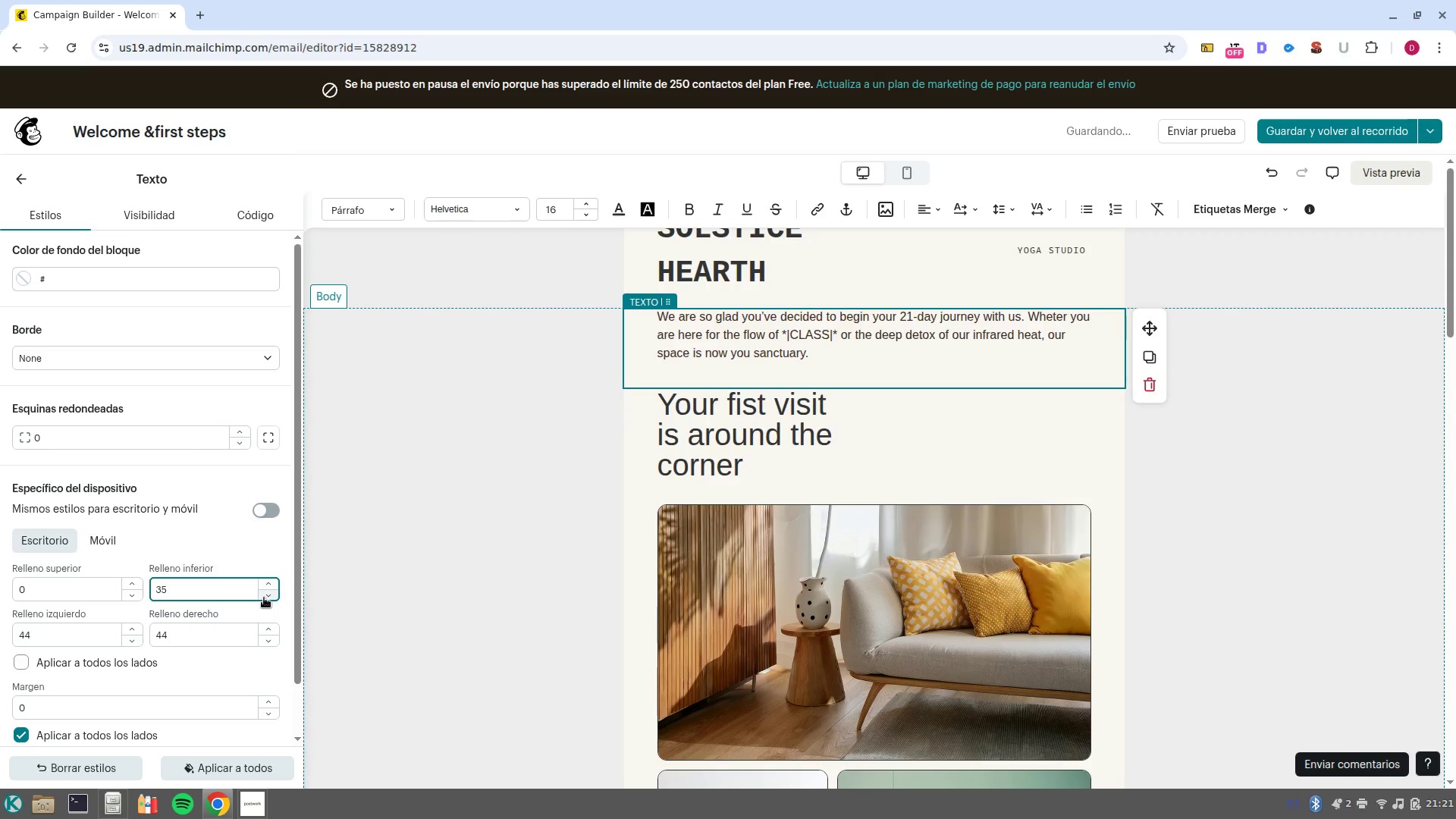 
triple_click([264, 598])
 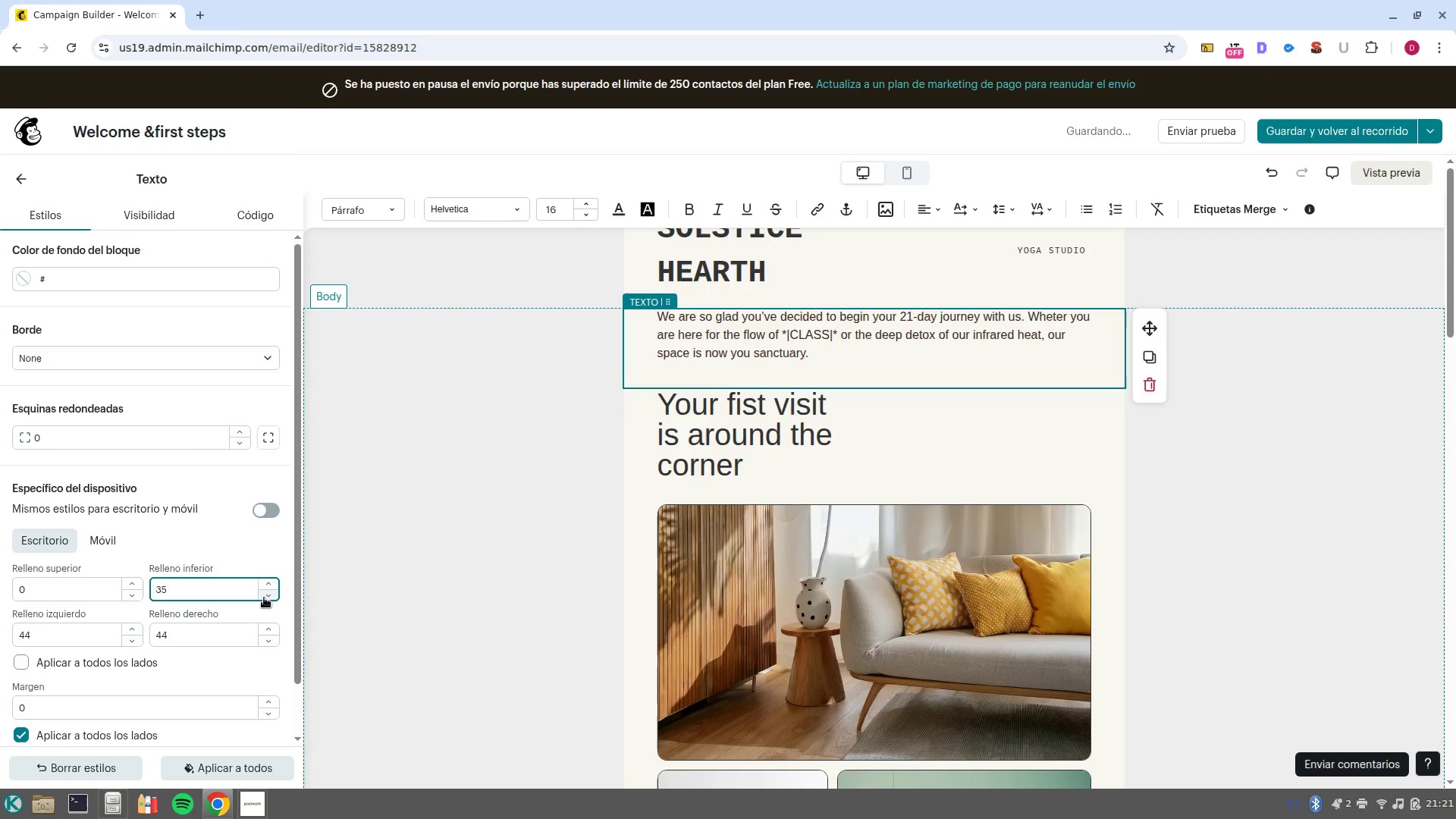 
double_click([264, 598])
 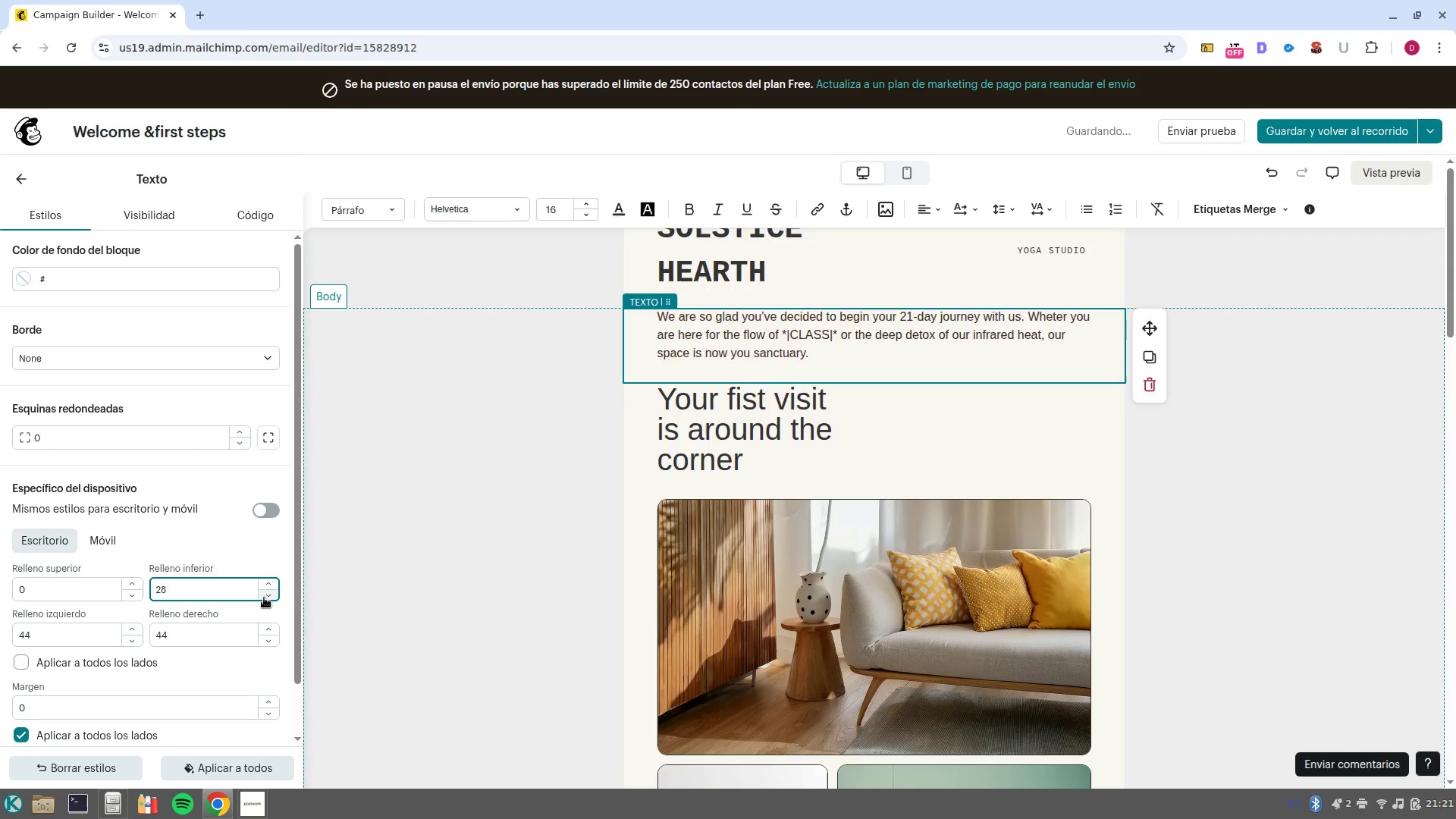 
triple_click([264, 598])
 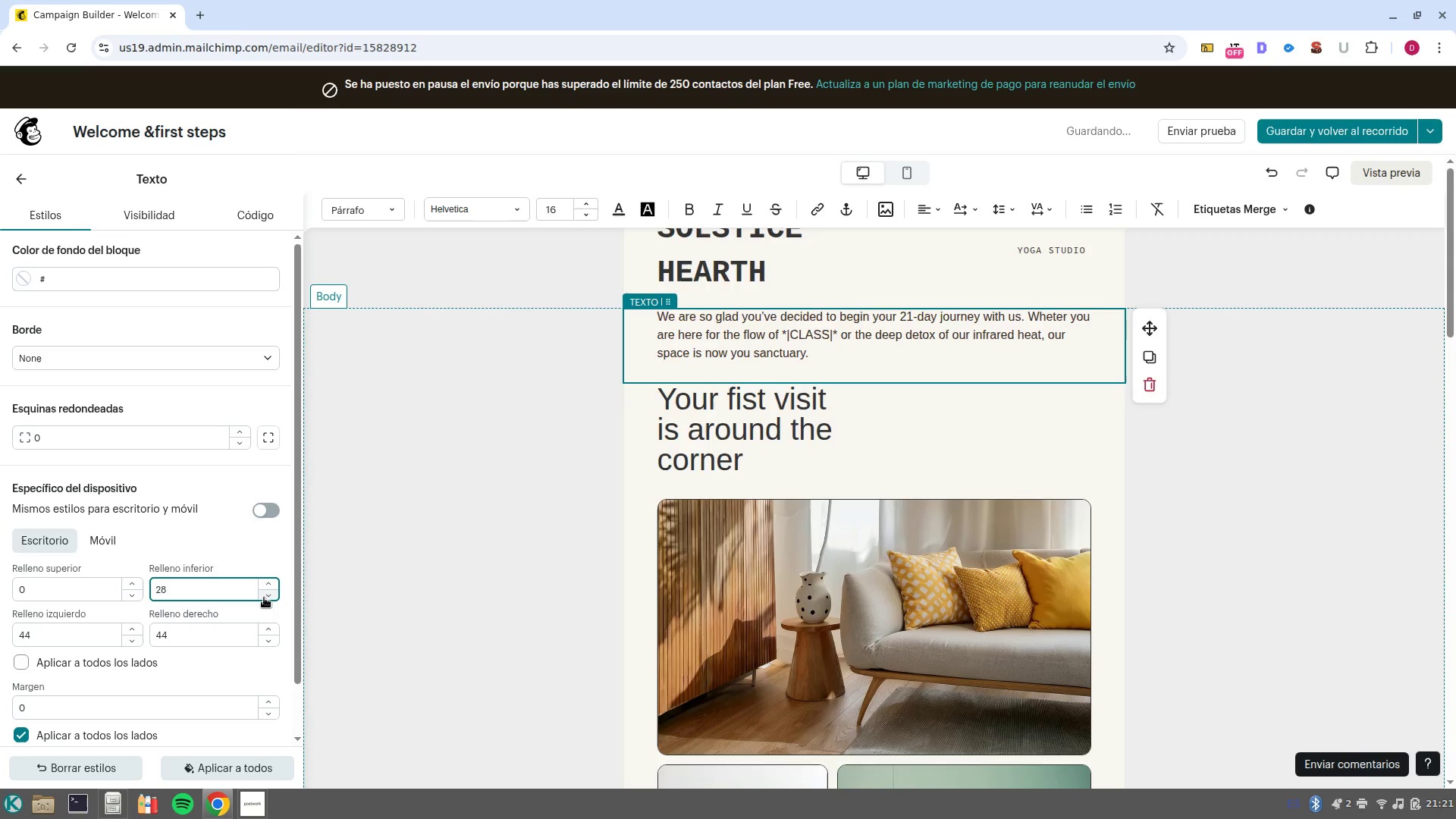 
triple_click([264, 598])
 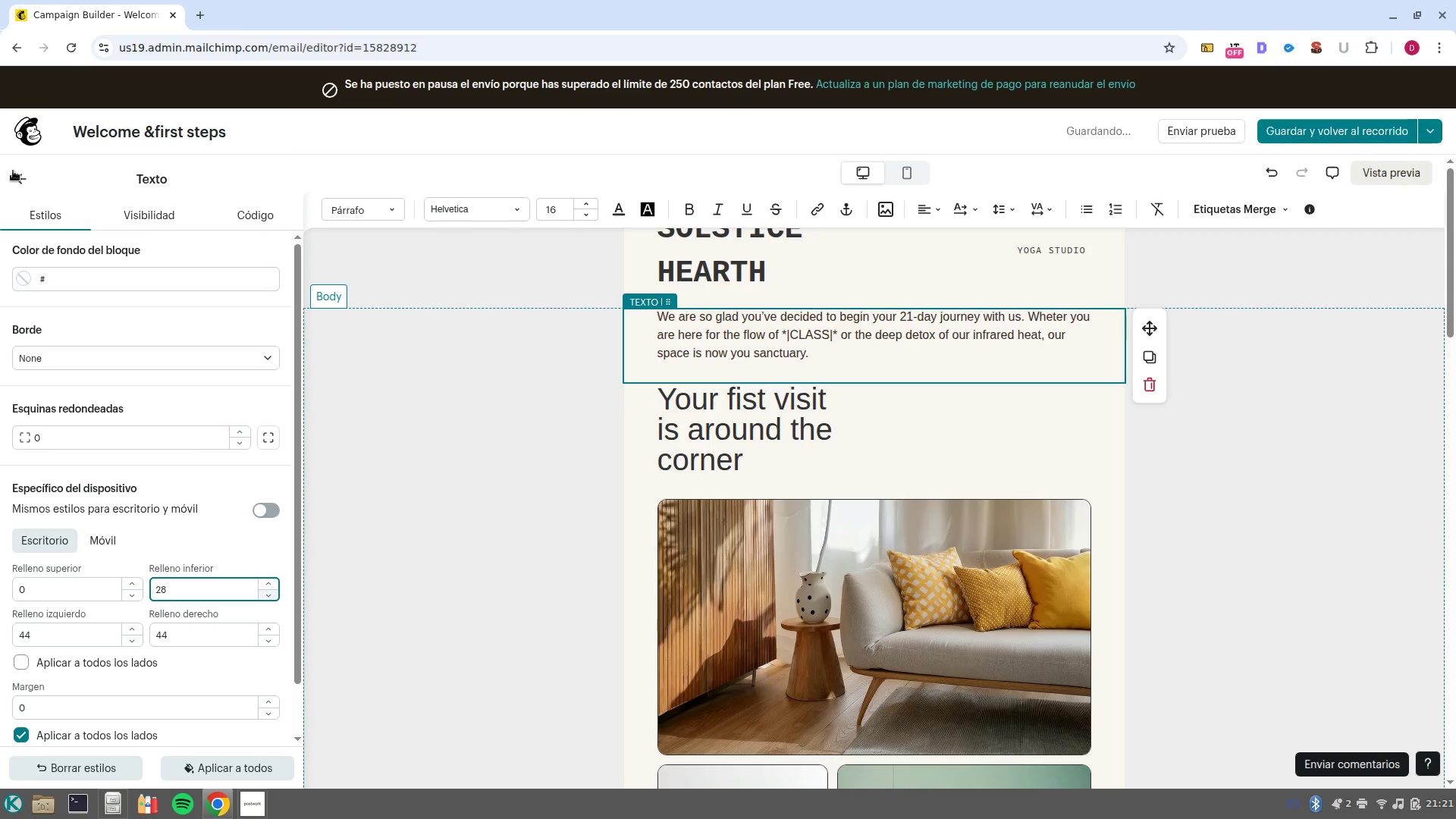 
left_click([20, 183])
 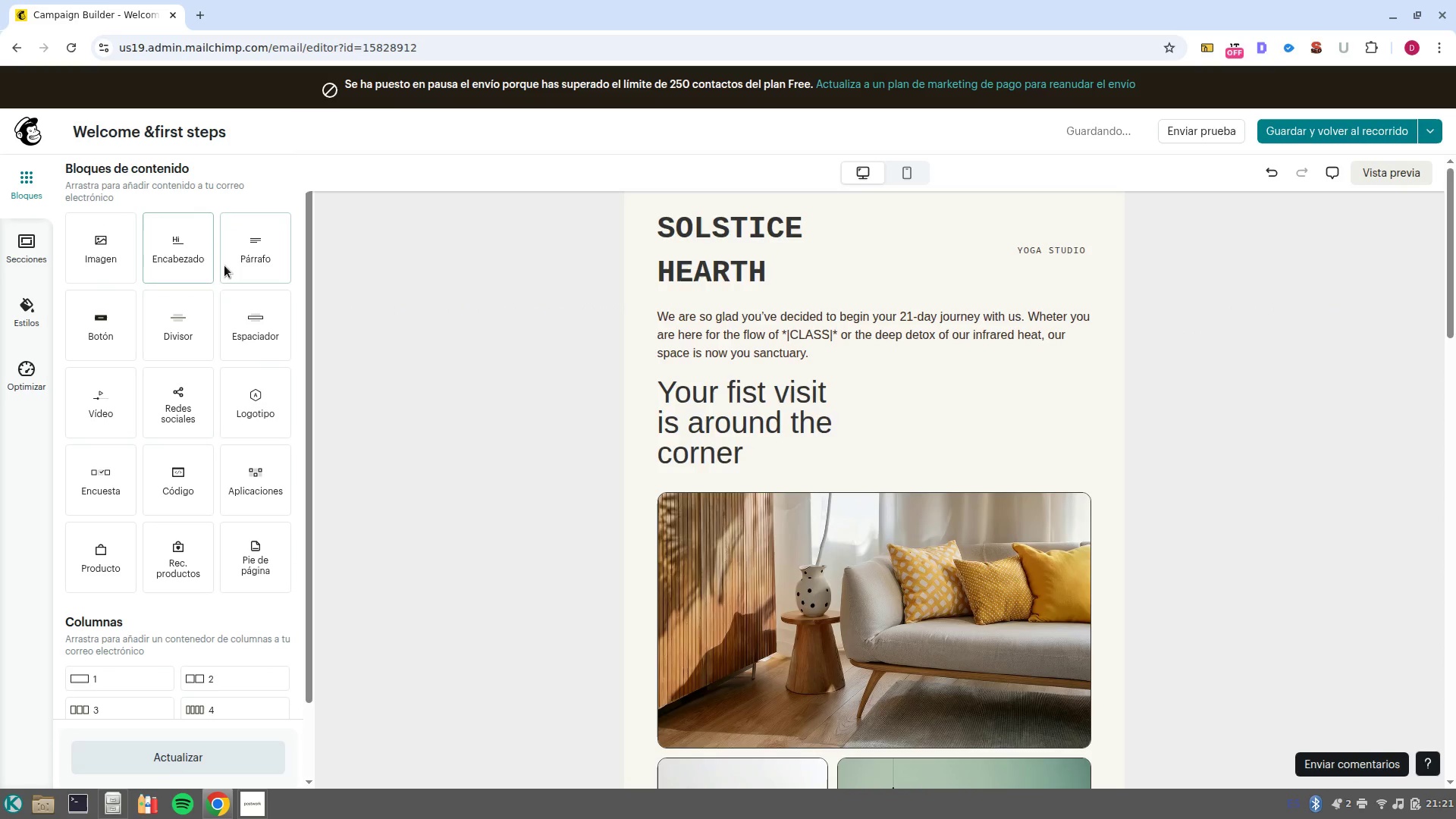 
left_click_drag(start_coordinate=[252, 256], to_coordinate=[902, 417])
 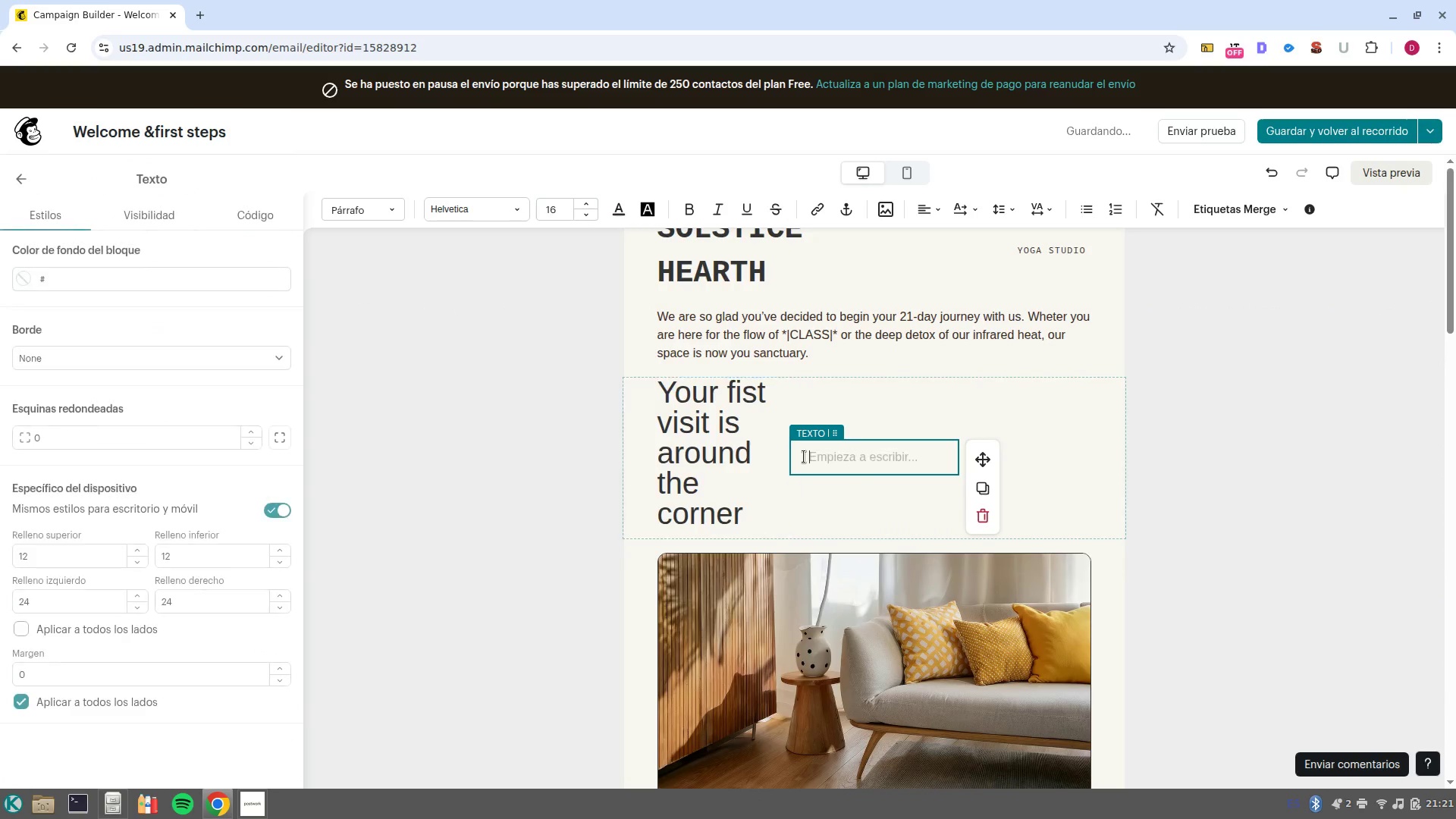 
left_click([759, 453])
 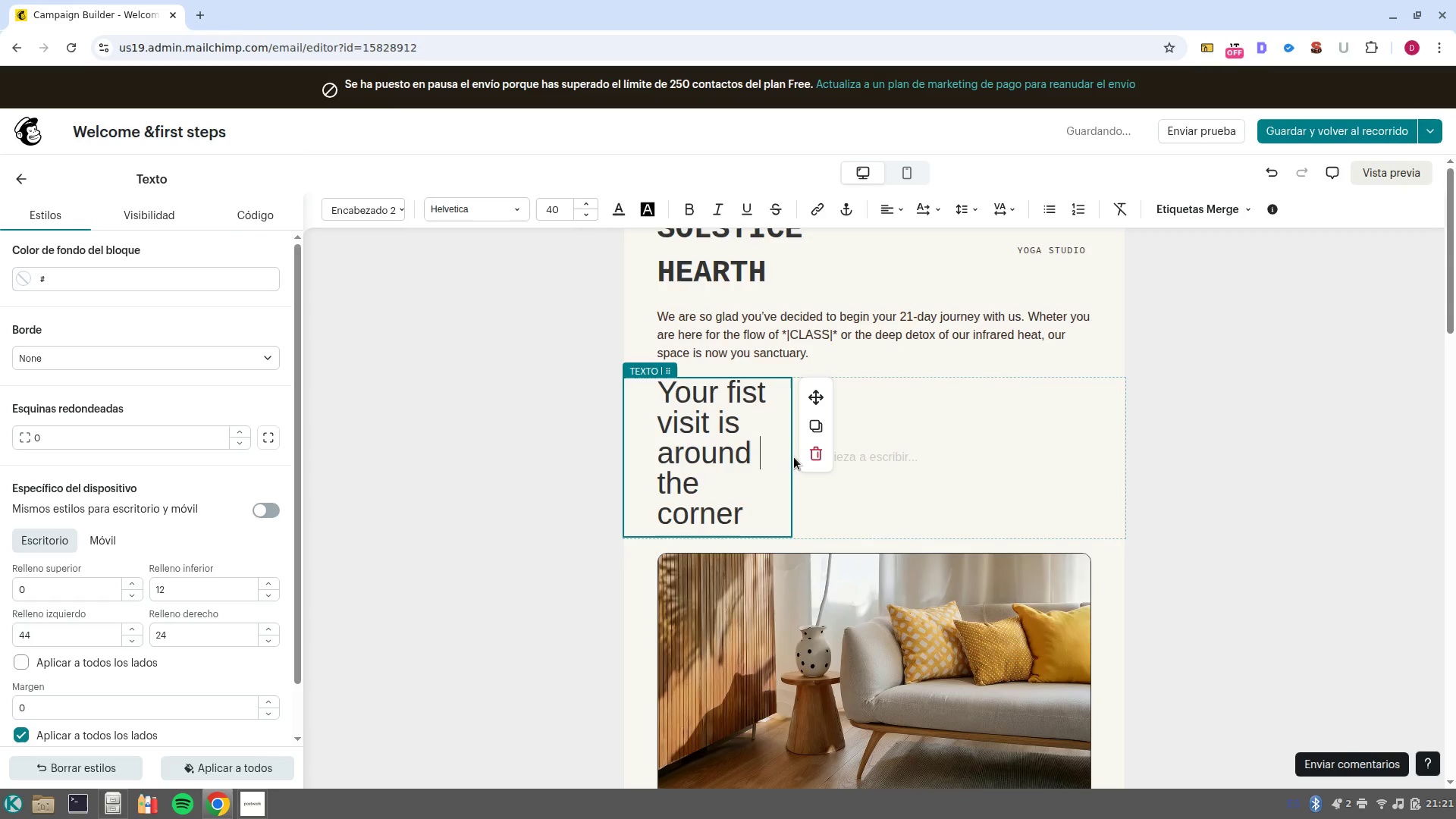 
left_click([849, 490])
 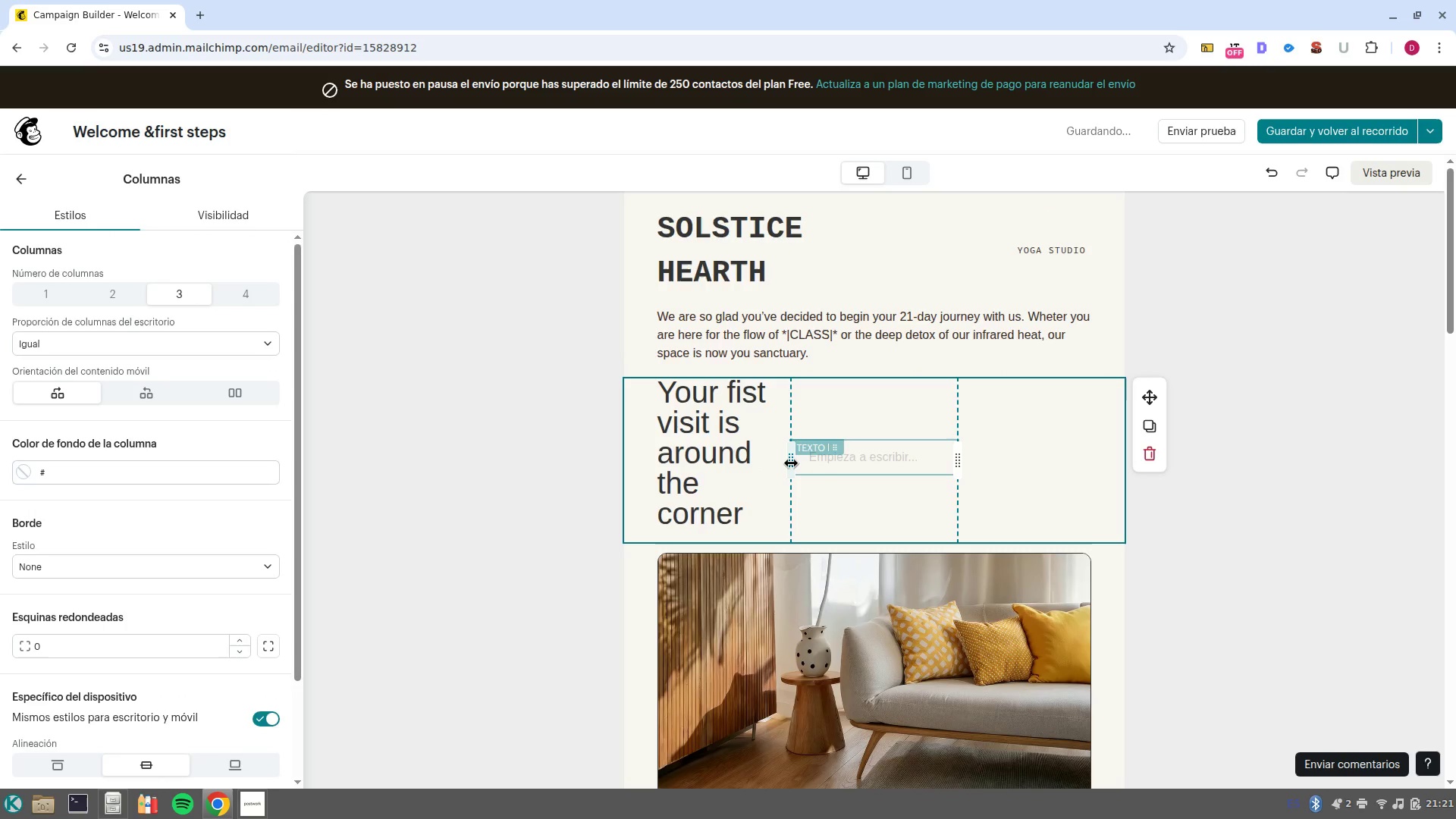 
left_click_drag(start_coordinate=[791, 463], to_coordinate=[897, 455])
 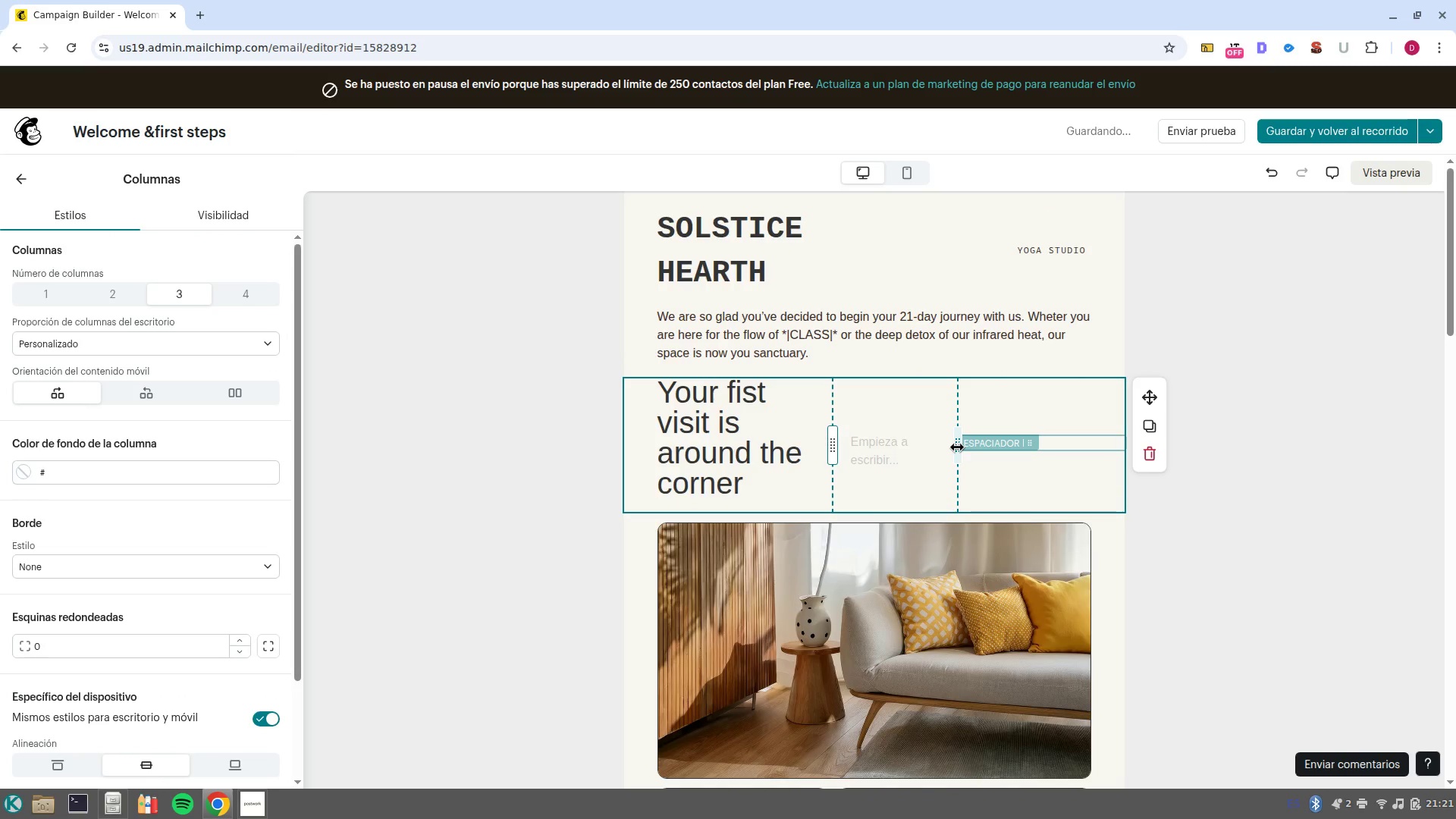 
left_click_drag(start_coordinate=[957, 447], to_coordinate=[1033, 447])
 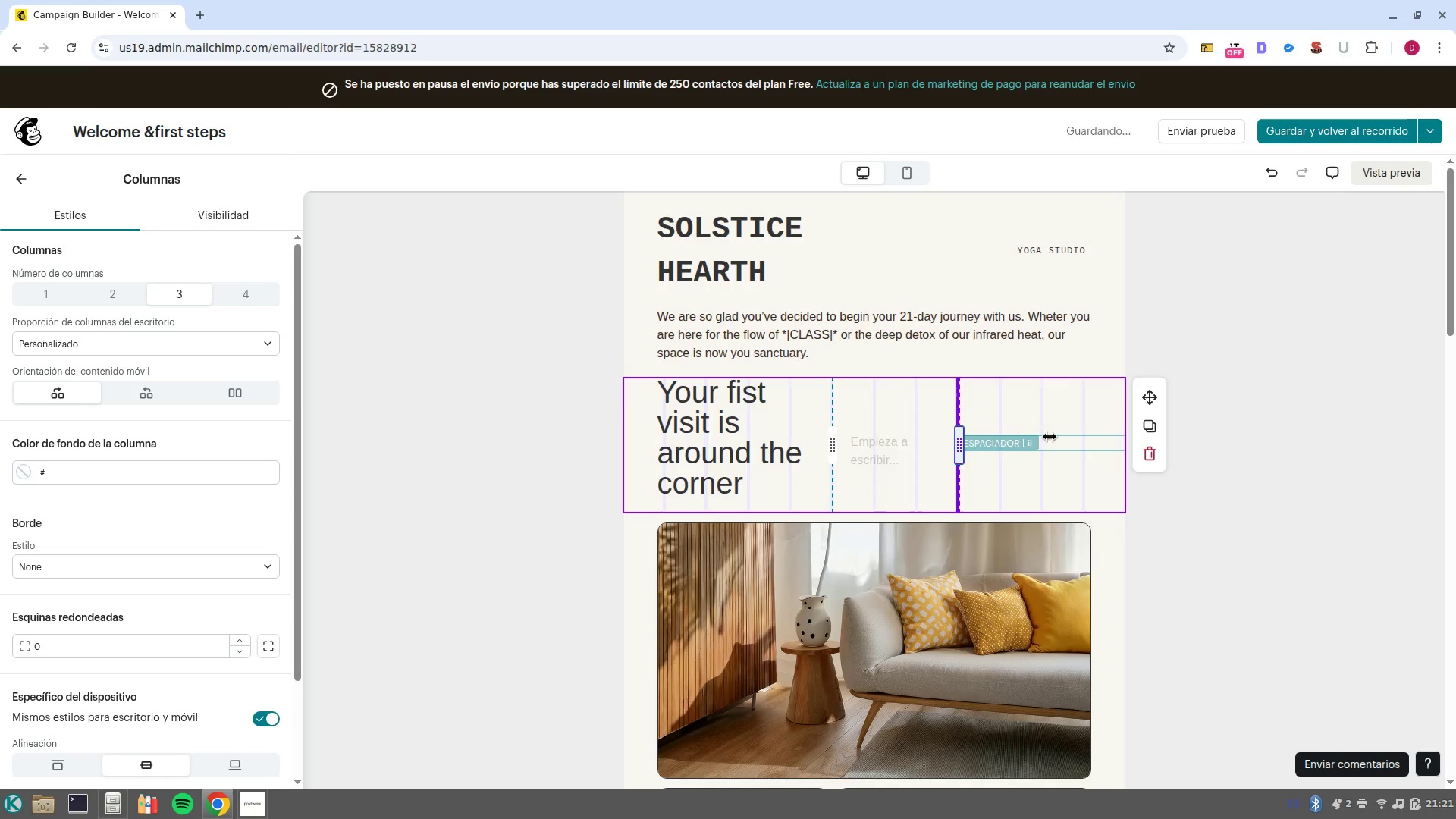 
left_click([1050, 437])
 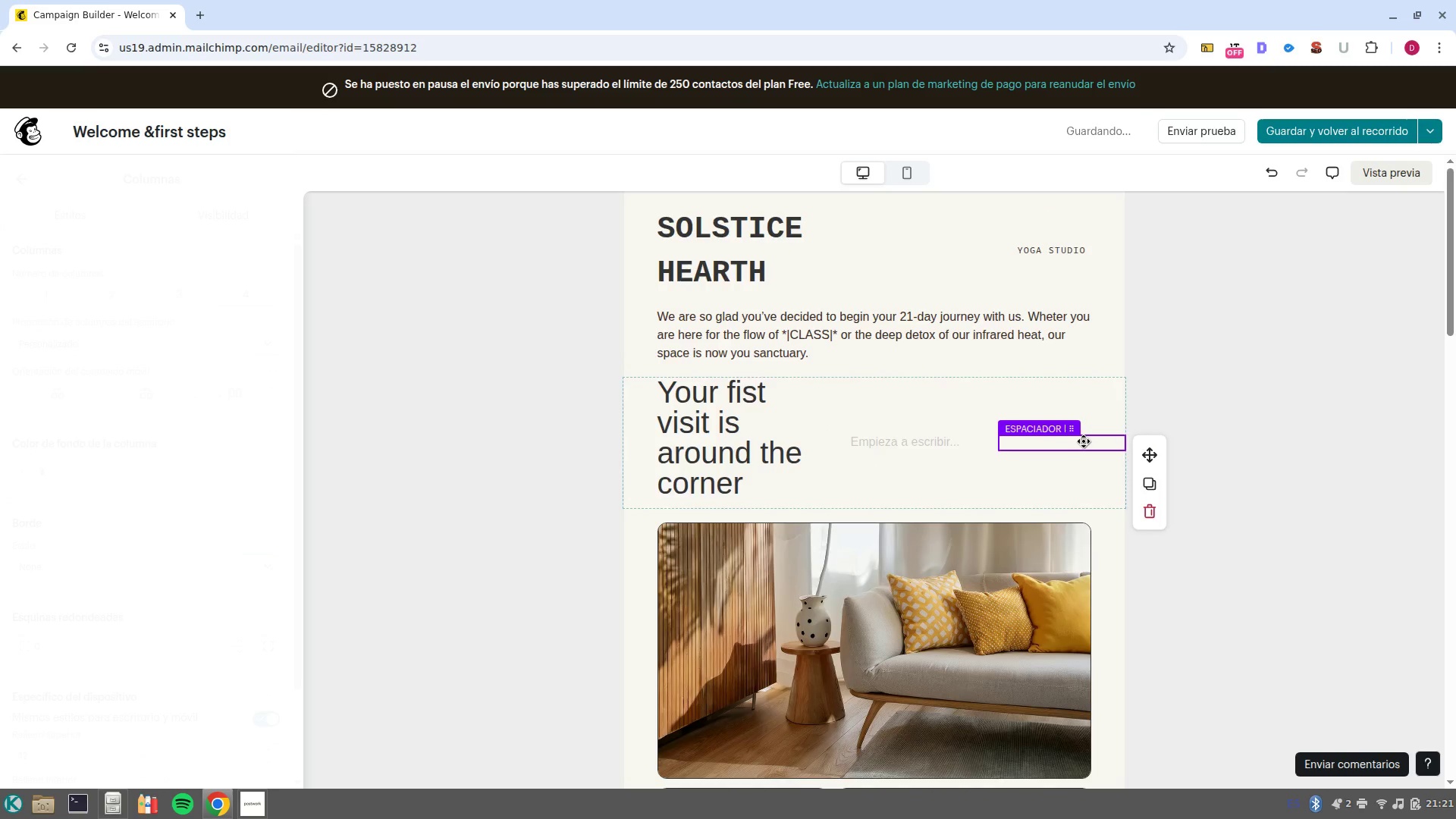 
left_click([1084, 441])
 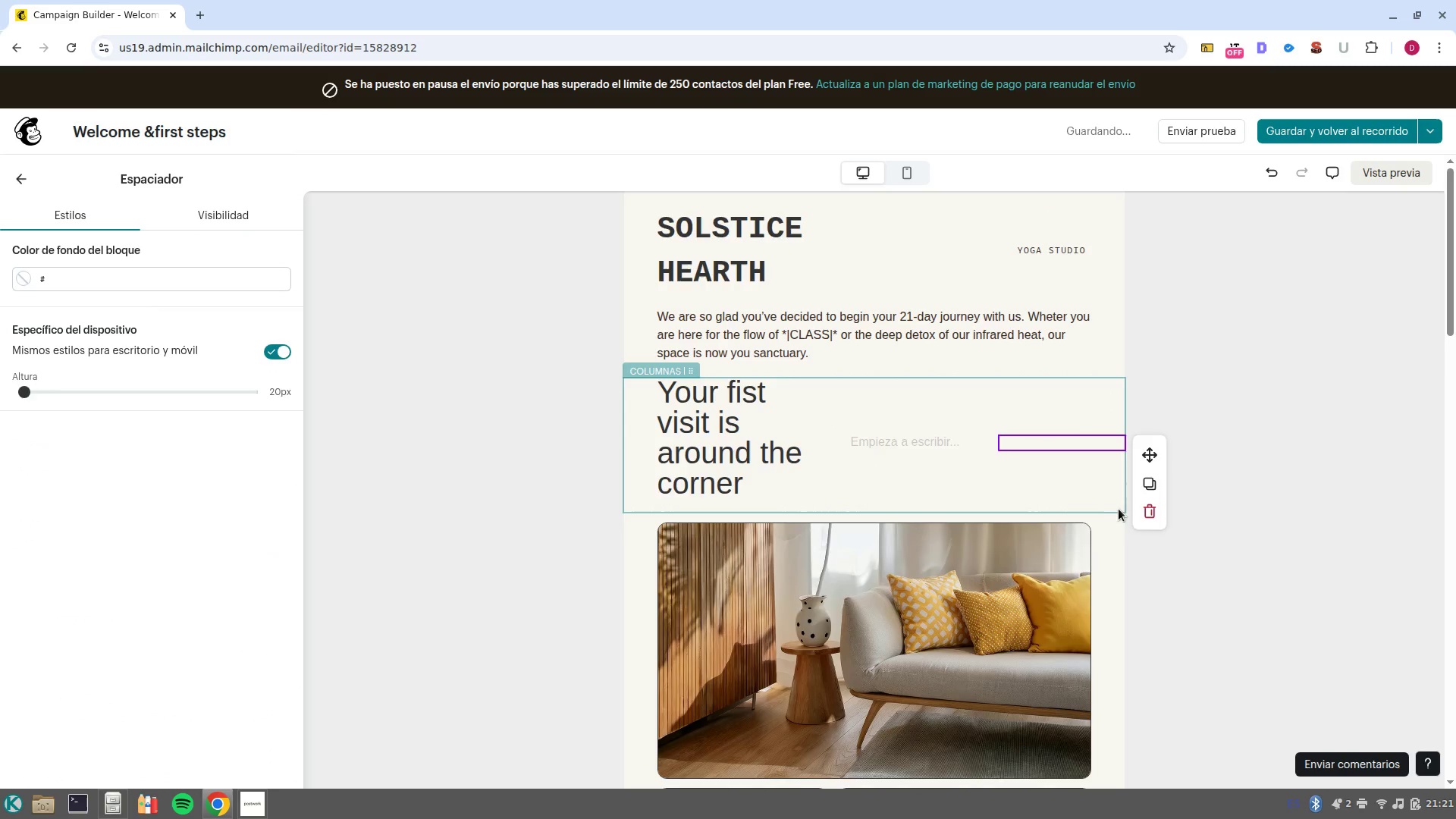 
left_click([1156, 513])
 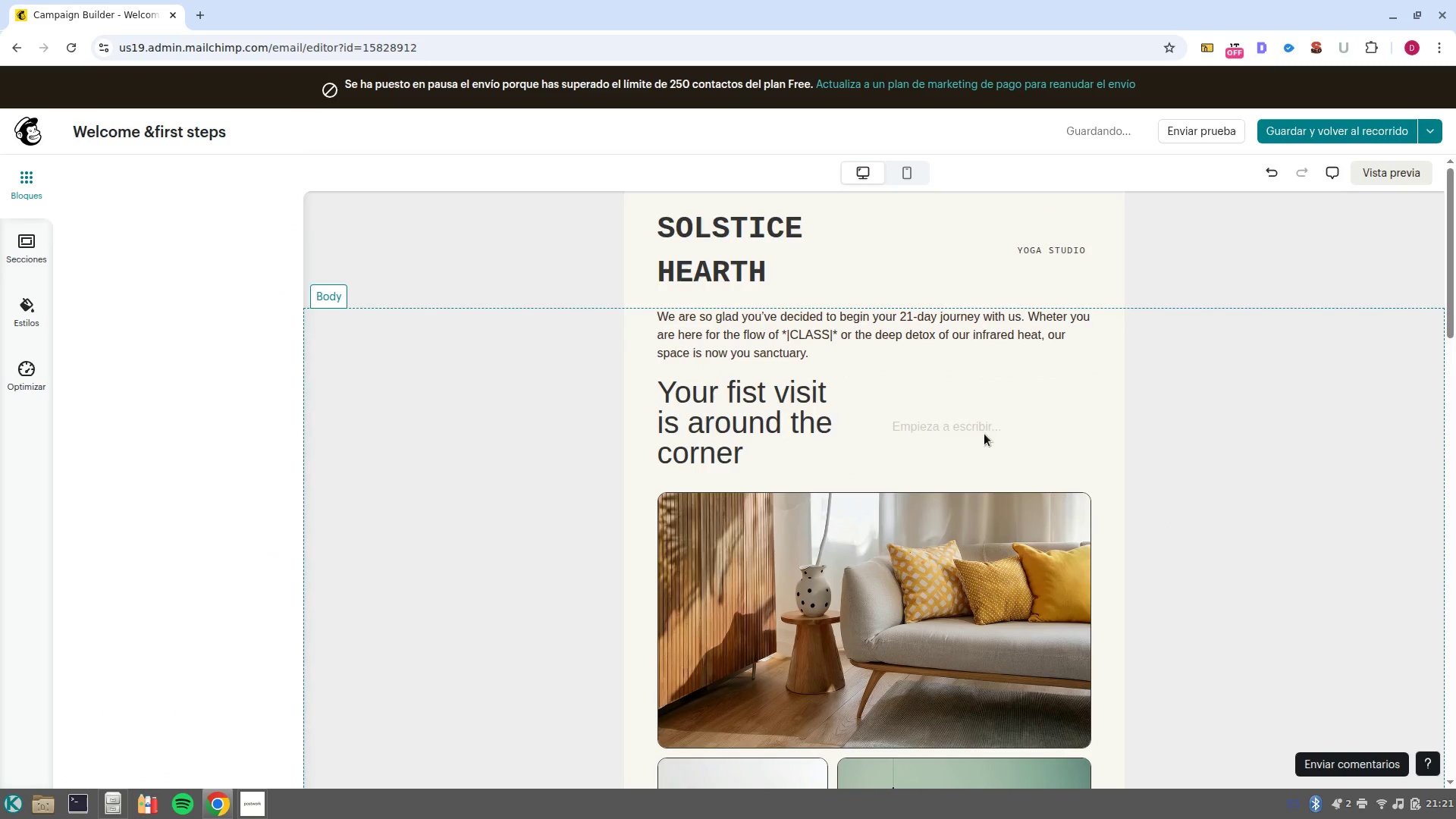 
left_click([928, 426])
 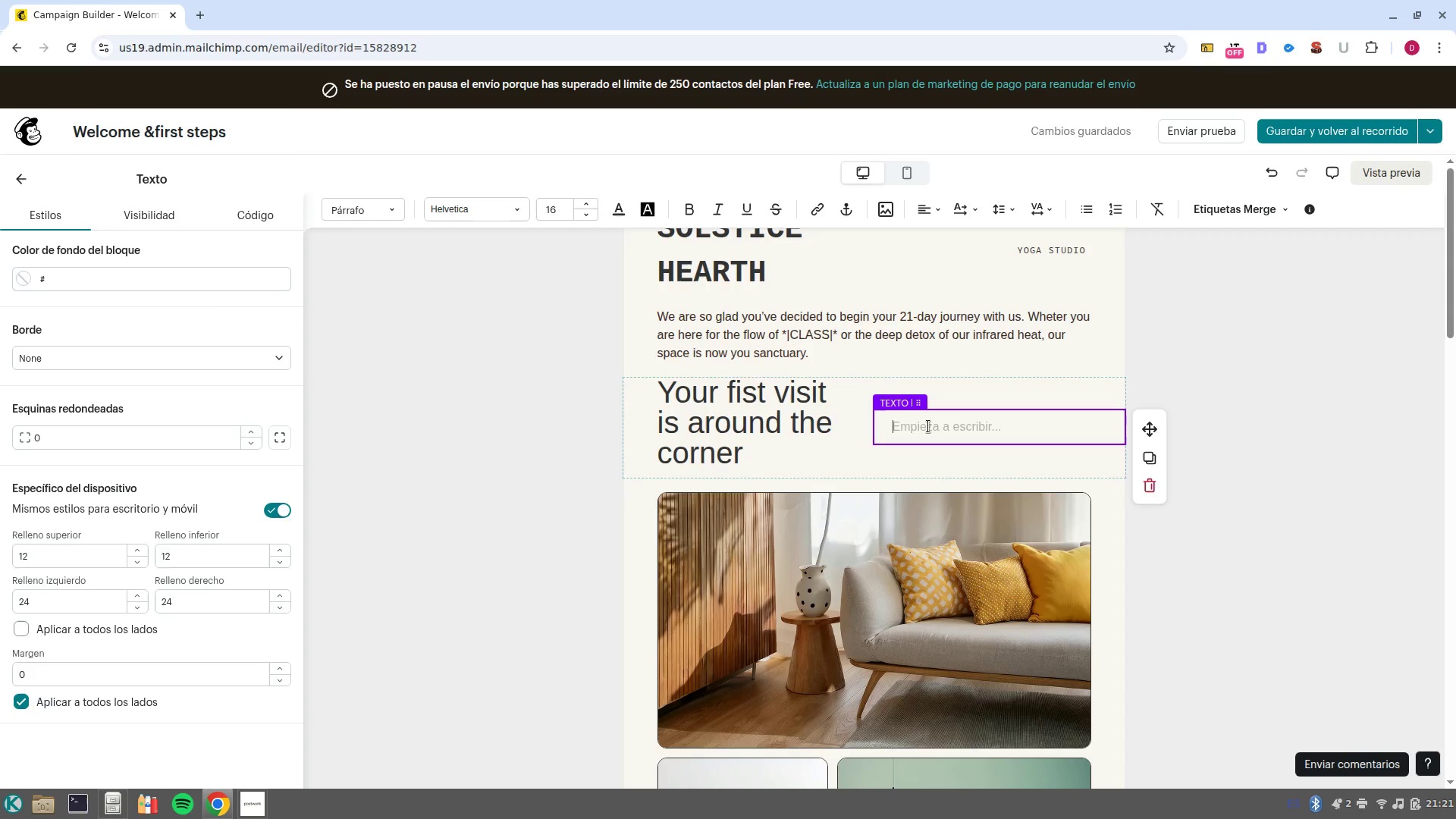 
wait(6.89)
 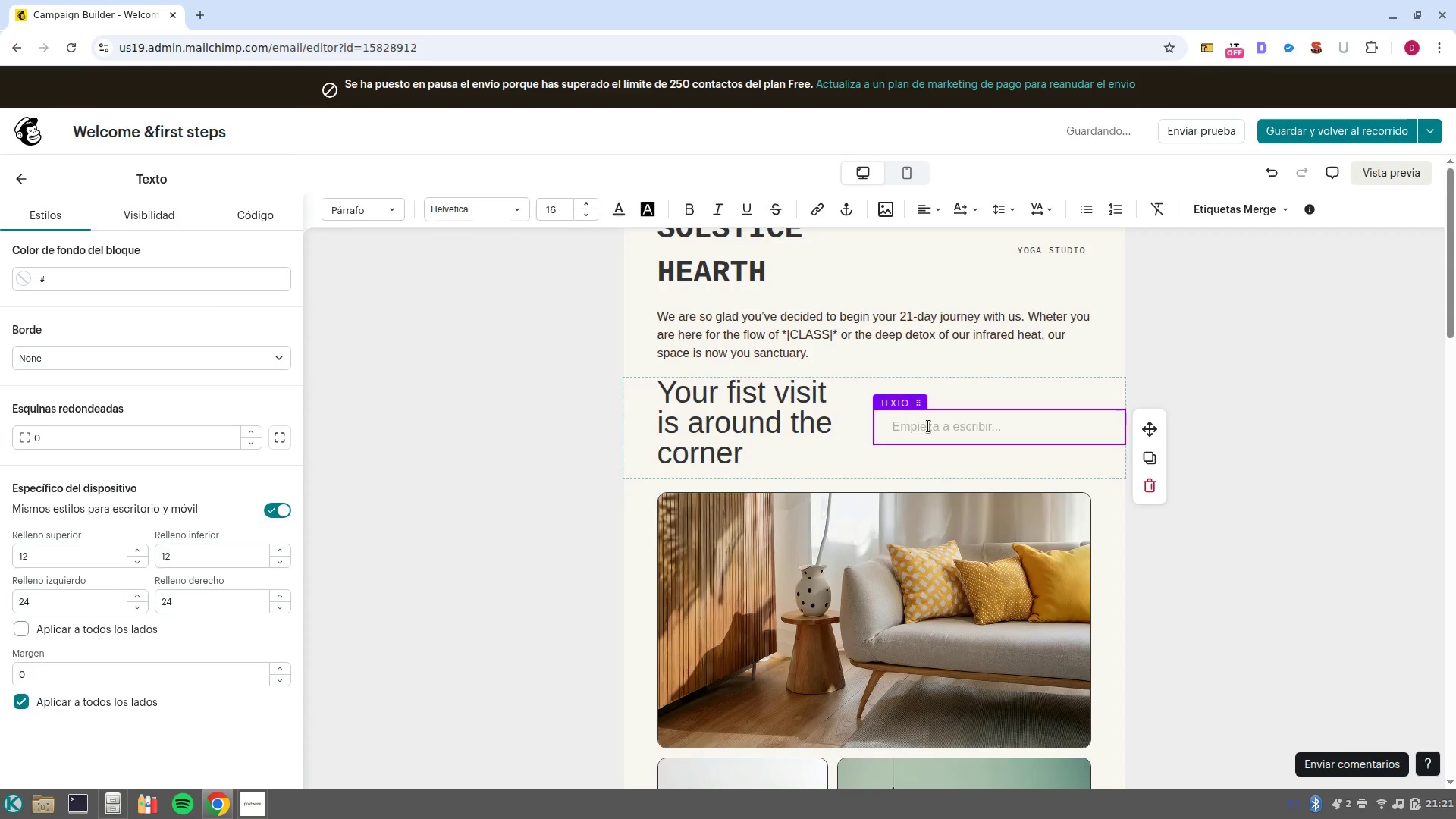 
left_click([761, 459])
 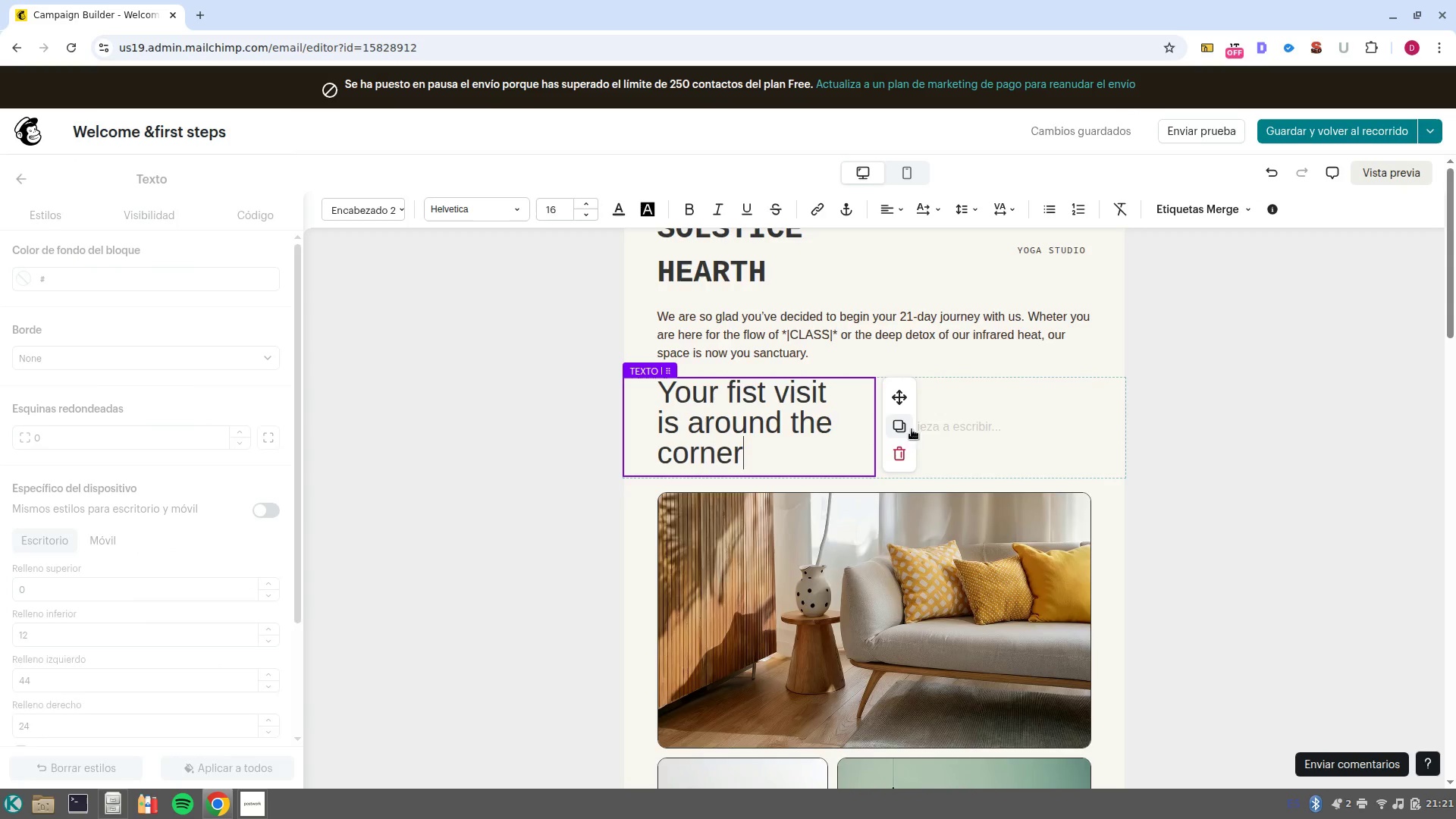 
left_click([946, 427])
 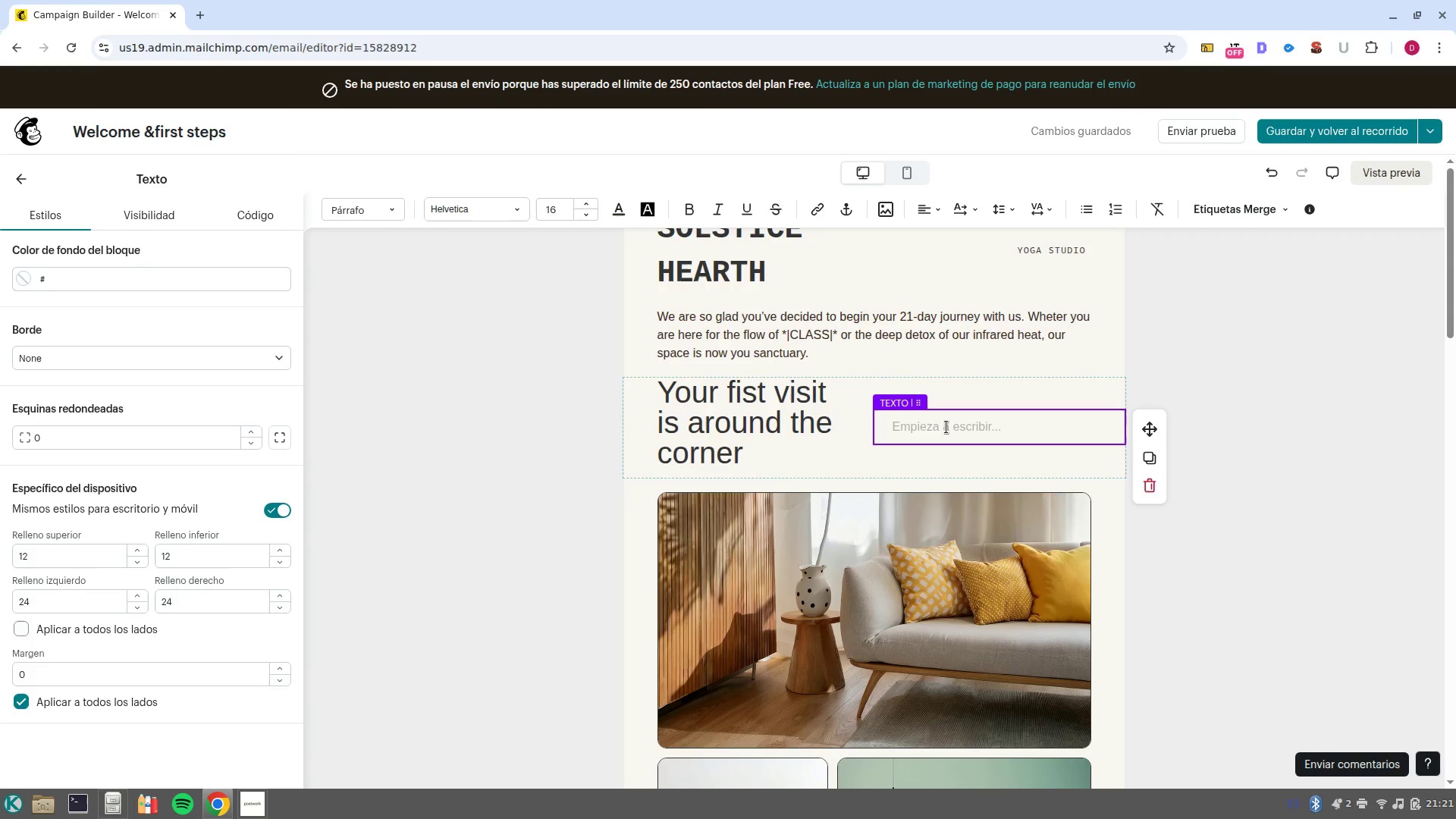 
type(and we want you to feel completly )
 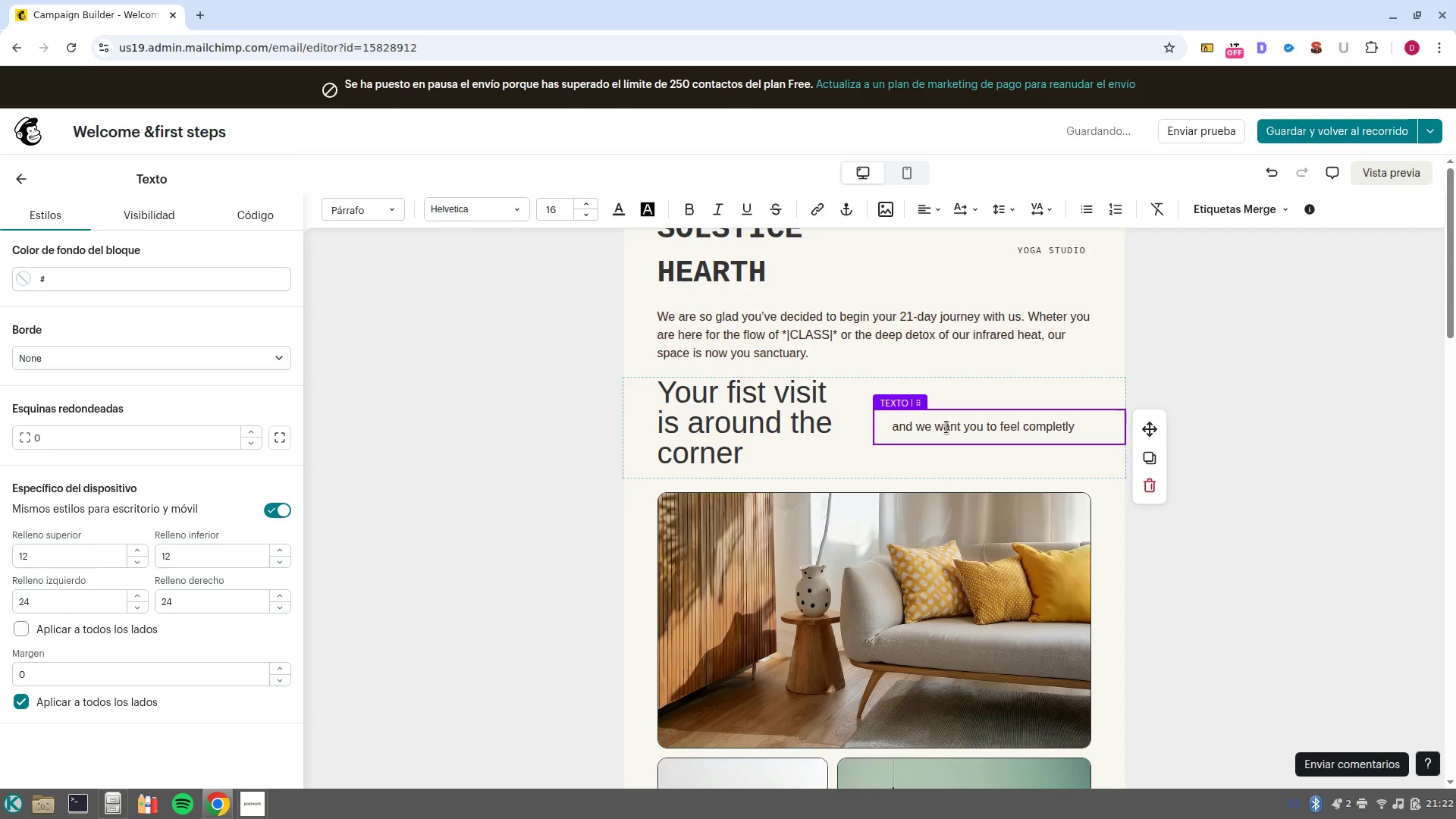 
type(at ease. here is a quick checklist of what to bring to the studio )
 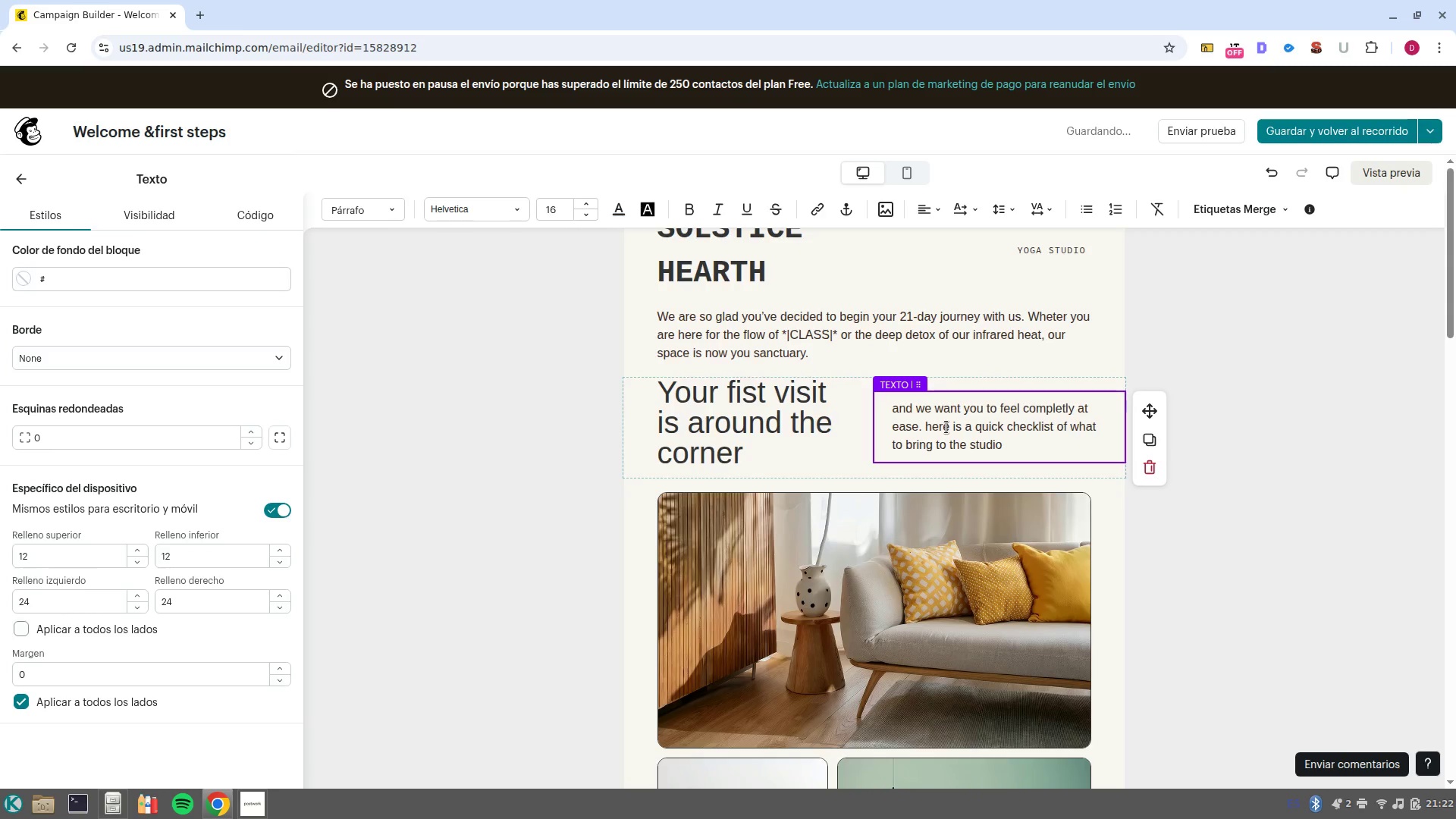 
scroll: coordinate [1090, 478], scroll_direction: down, amount: 3.0
 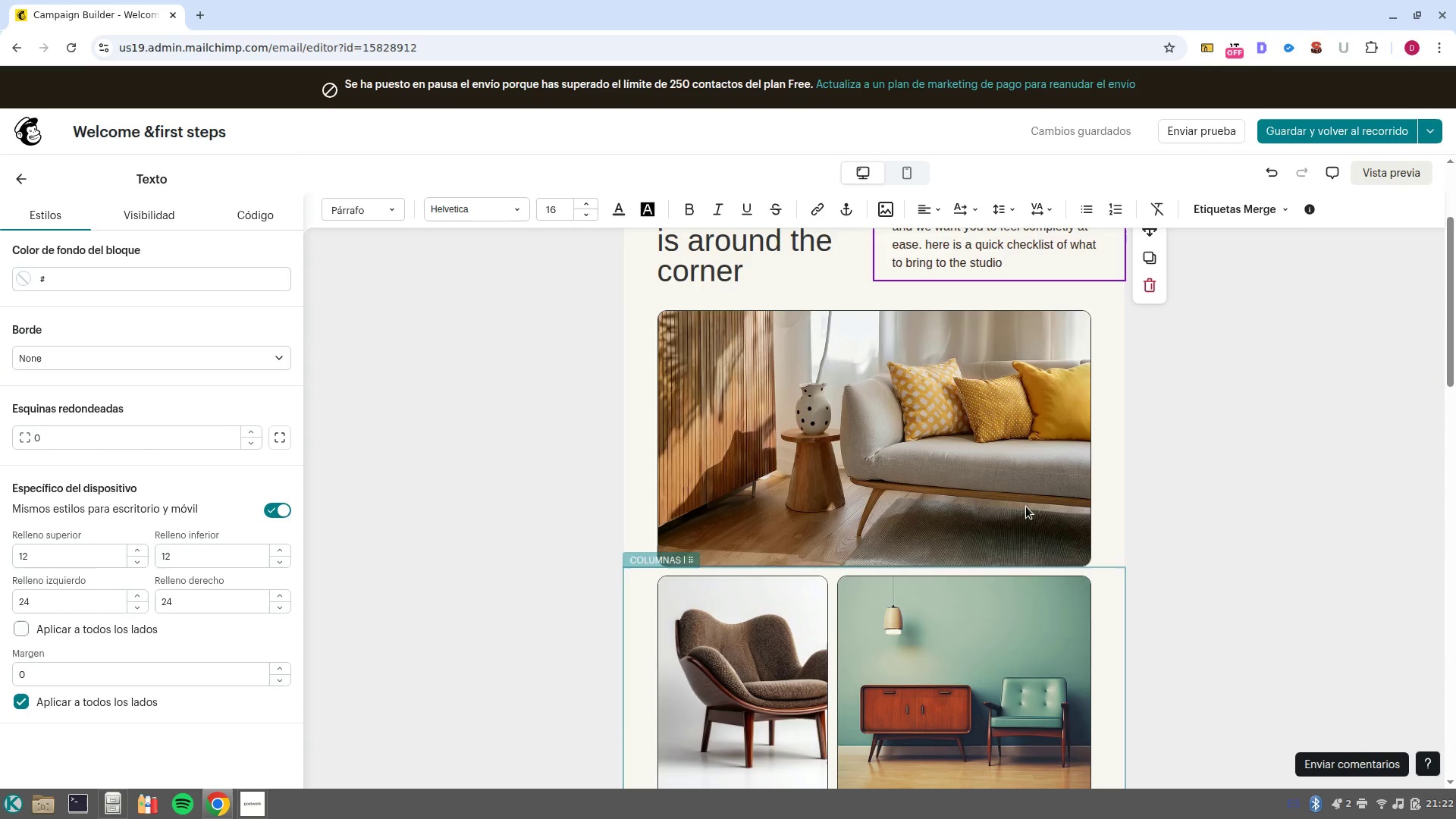 
left_click([1026, 507])
 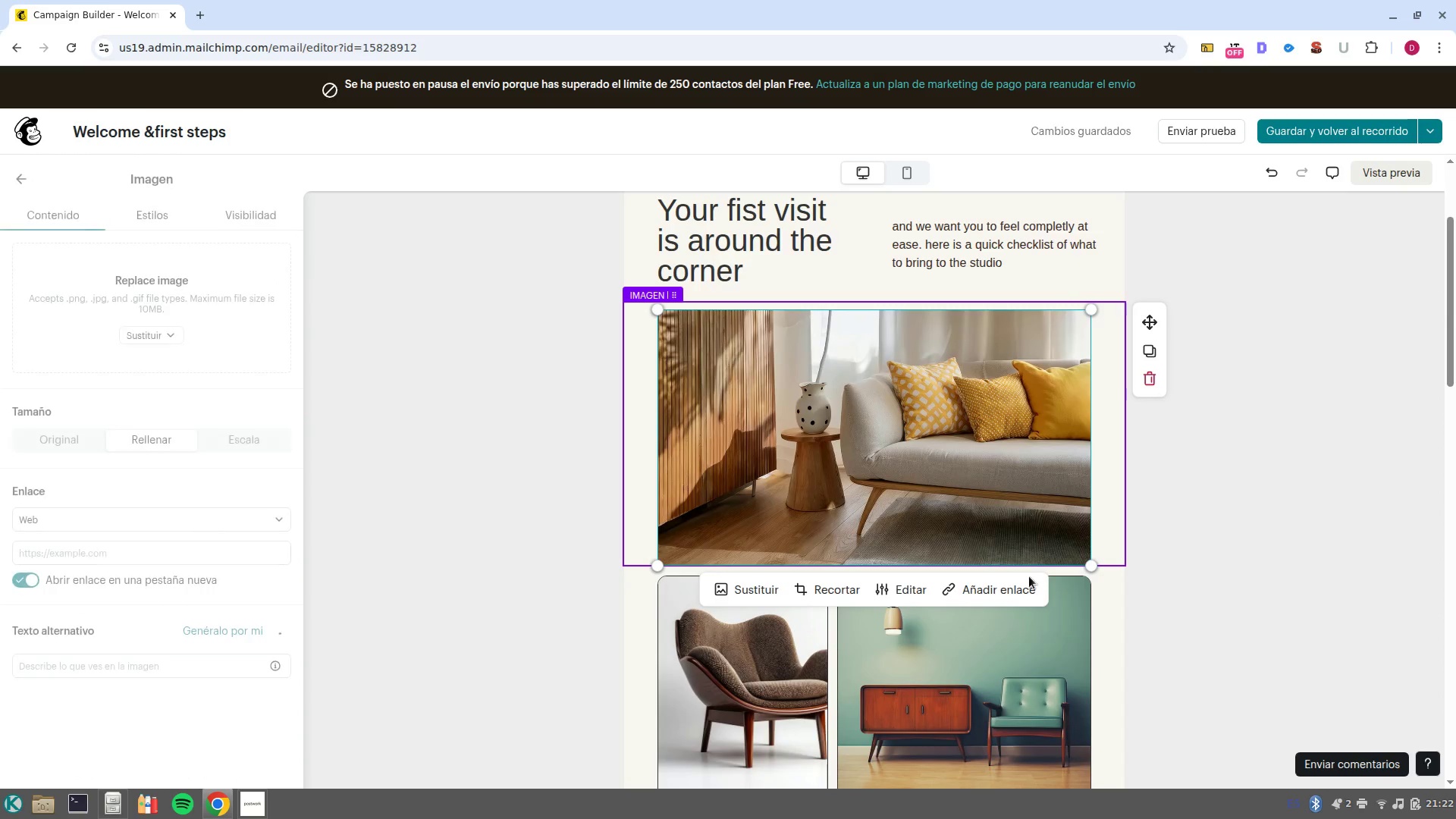 
scroll: coordinate [1028, 626], scroll_direction: down, amount: 3.0
 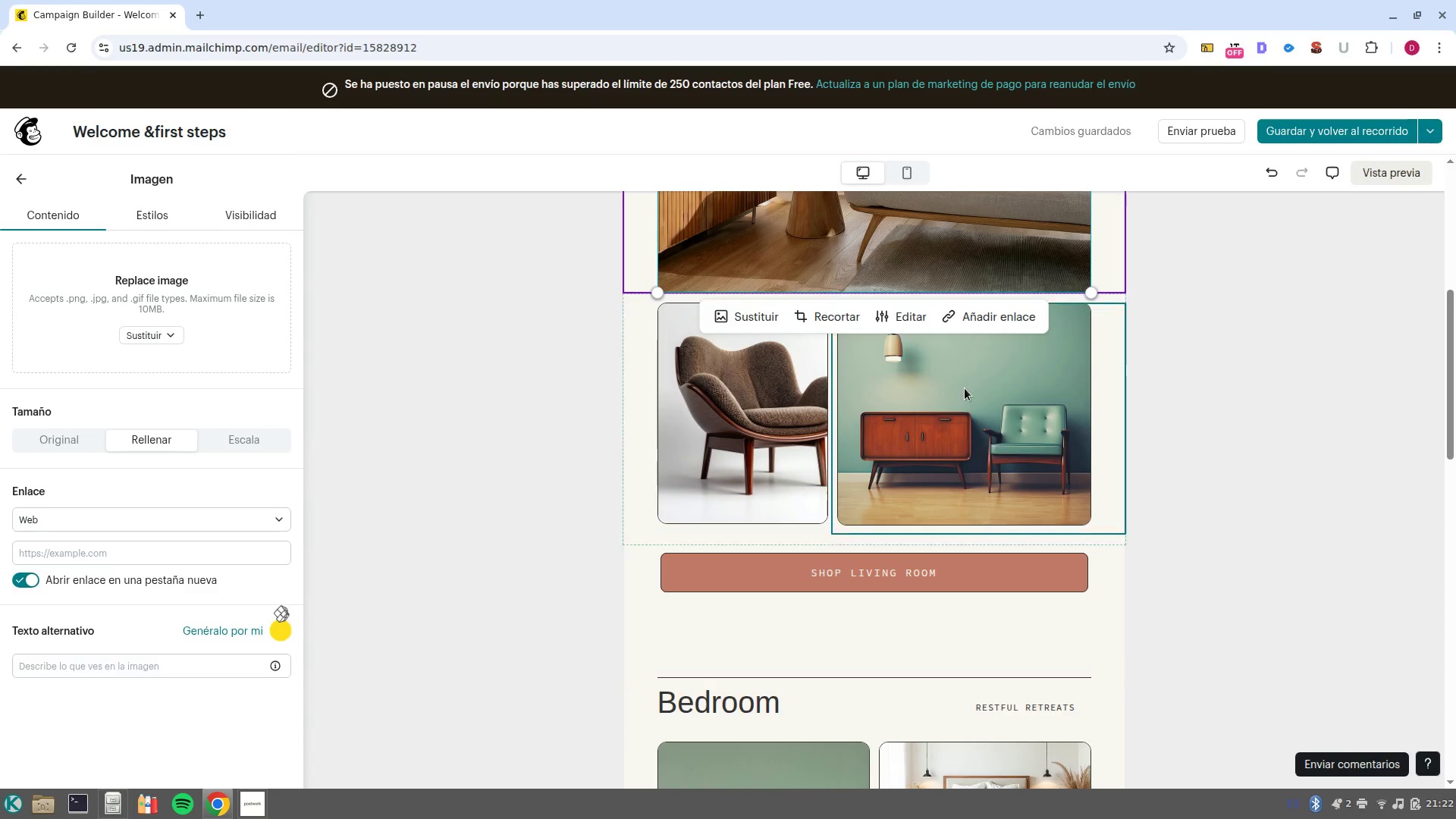 
left_click([965, 388])
 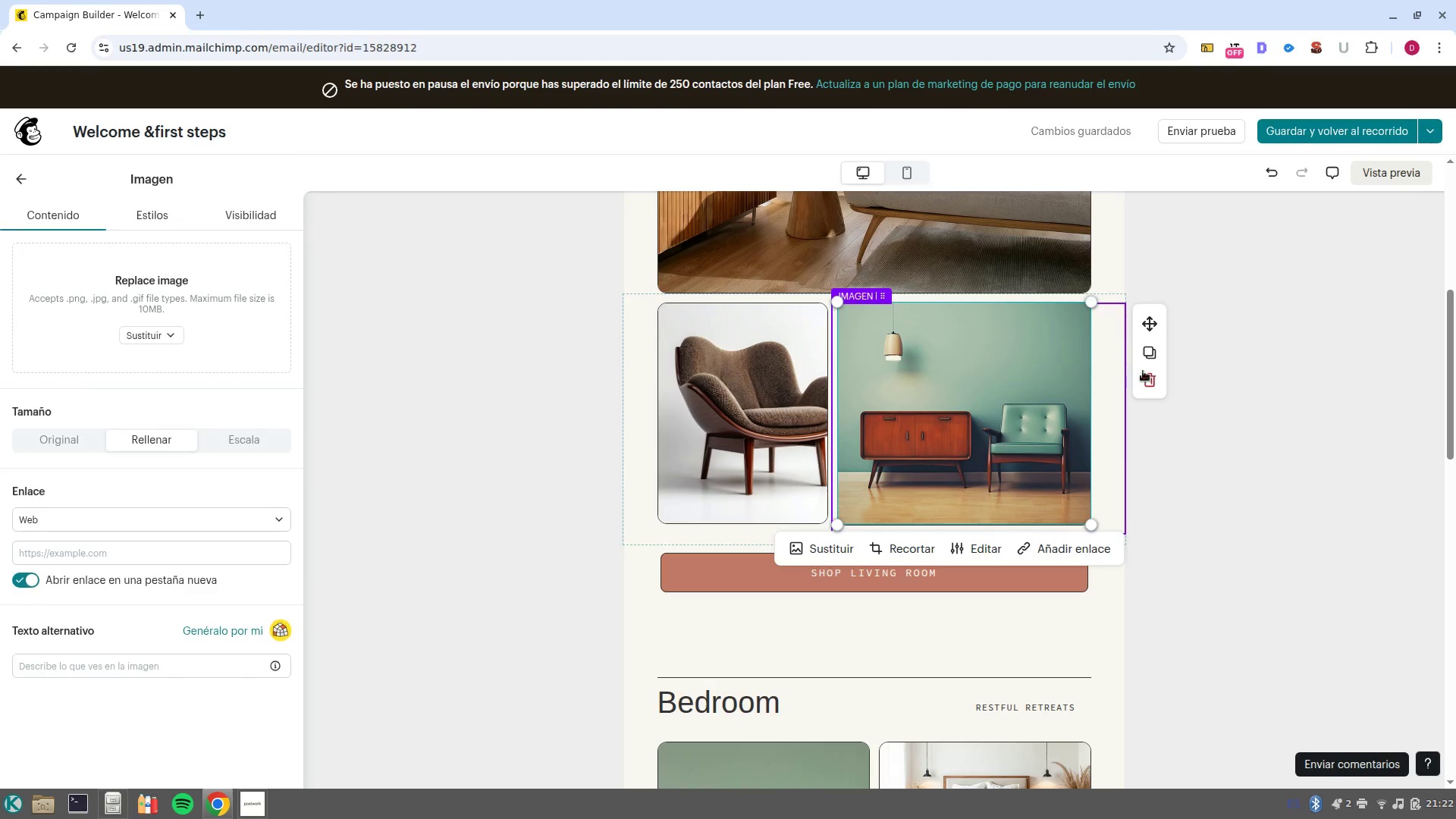 
left_click([1147, 380])
 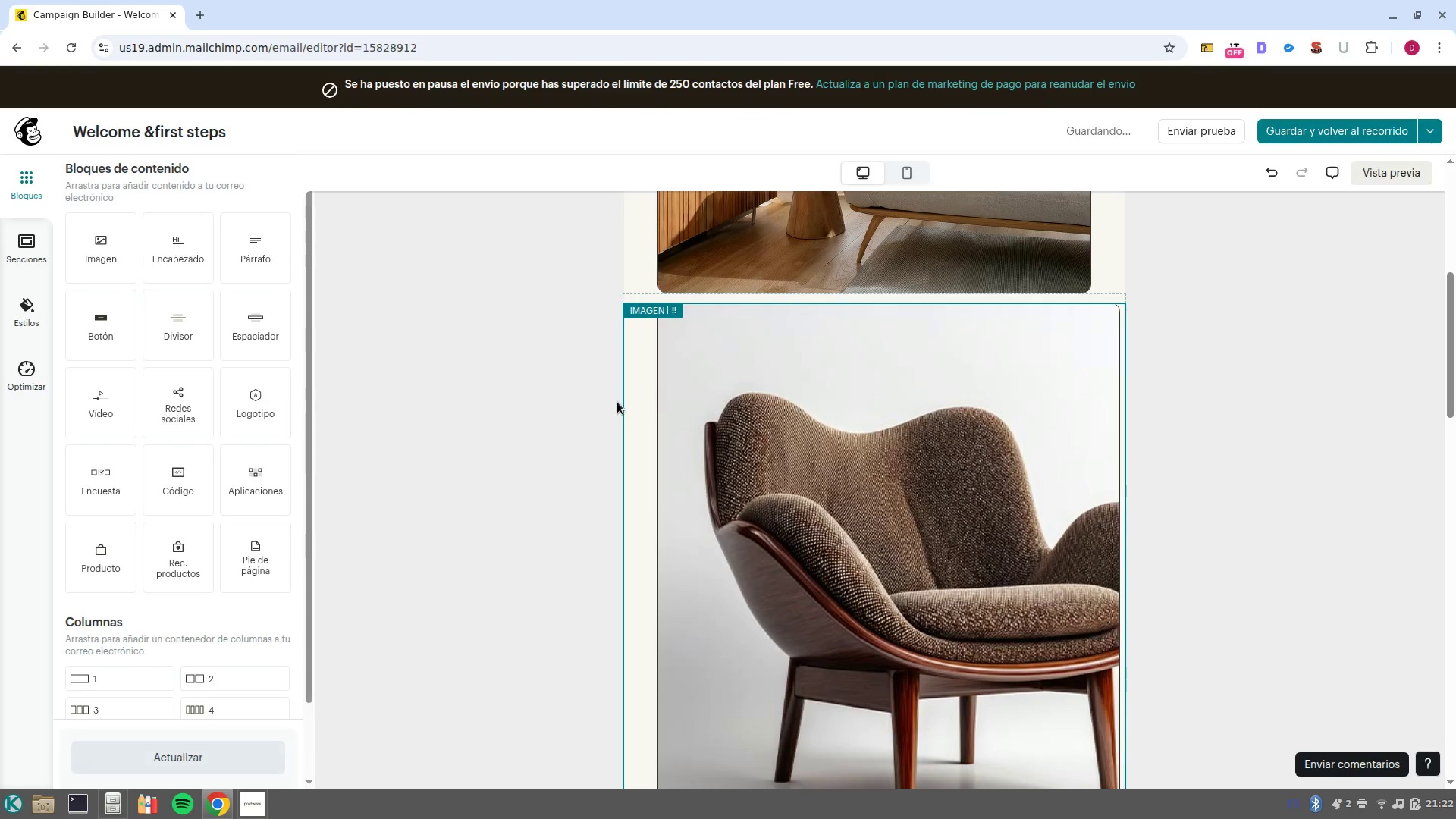 
left_click([634, 406])
 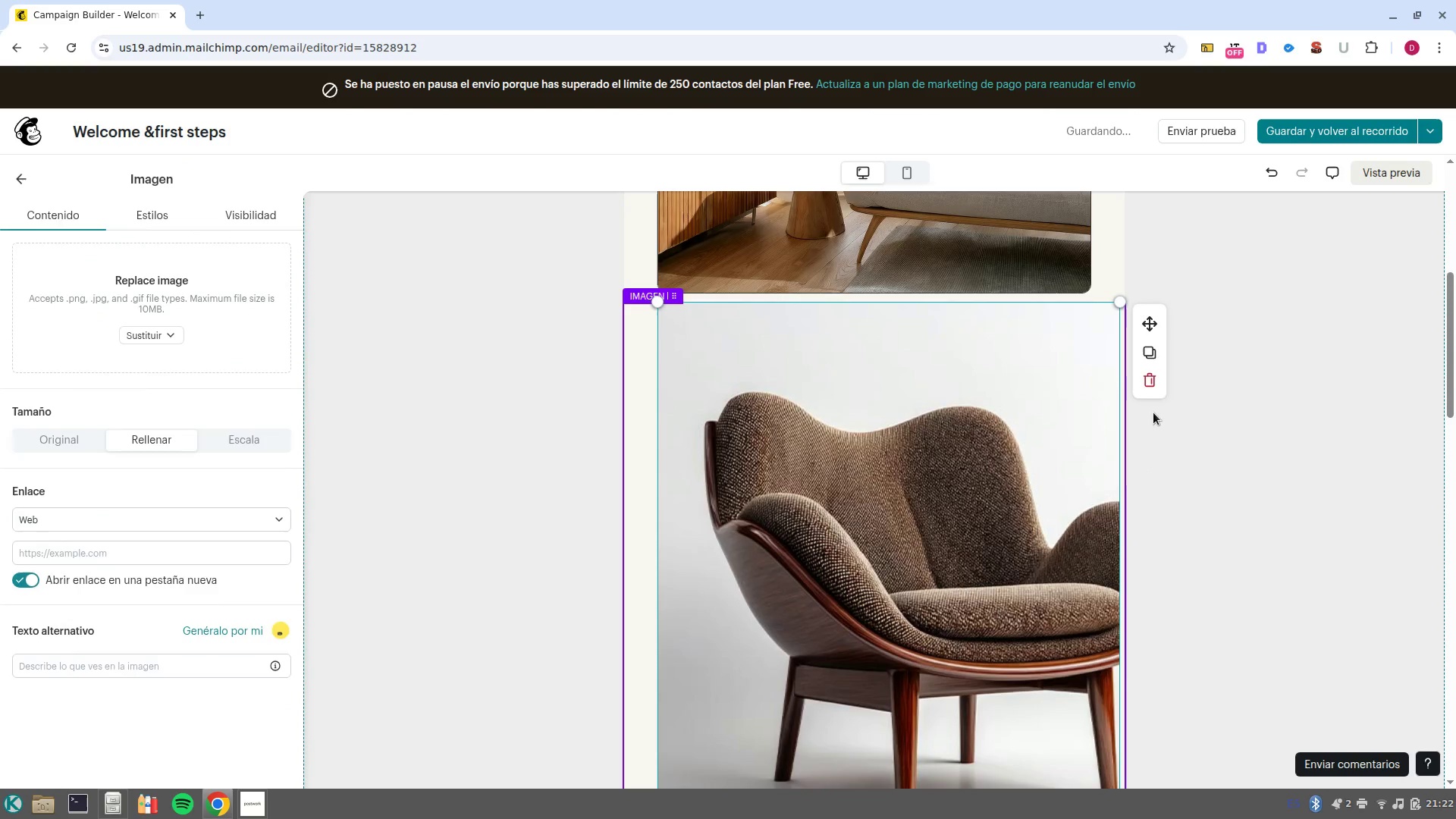 
left_click([1150, 387])
 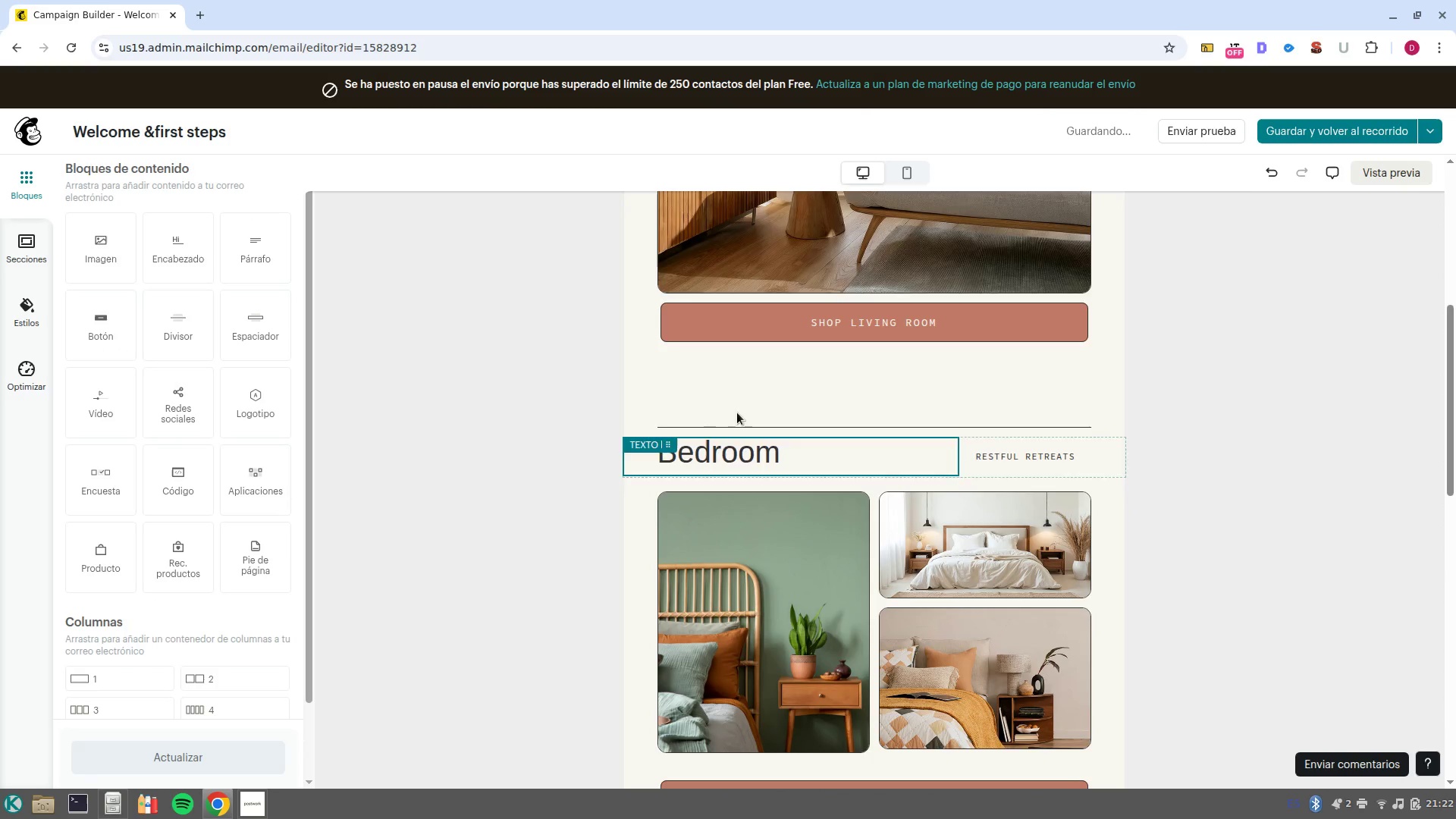 
scroll: coordinate [833, 433], scroll_direction: up, amount: 4.0
 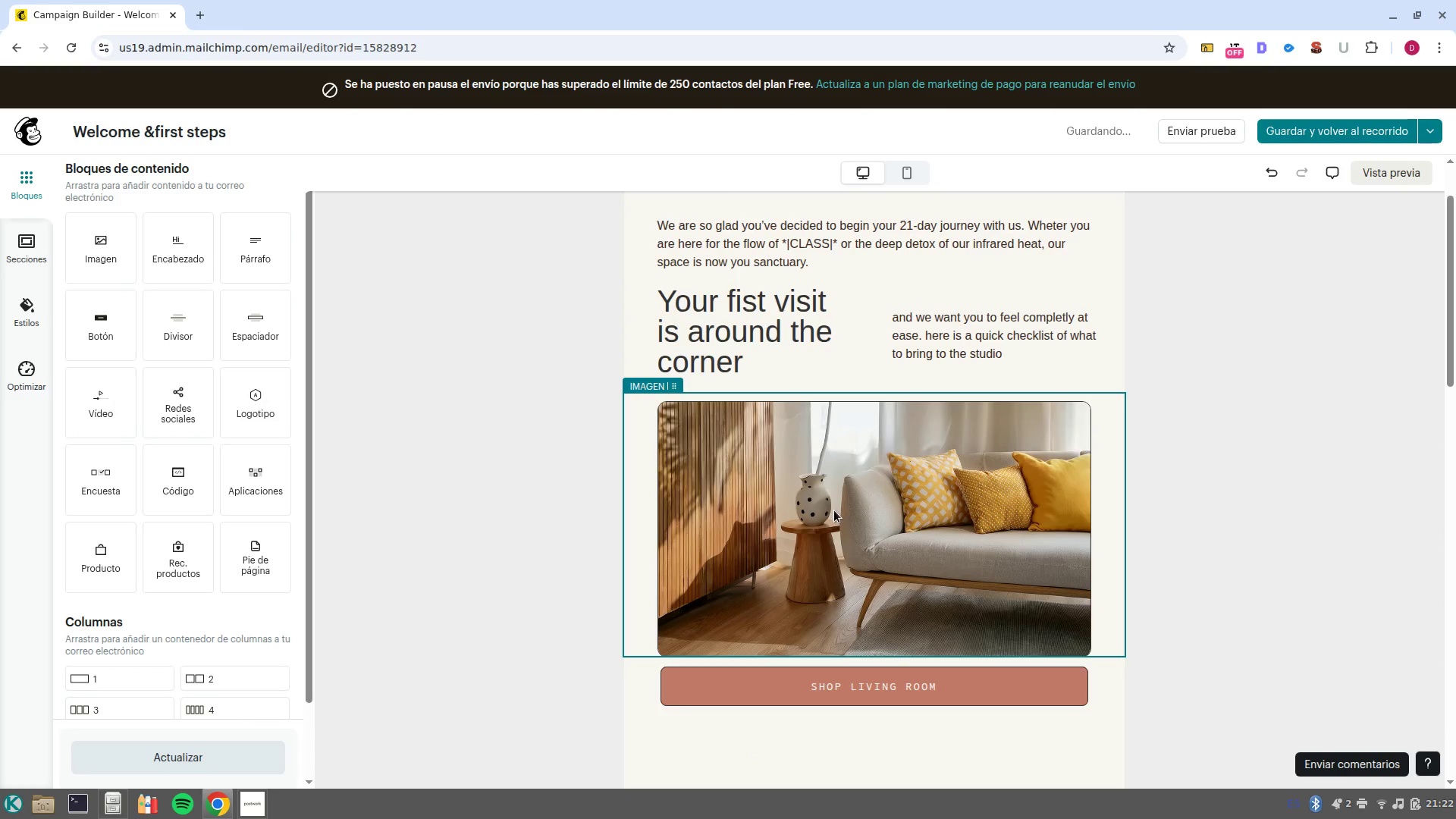 
left_click([834, 510])
 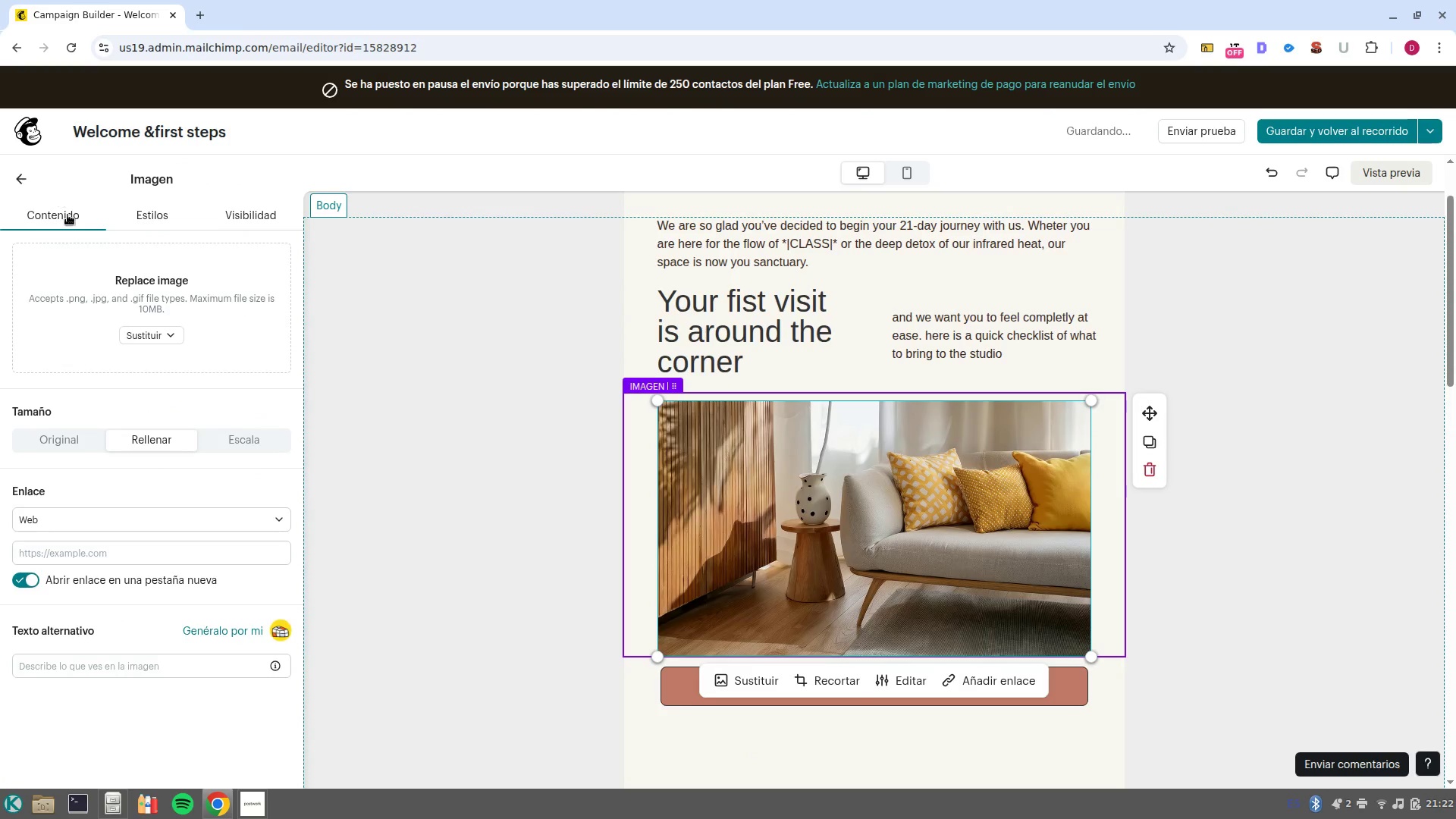 
left_click([143, 336])
 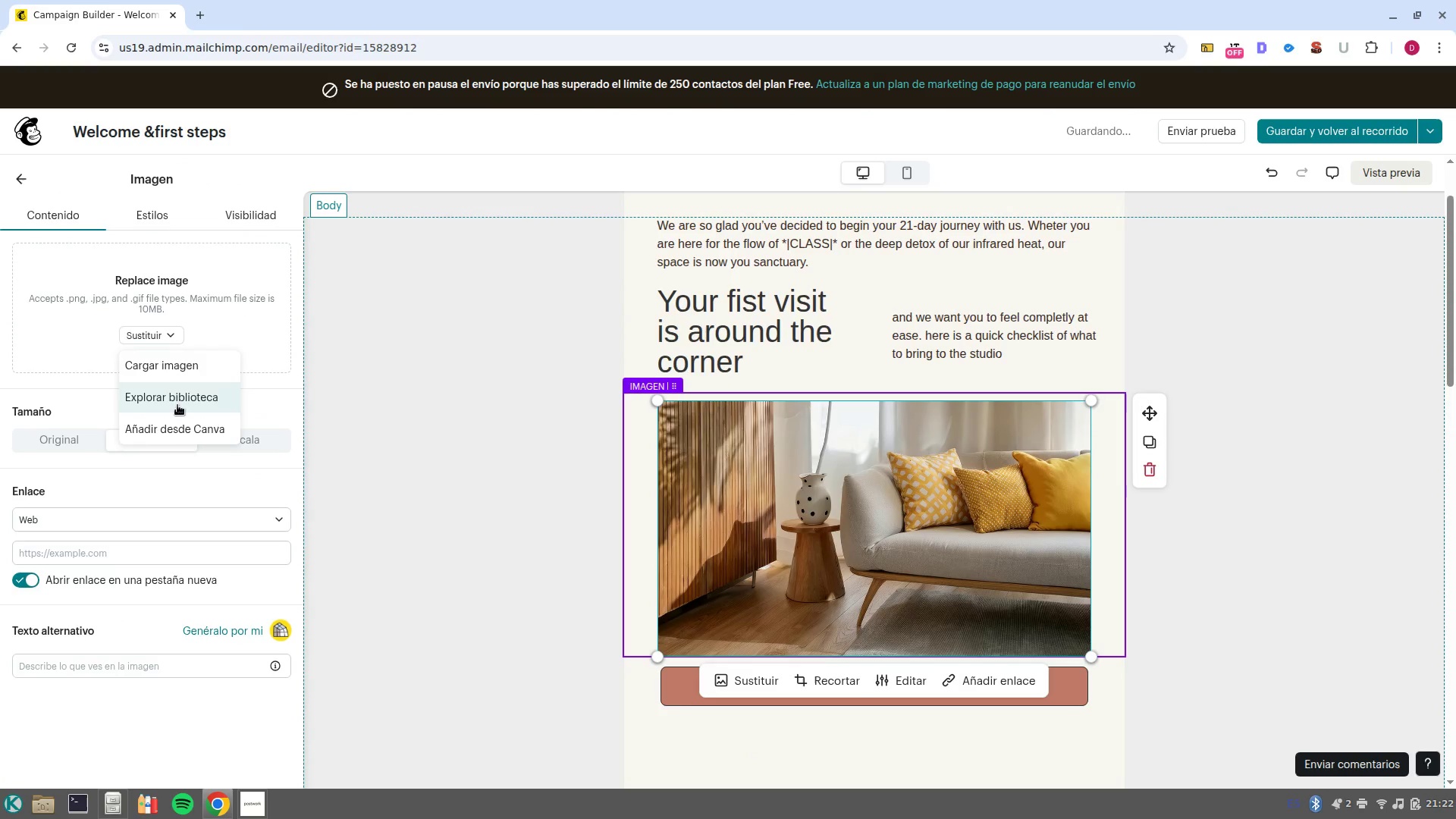 
left_click([177, 405])
 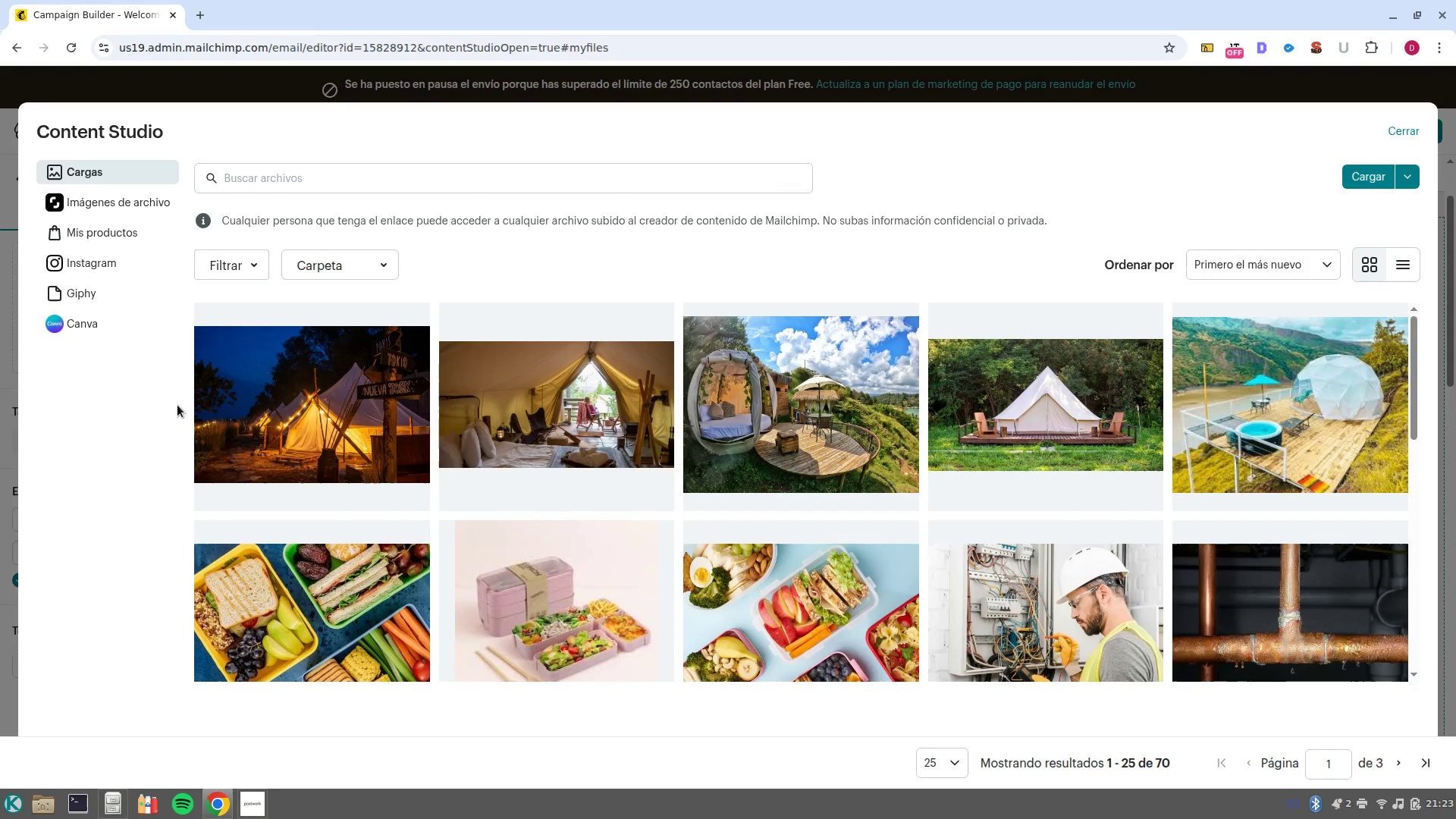 
wait(20.96)
 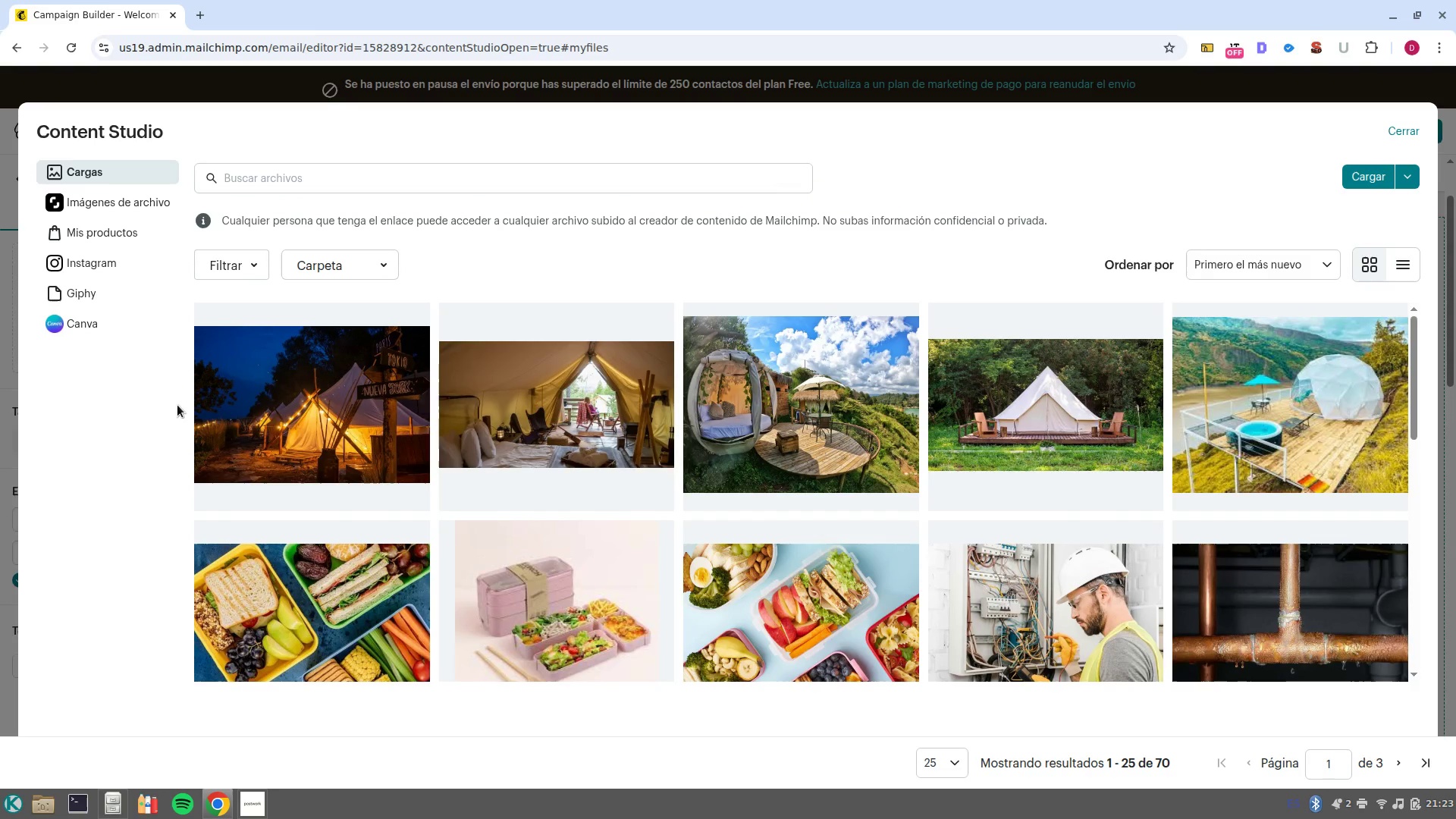 
left_click([75, 209])
 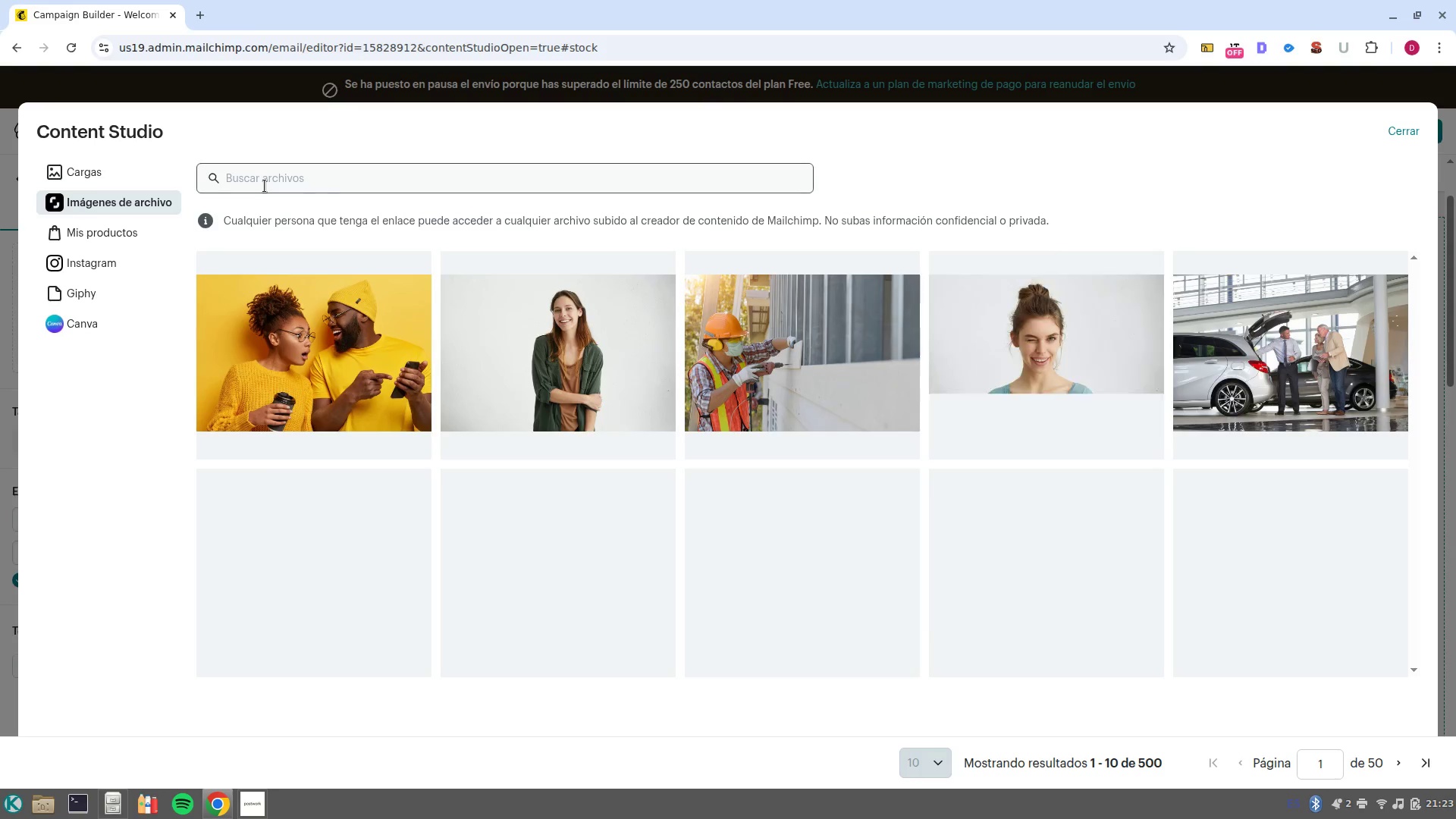 
left_click([271, 182])
 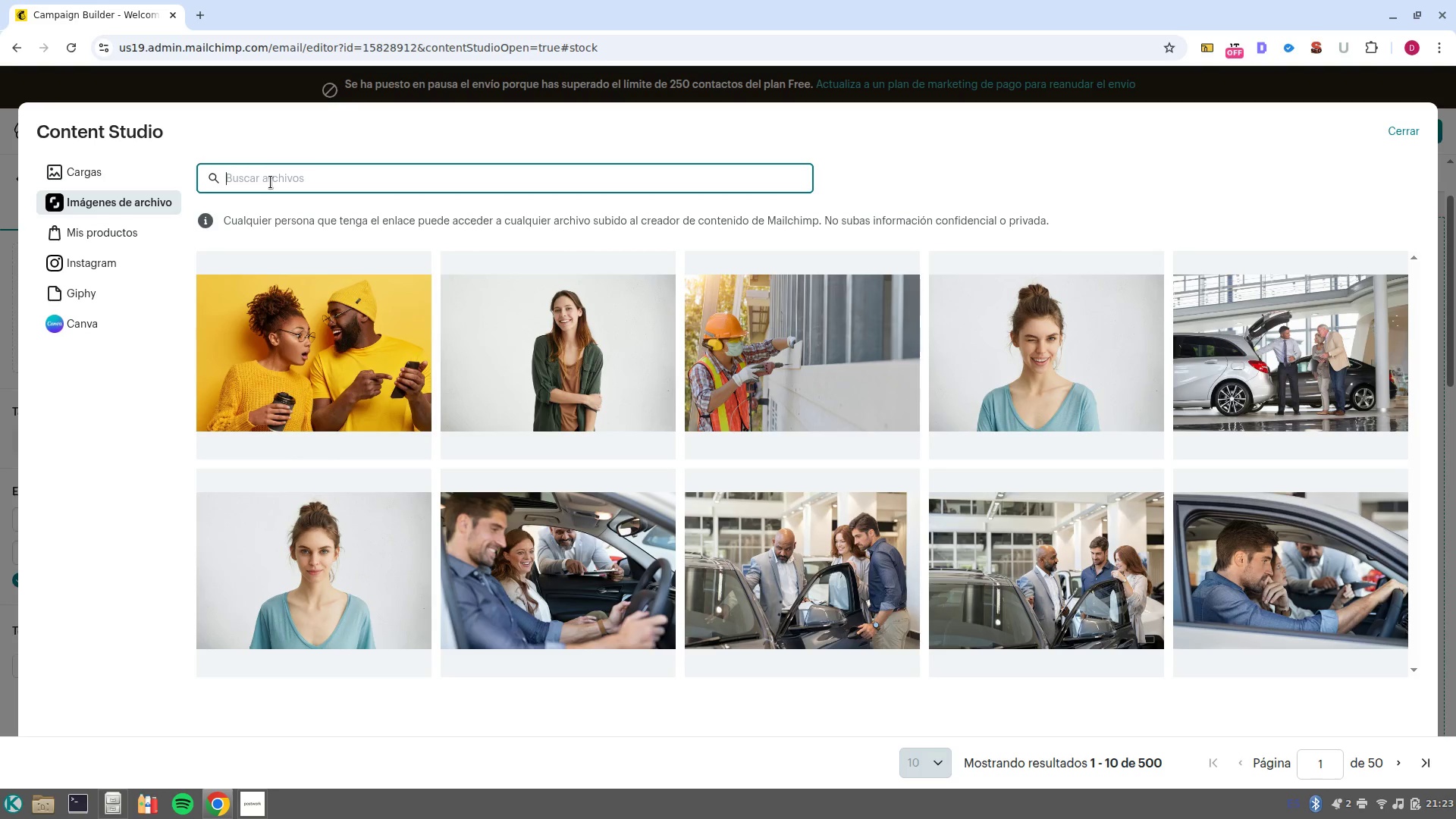 
type(yogha)
key(Backspace)
key(Backspace)
type(a)
key(NumpadEnter)
 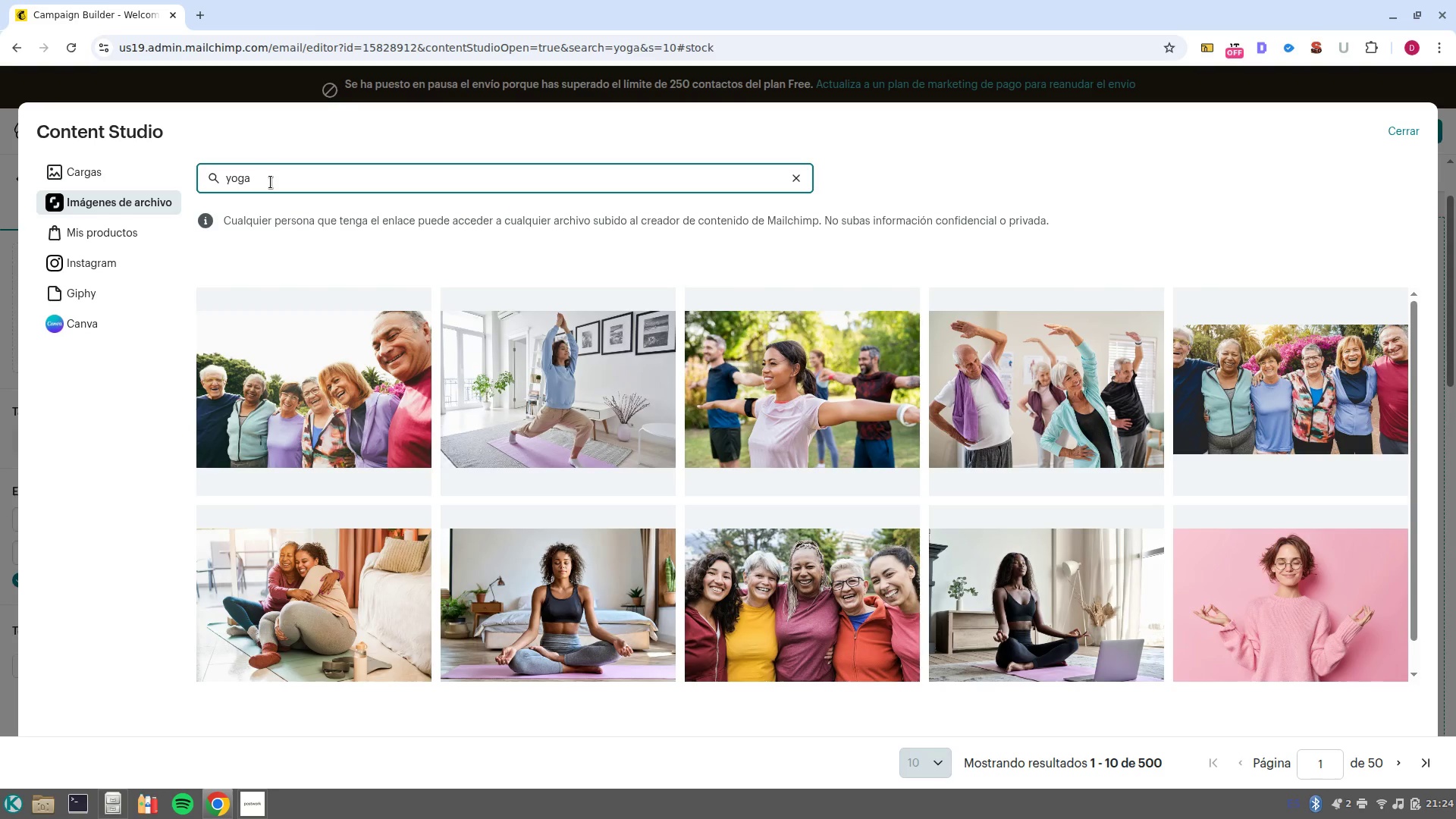 
wait(110.17)
 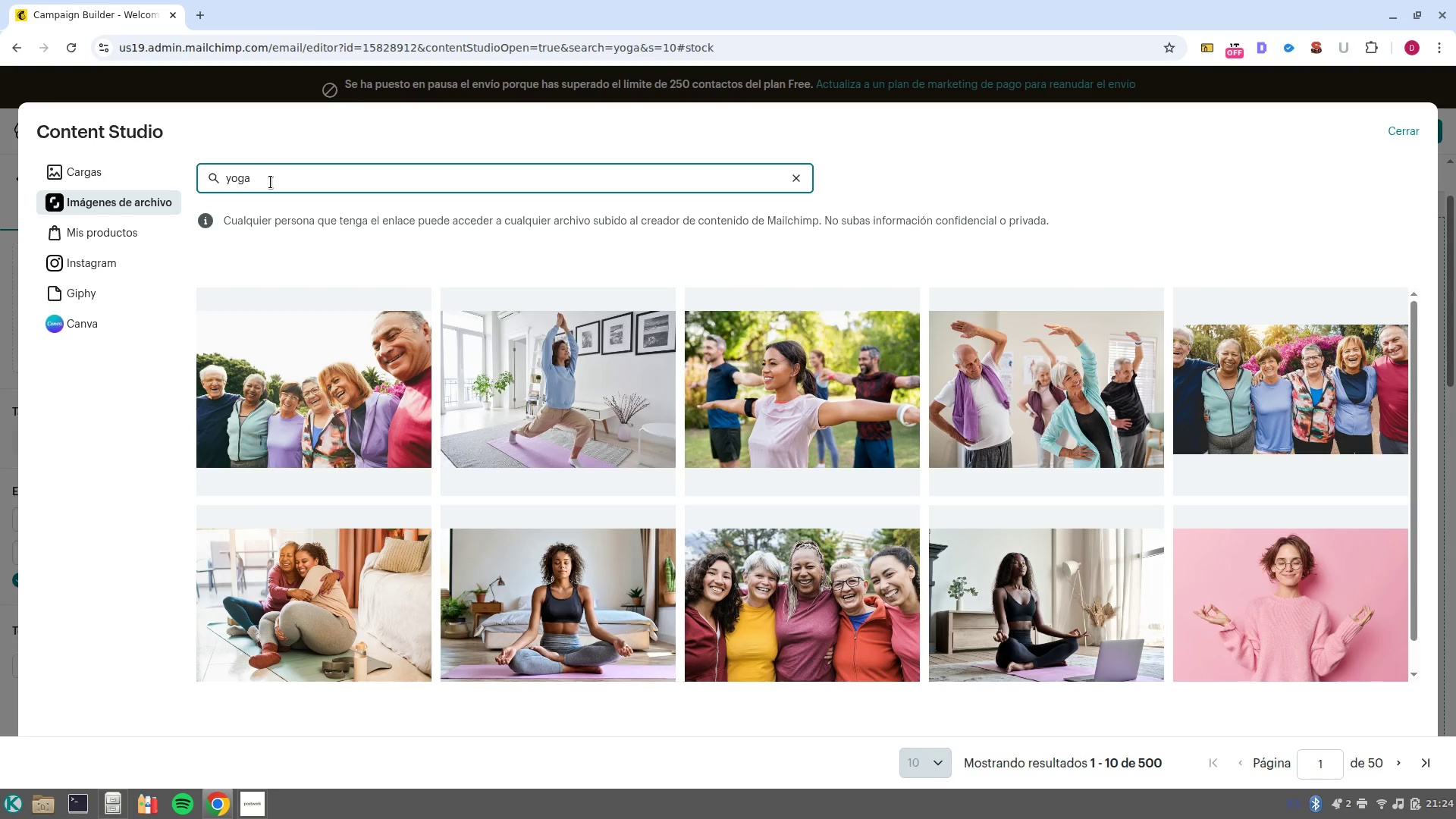 
left_click([1389, 767])
 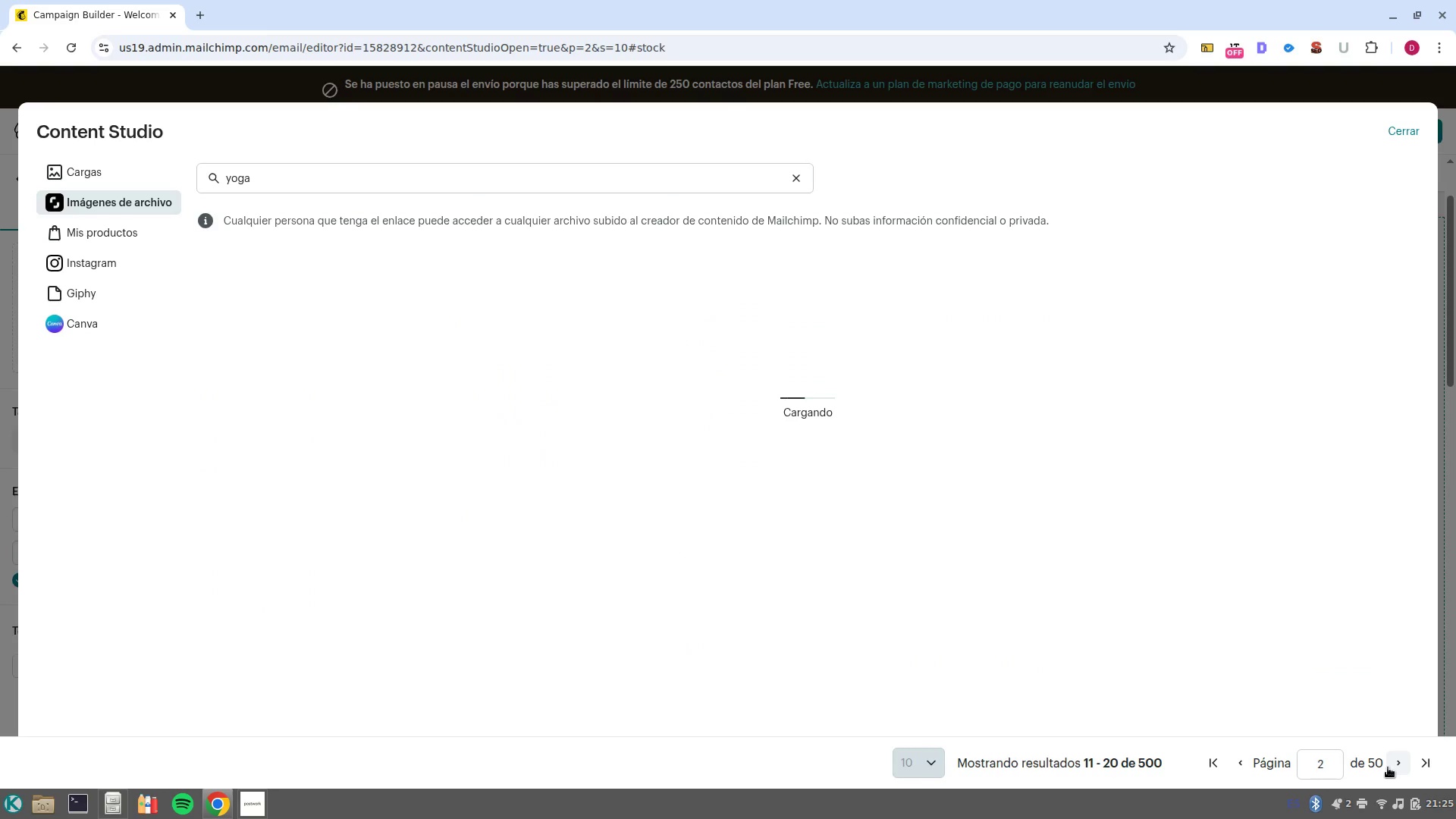 
wait(8.37)
 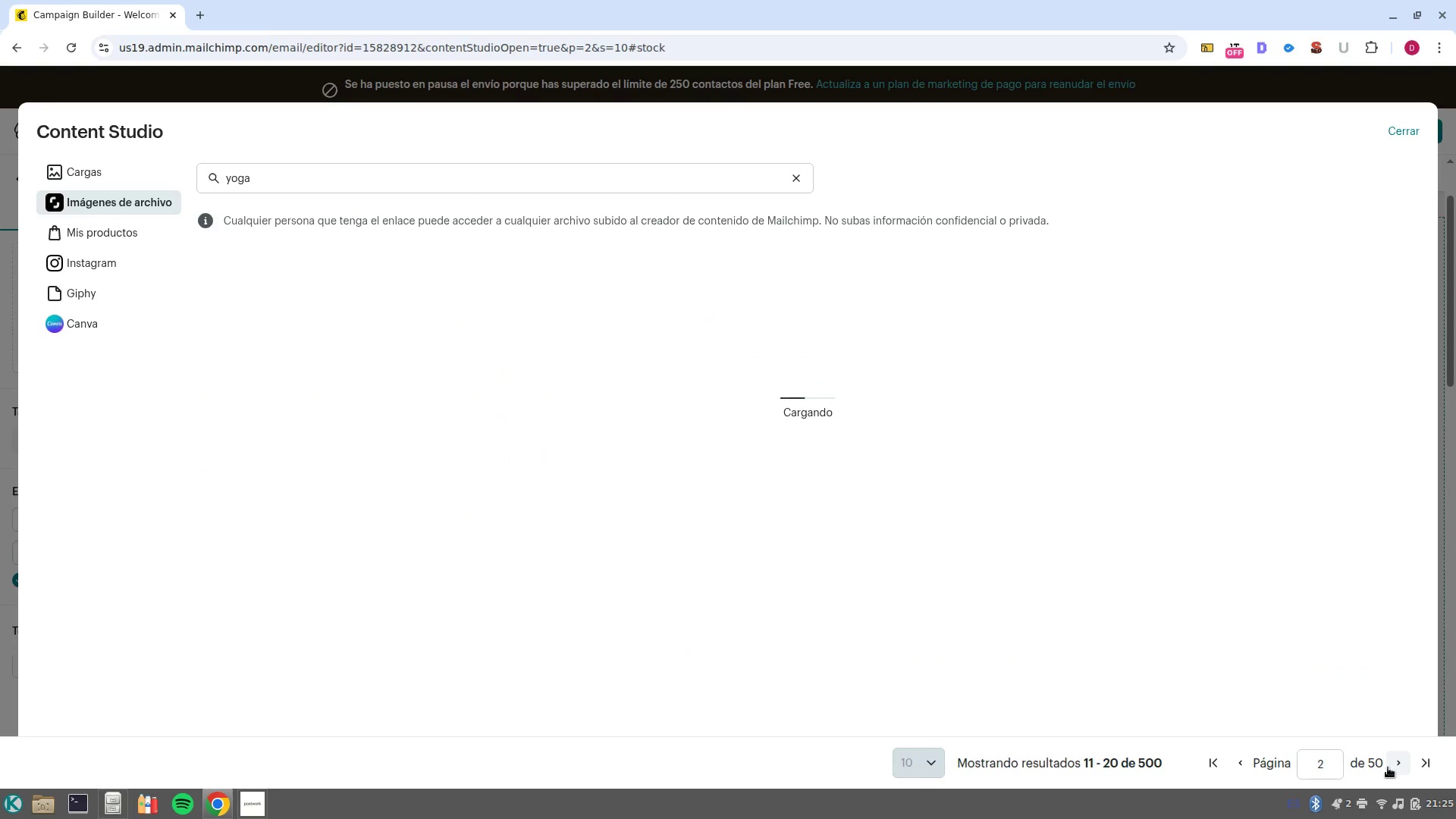 
left_click([360, 601])
 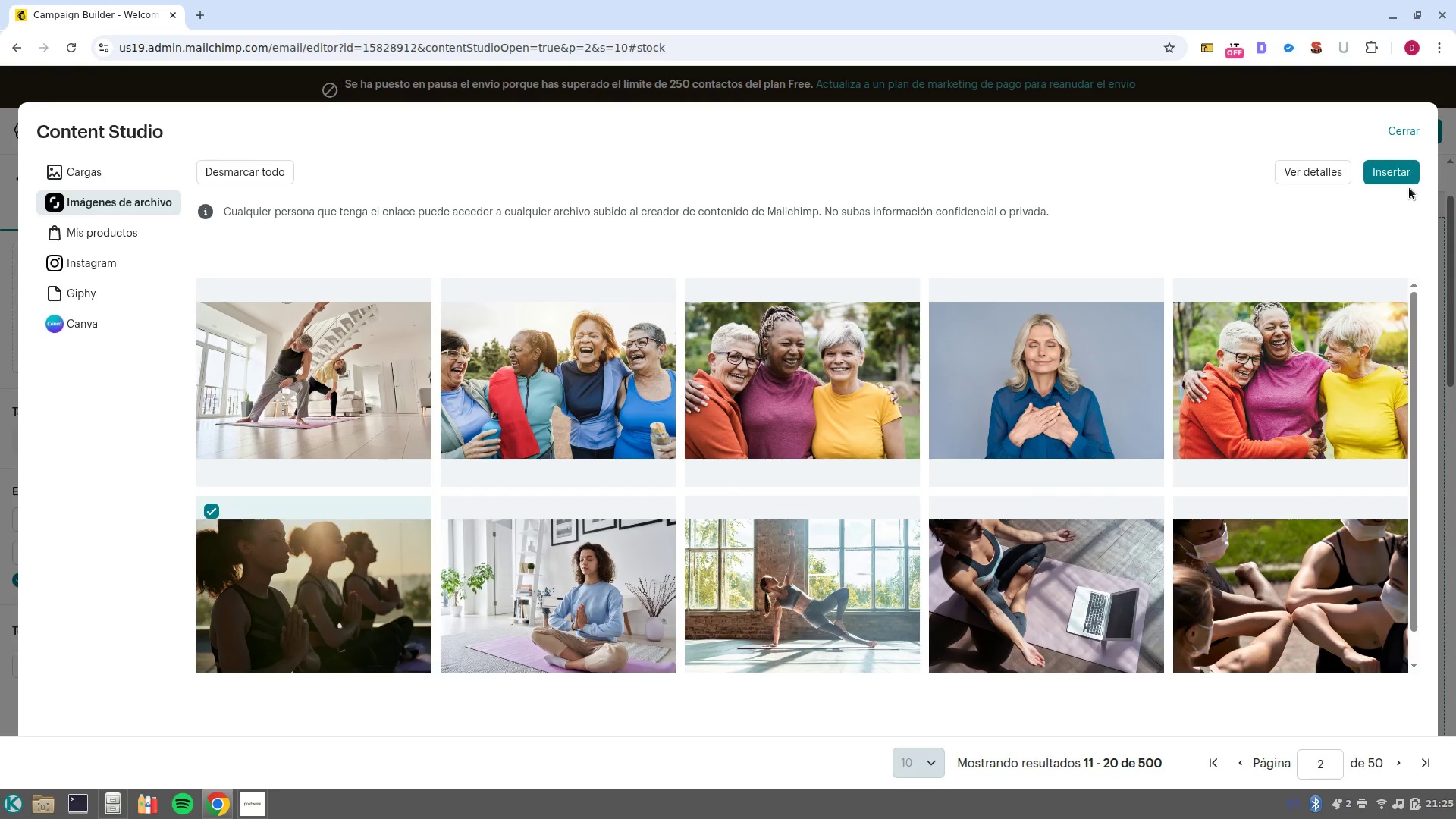 
left_click([1406, 177])
 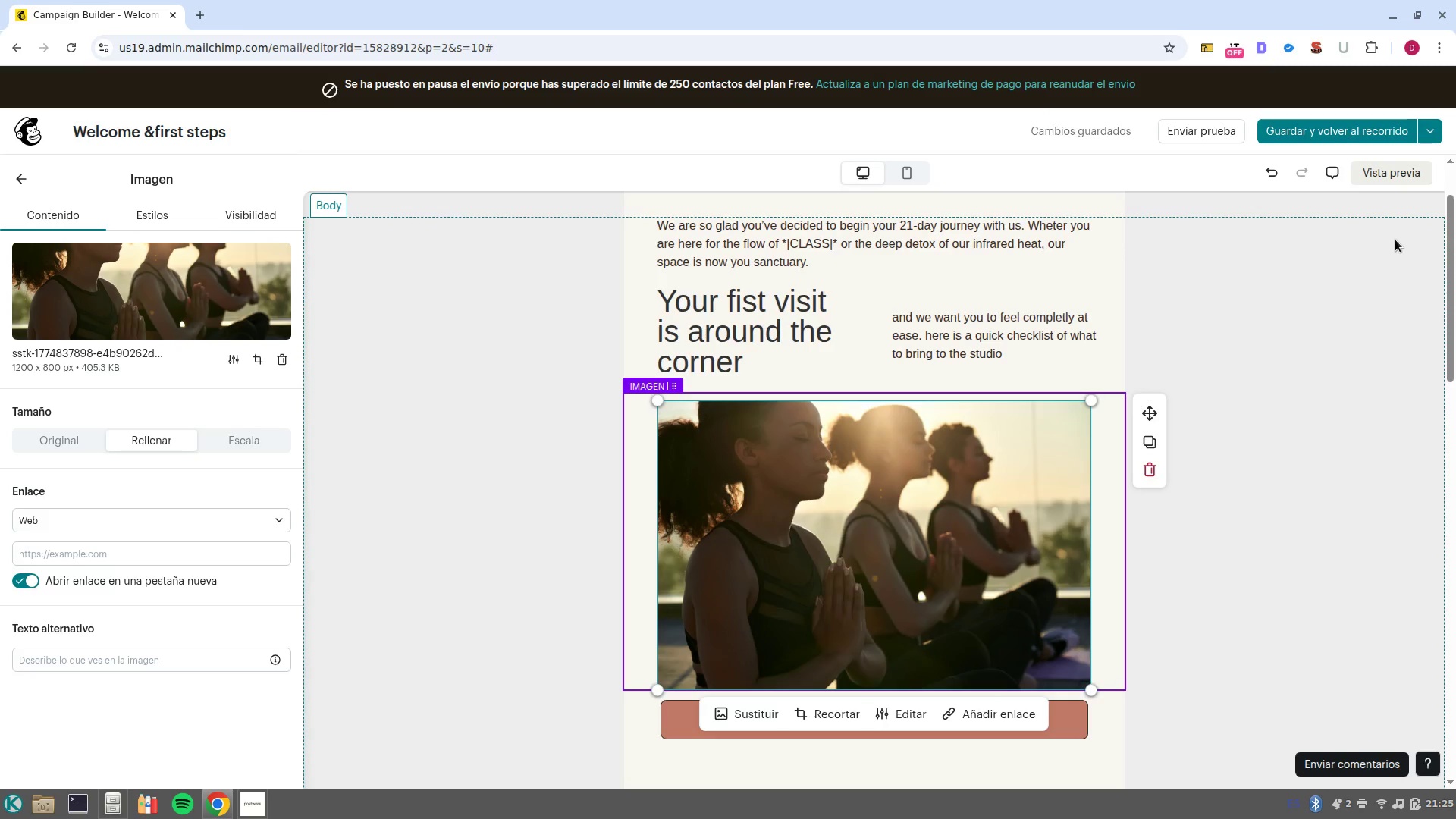 
wait(16.09)
 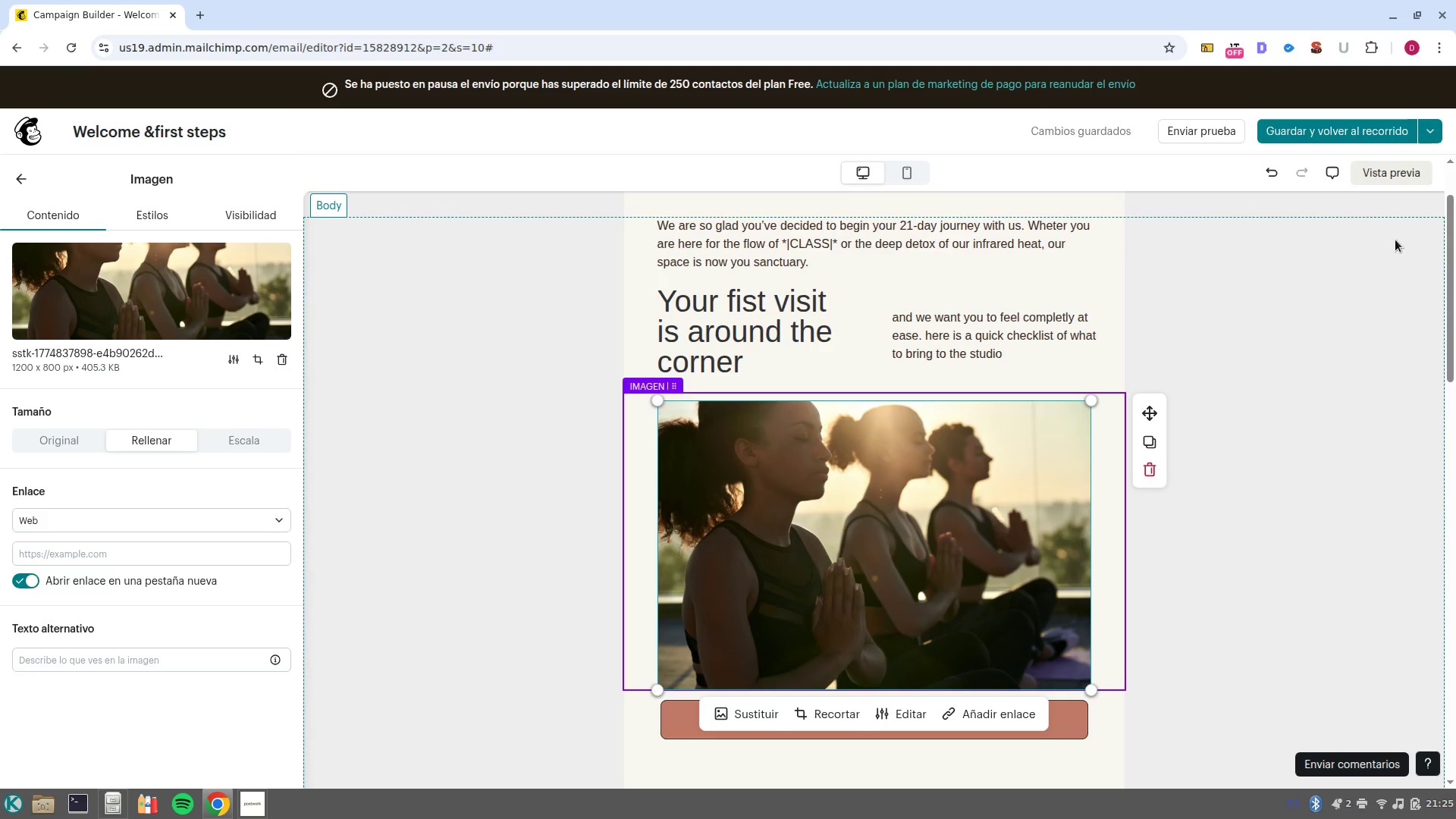 
left_click([1194, 569])
 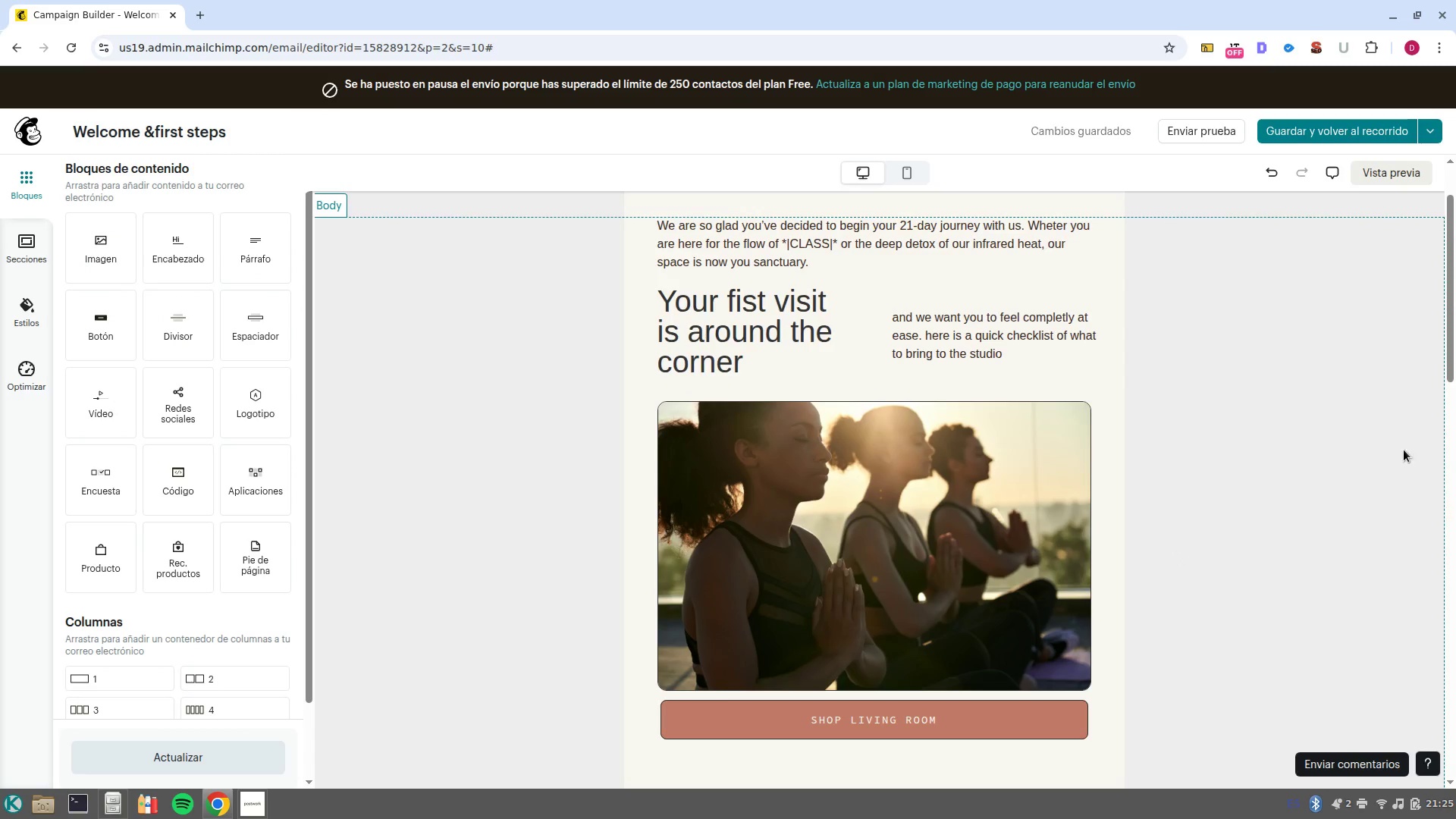 
scroll: coordinate [940, 467], scroll_direction: up, amount: 1.0
 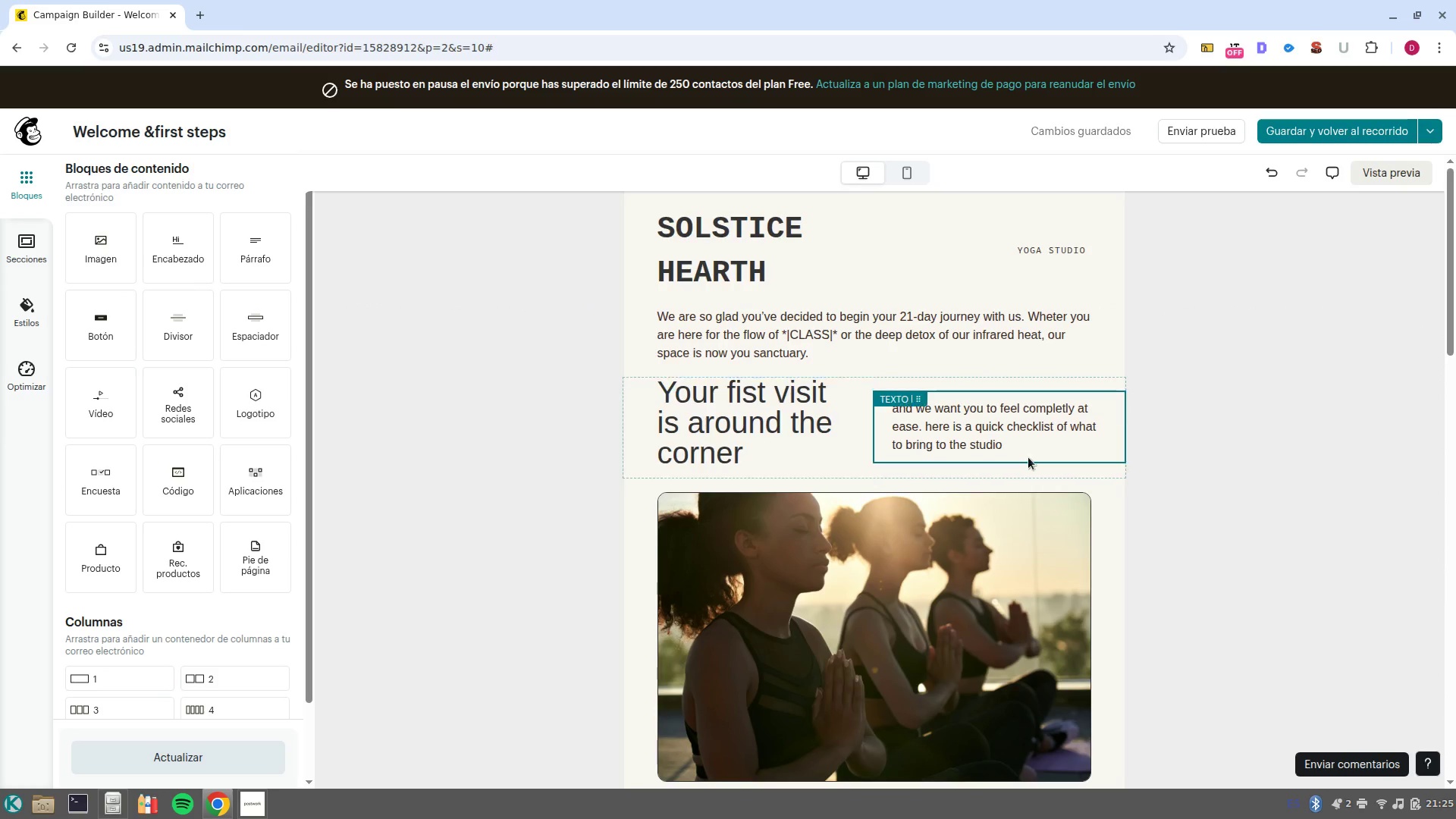 
scroll: coordinate [1048, 471], scroll_direction: down, amount: 2.0
 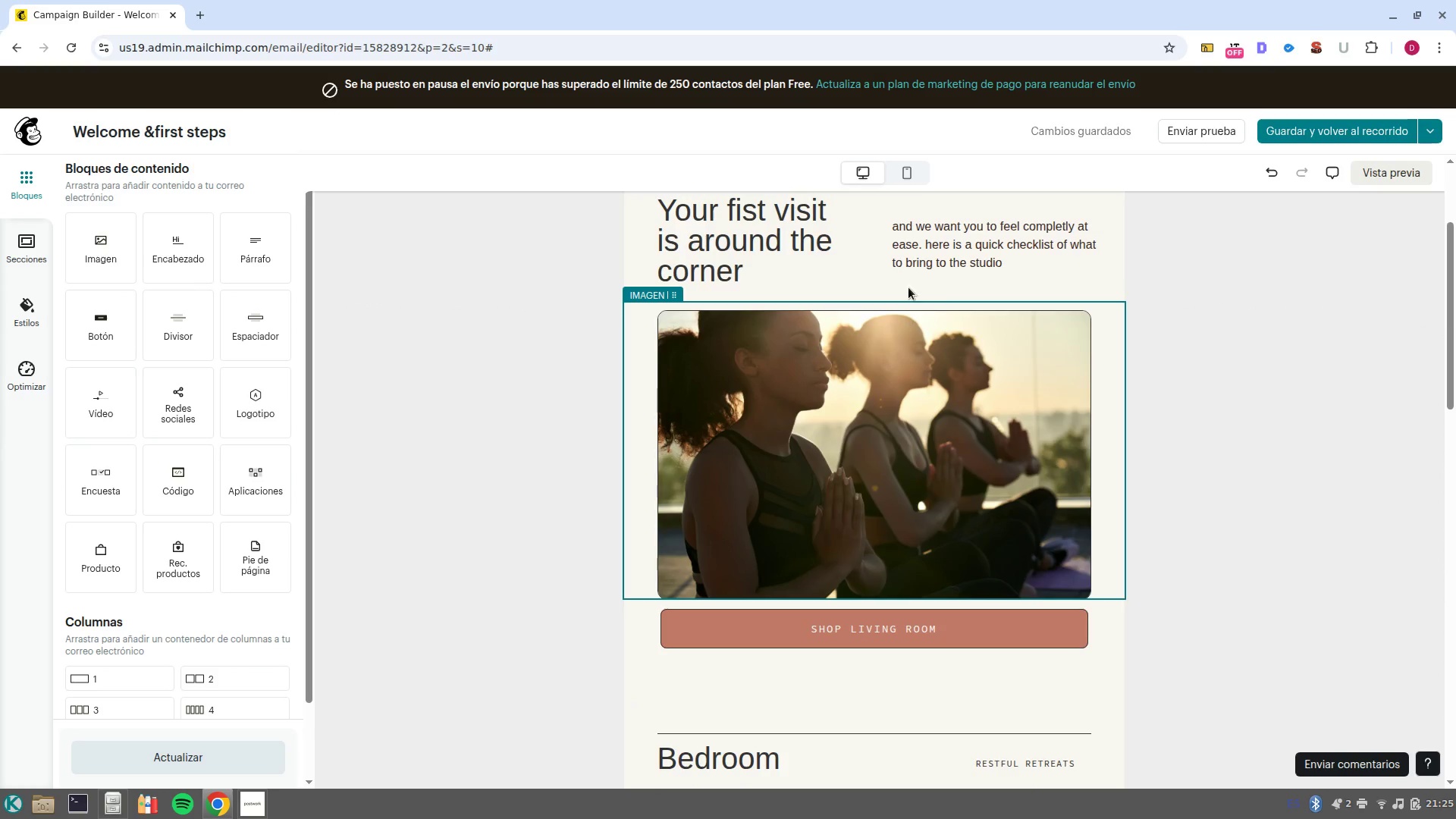 
scroll: coordinate [952, 298], scroll_direction: up, amount: 1.0
 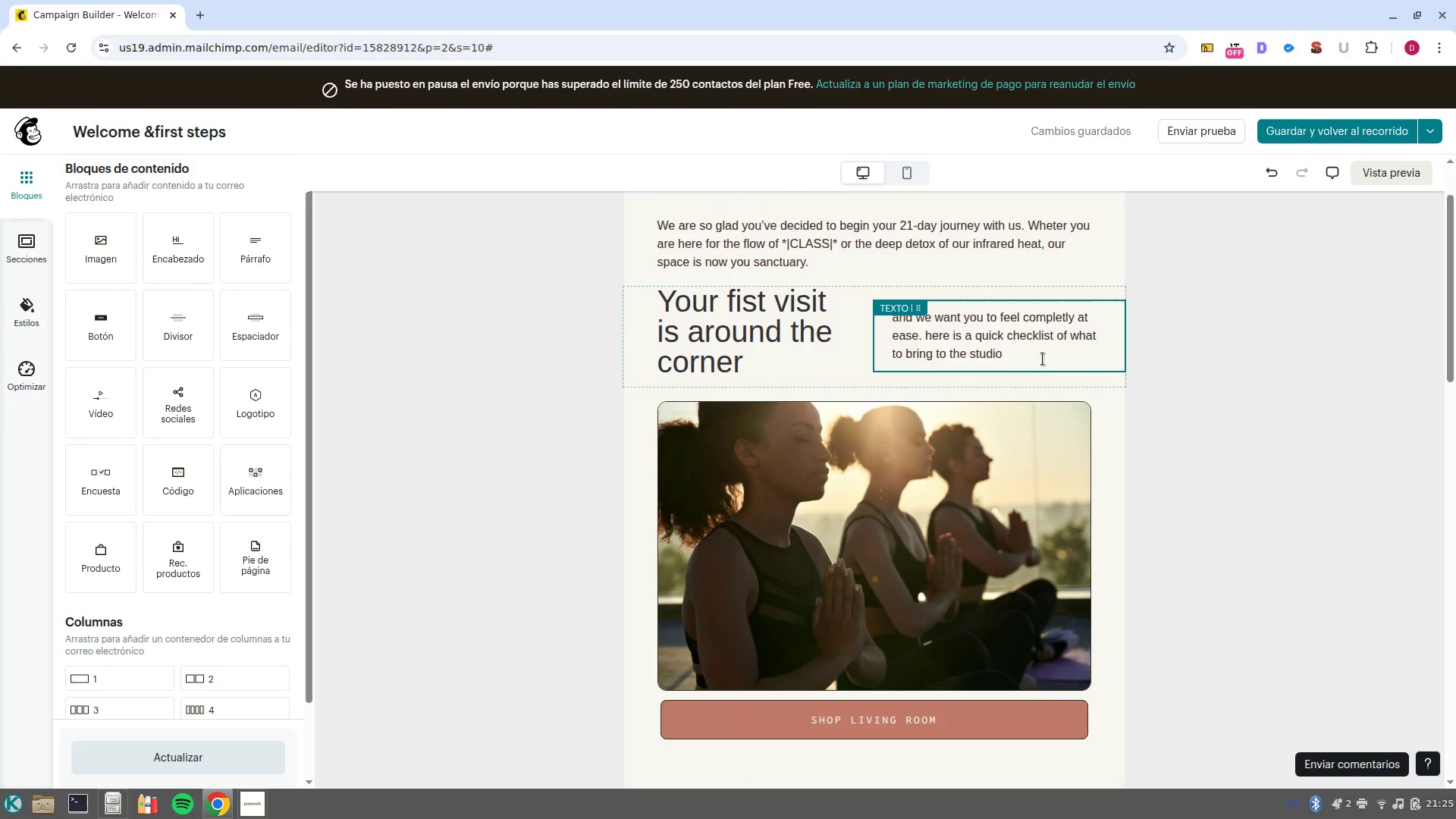 
left_click([1028, 362])
 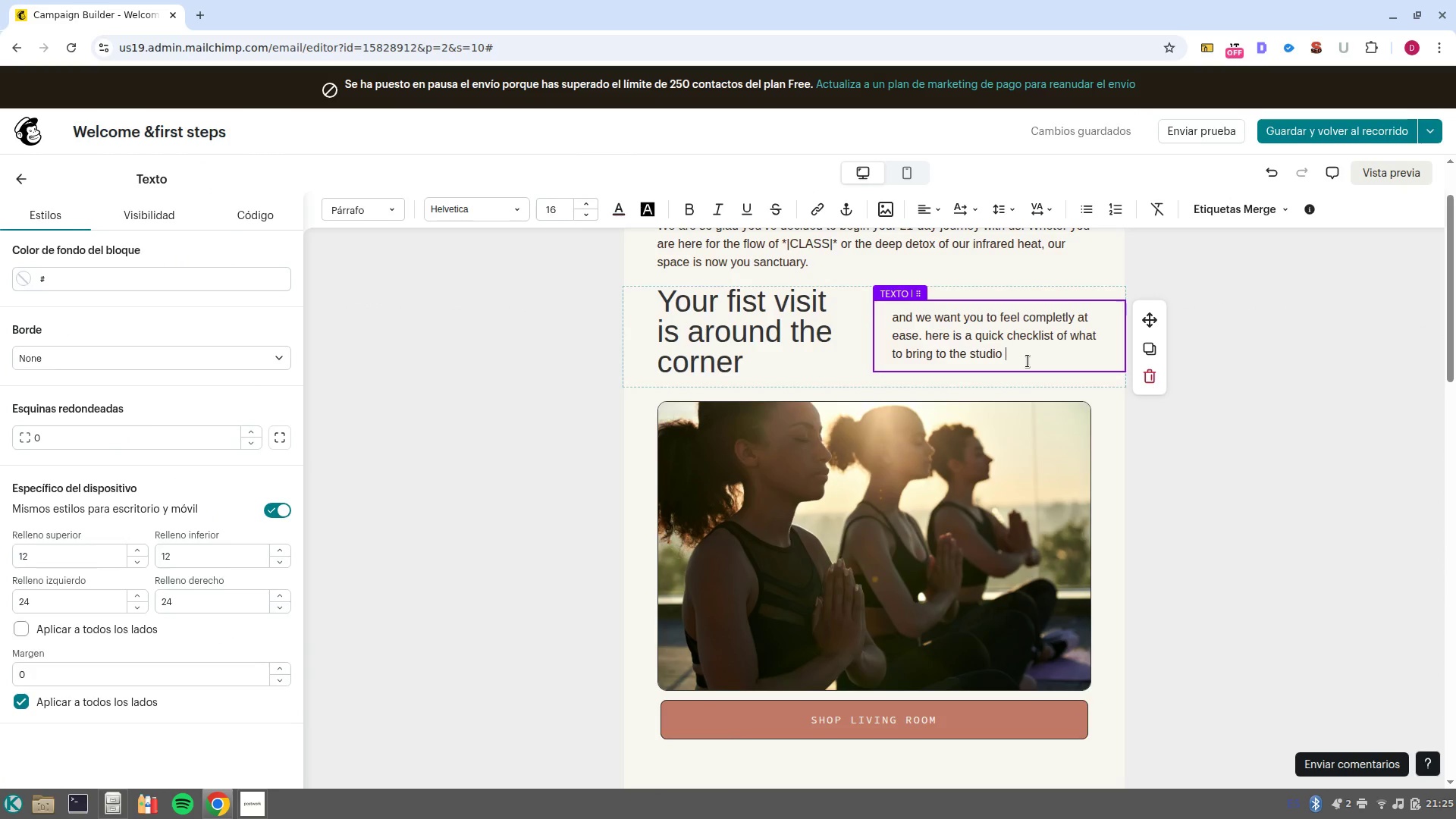 
scroll: coordinate [1028, 361], scroll_direction: down, amount: 2.0
 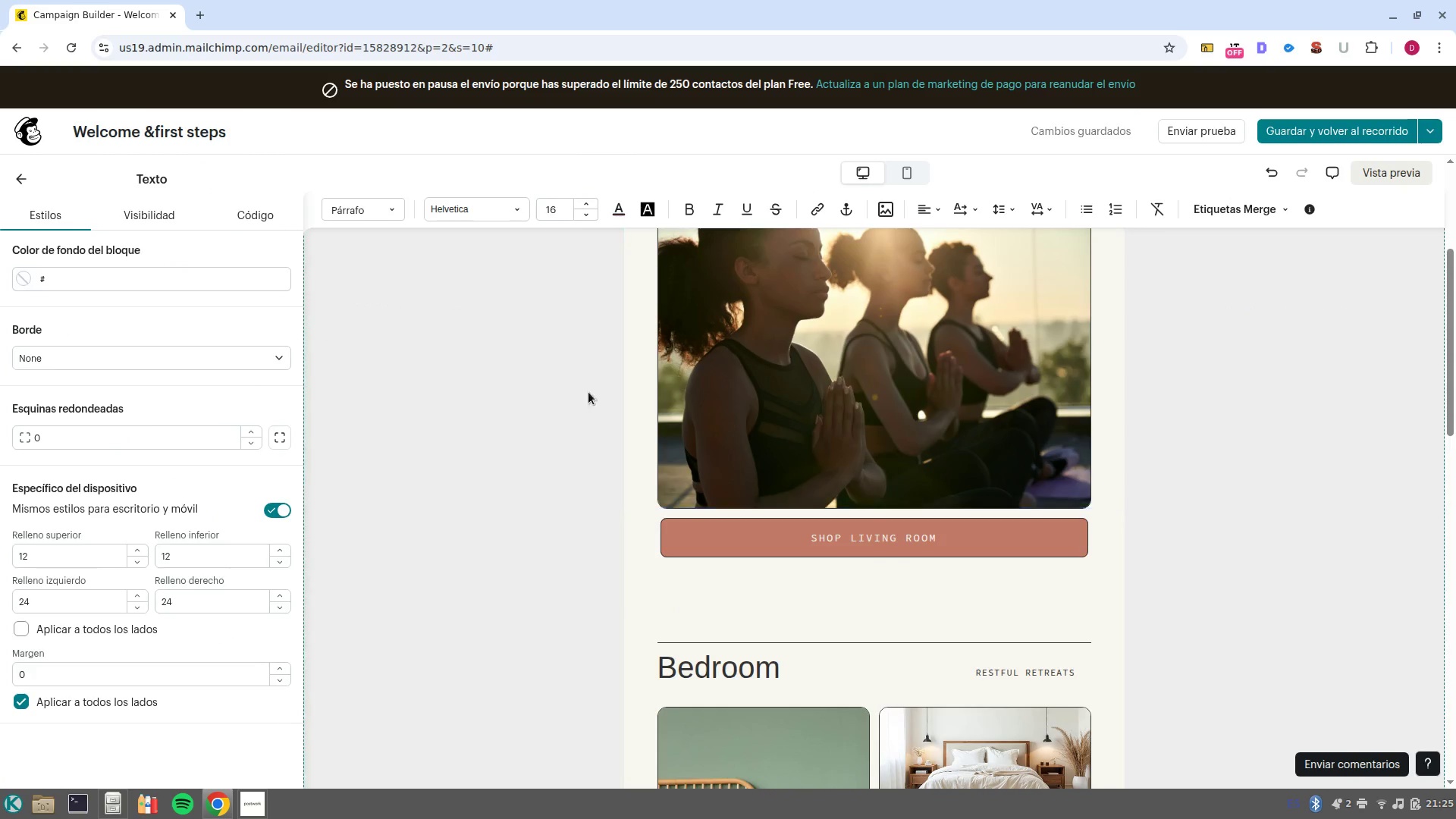 
scroll: coordinate [710, 435], scroll_direction: up, amount: 3.0
 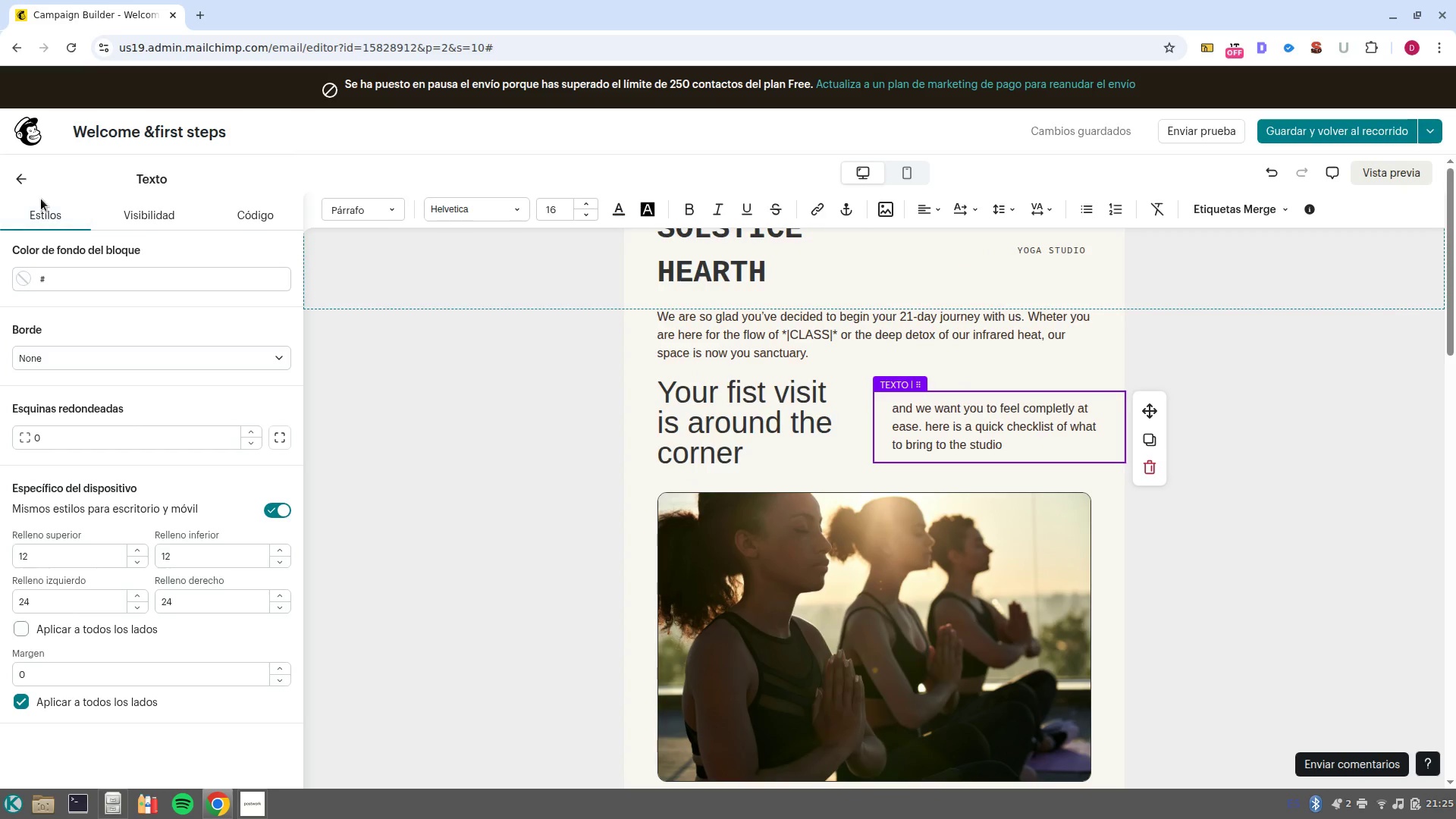 
left_click([23, 184])
 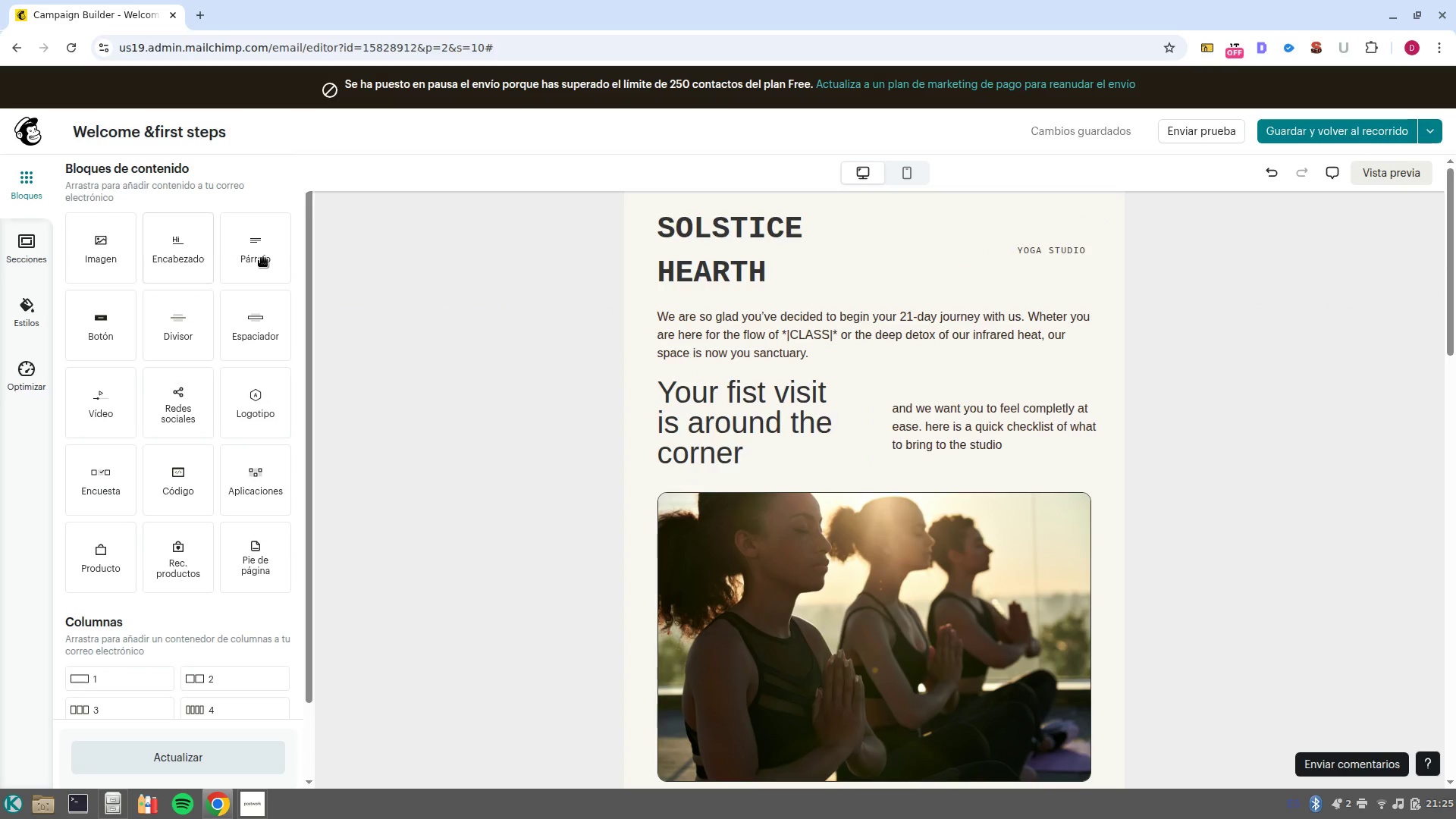 
left_click_drag(start_coordinate=[264, 259], to_coordinate=[874, 683])
 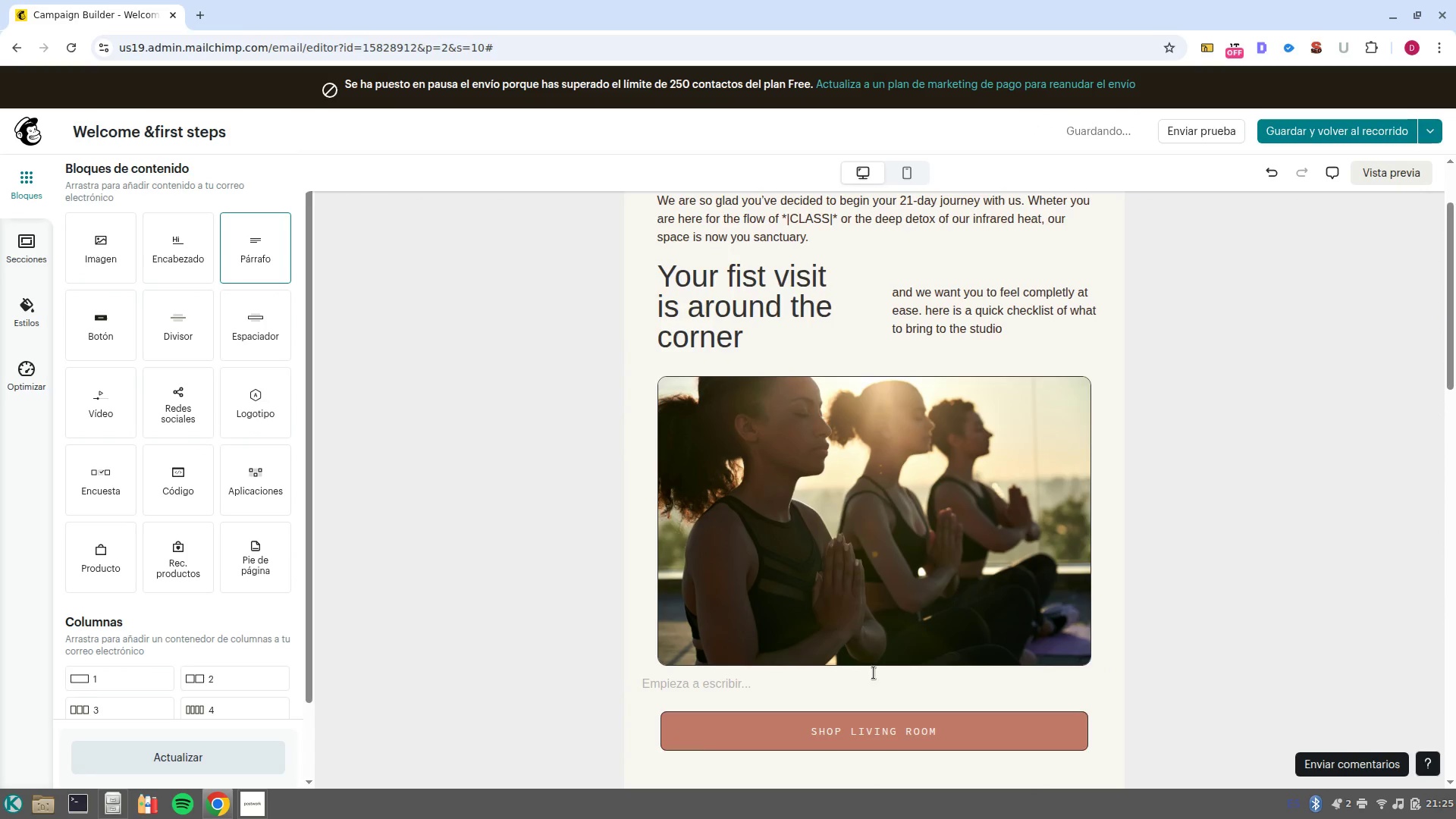 
scroll: coordinate [856, 497], scroll_direction: down, amount: 6.0
 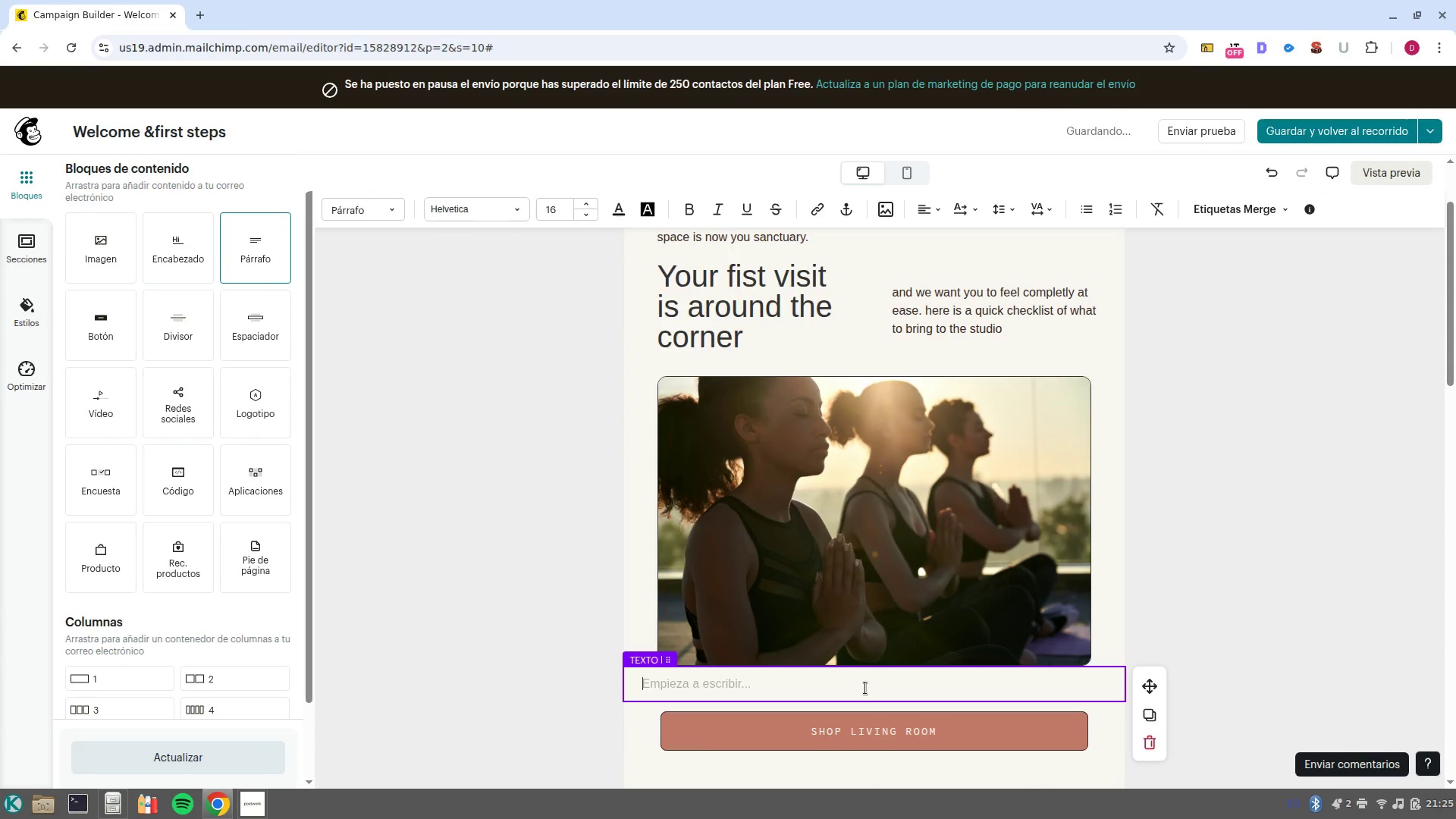 
scroll: coordinate [865, 688], scroll_direction: up, amount: 3.0
 